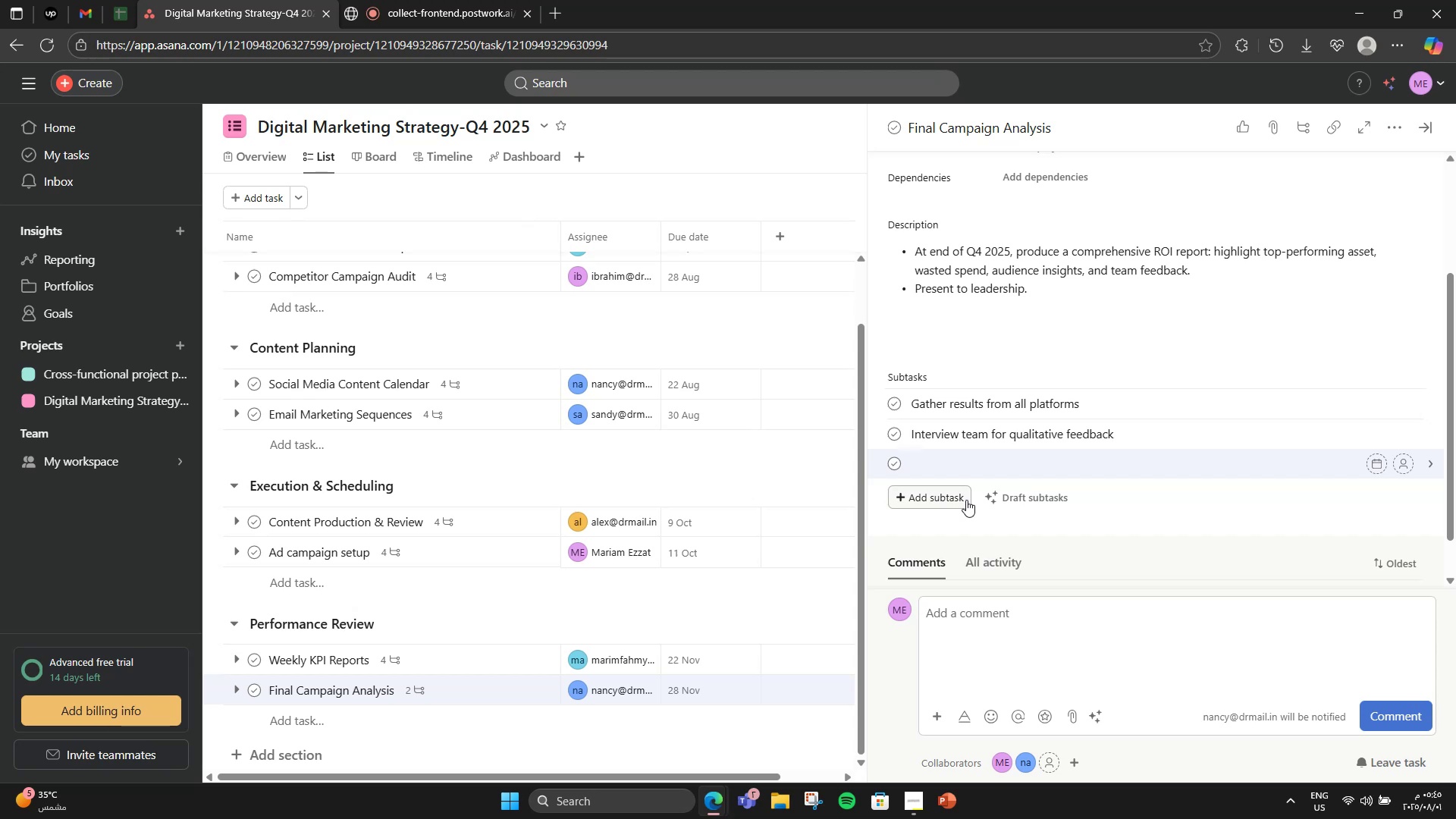 
type(Create slide deck)
 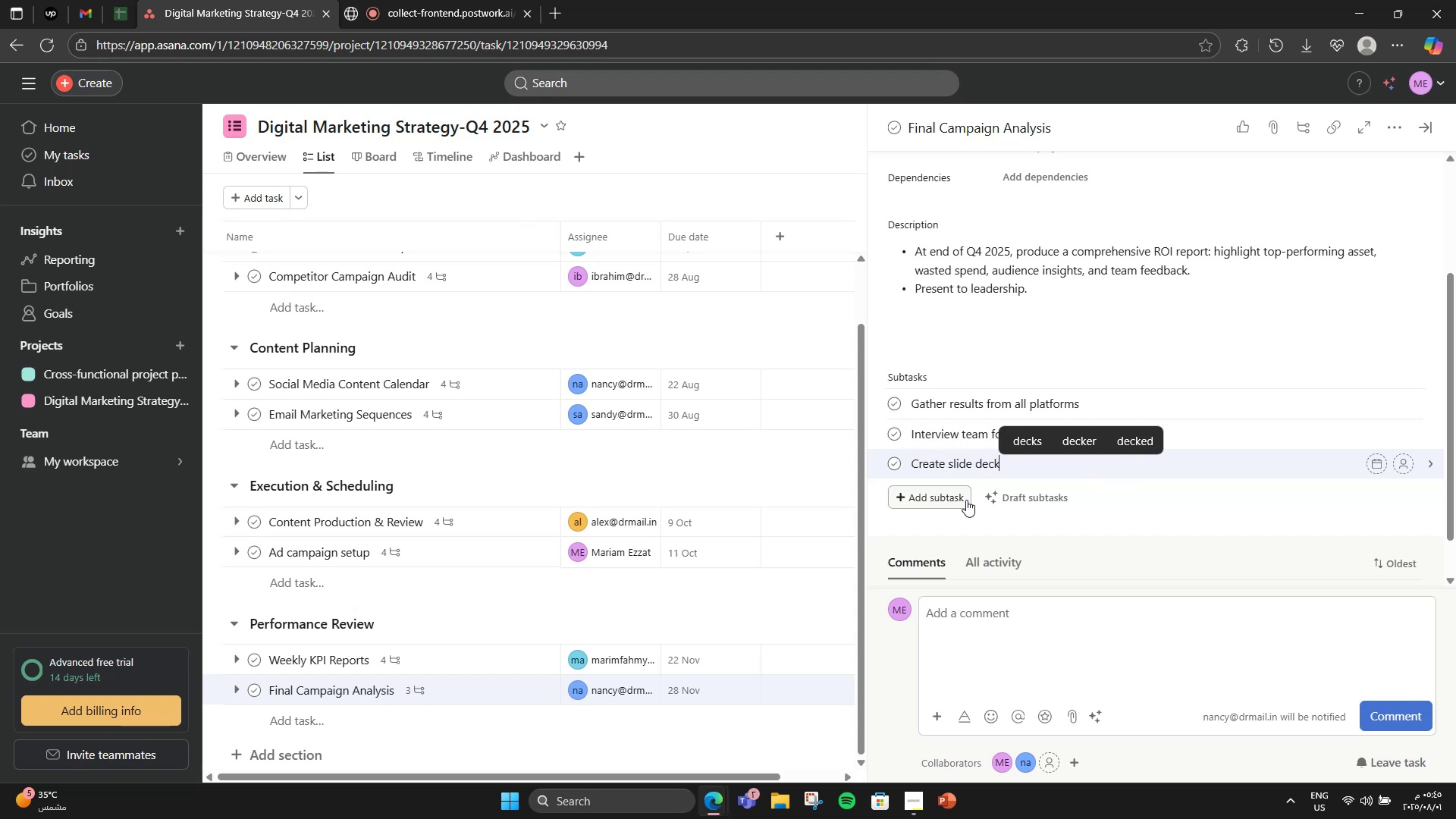 
key(Enter)
 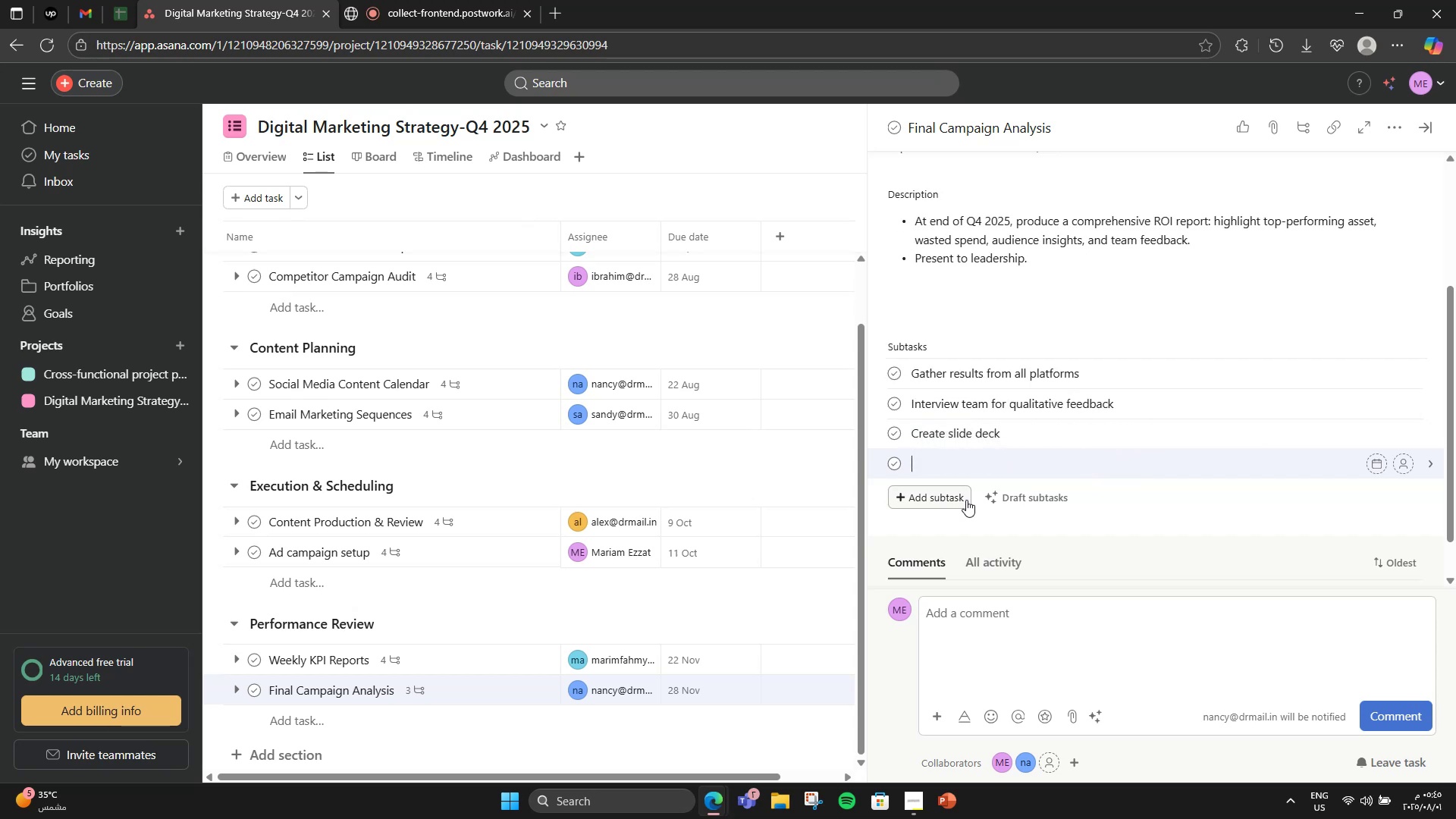 
type(present findings)
 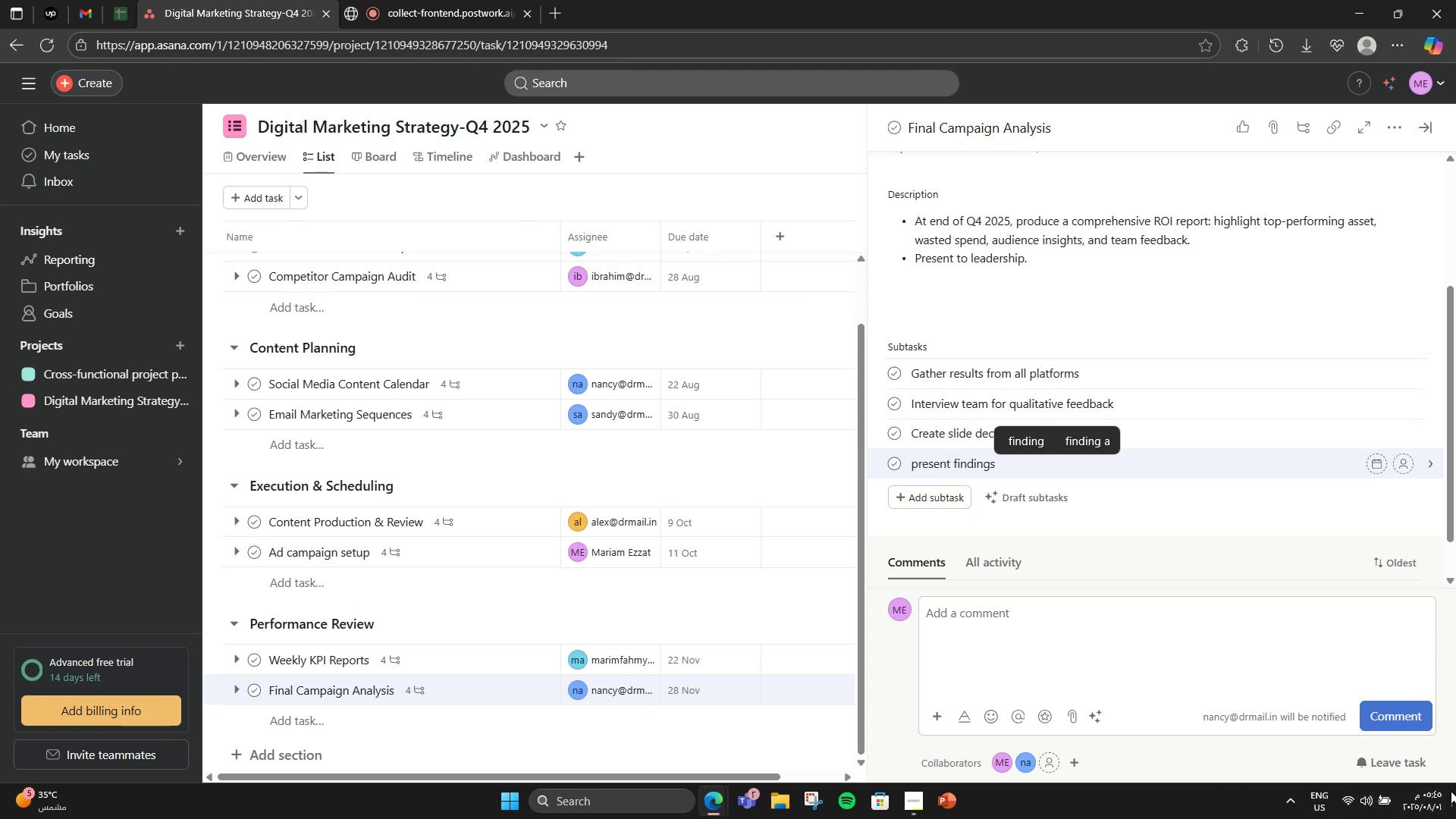 
wait(6.72)
 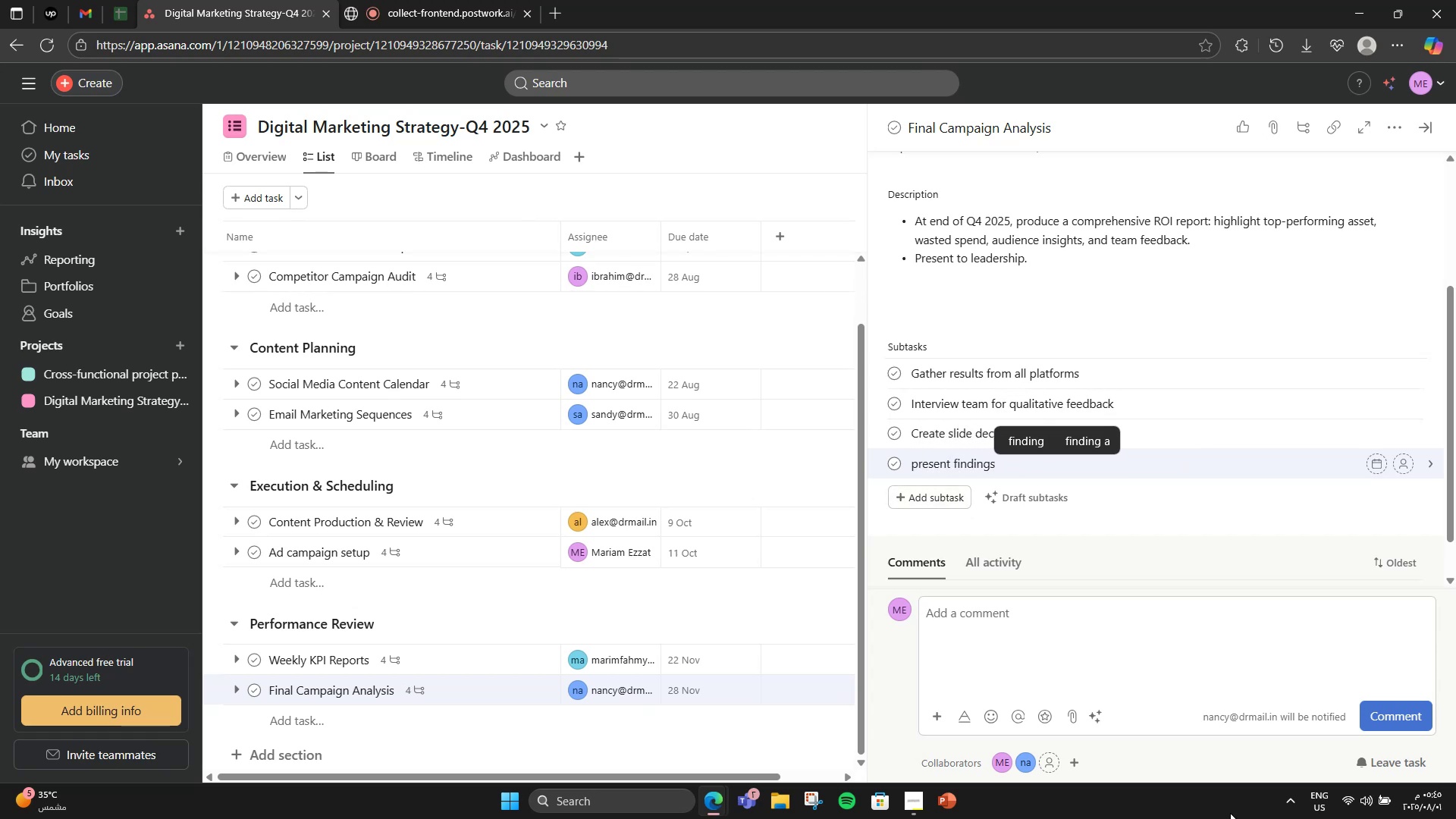 
left_click([682, 466])
 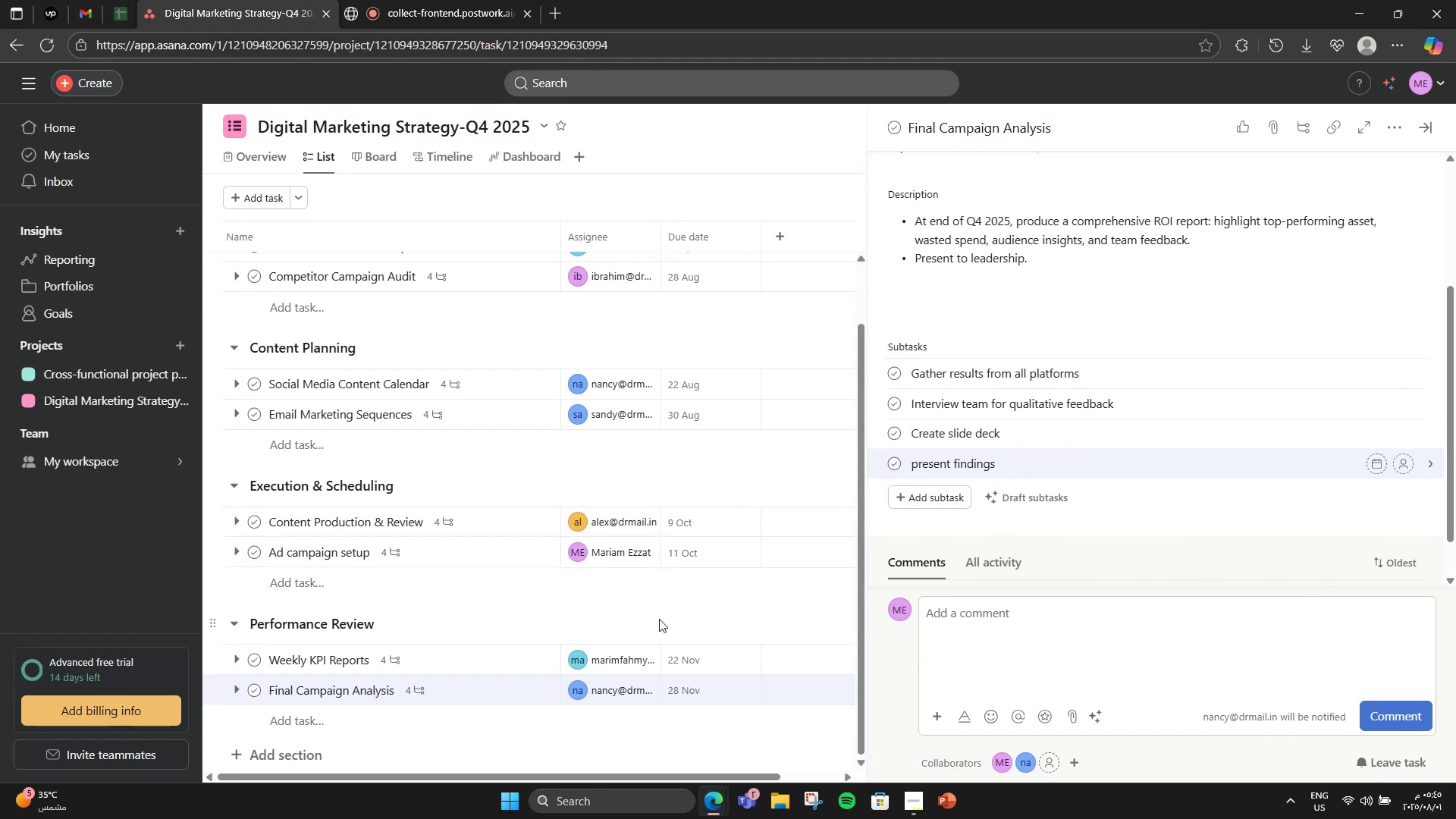 
scroll: coordinate [624, 579], scroll_direction: down, amount: 4.0
 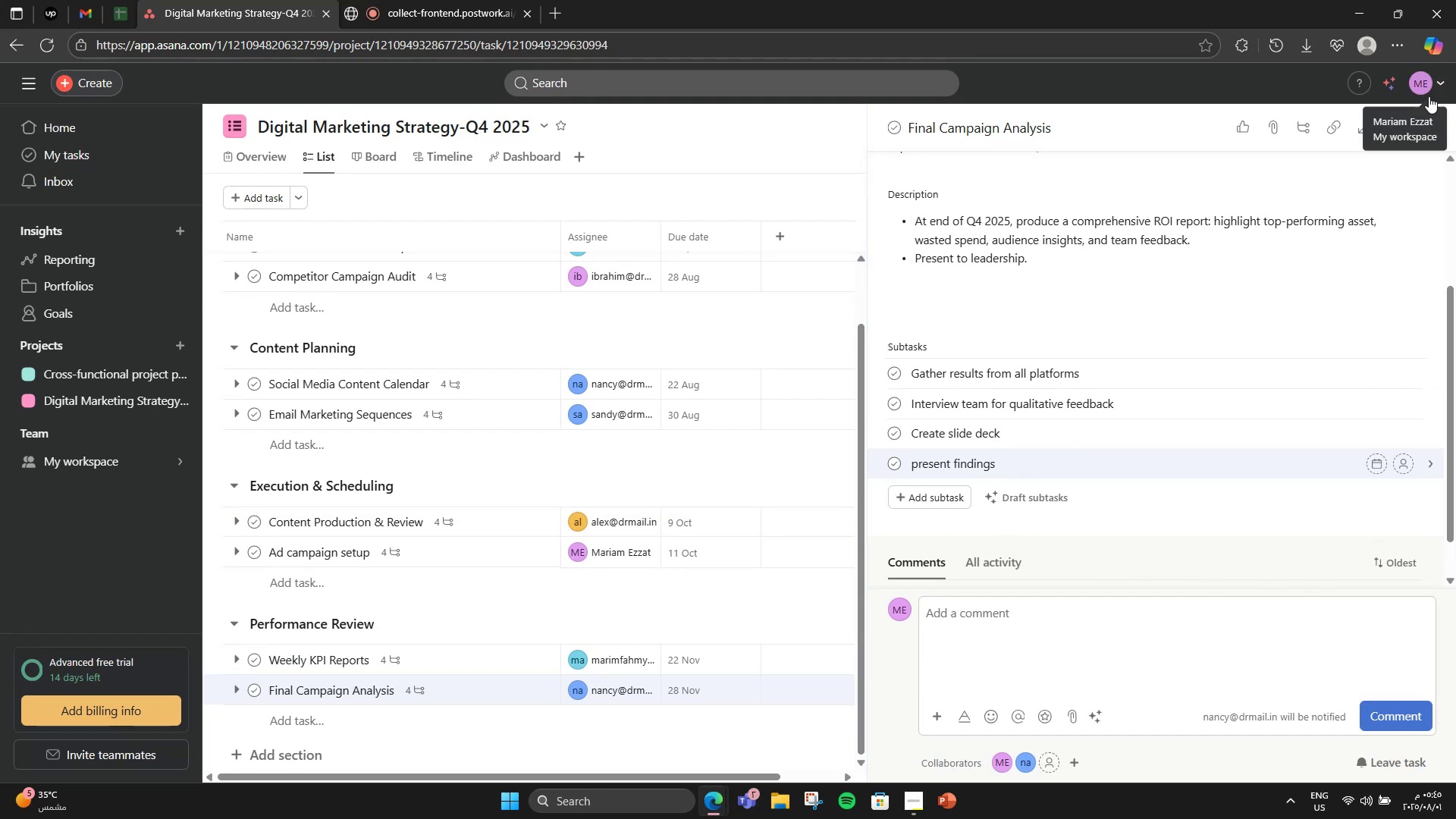 
left_click([1431, 124])
 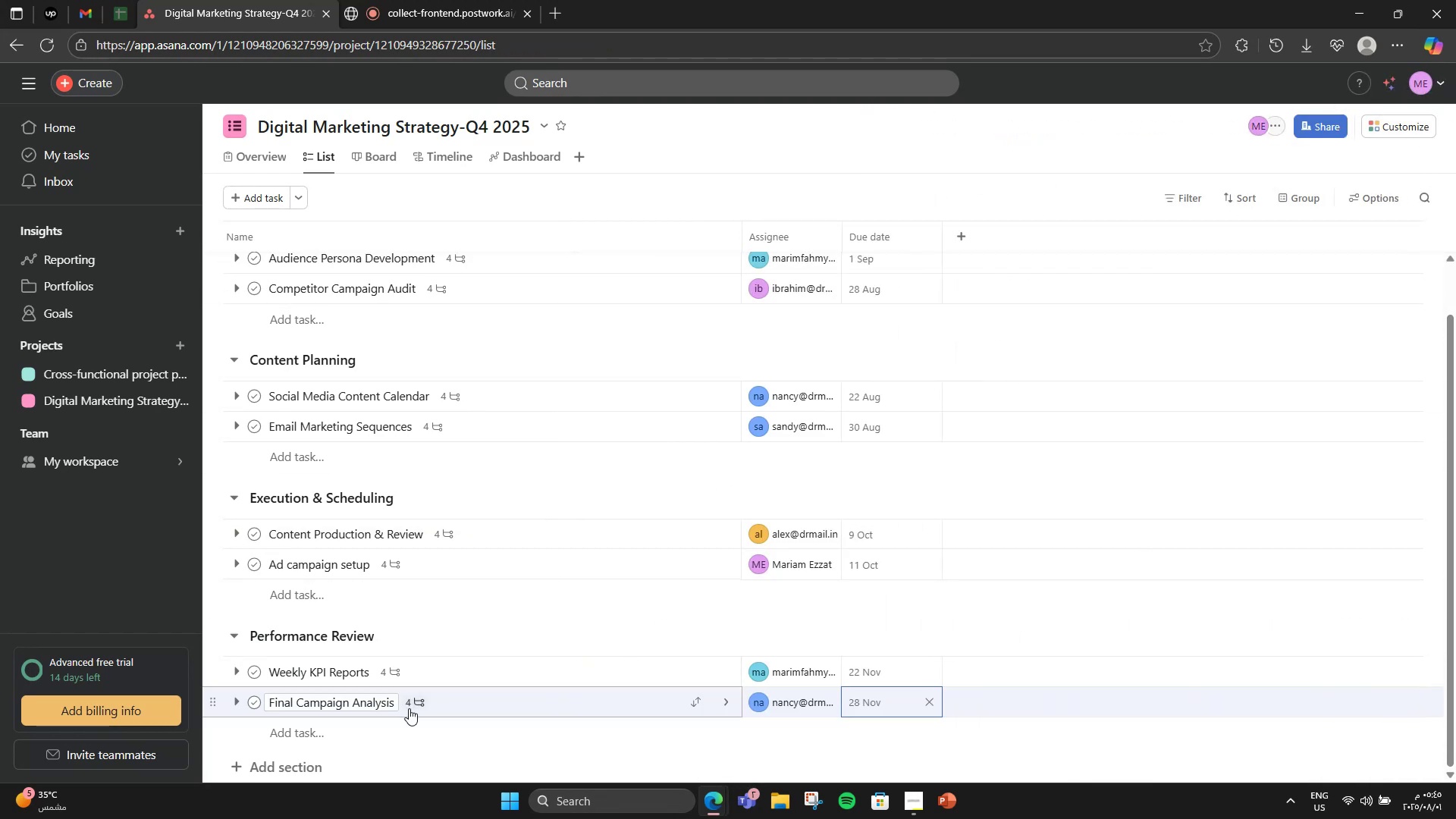 
scroll: coordinate [452, 694], scroll_direction: up, amount: 5.0
 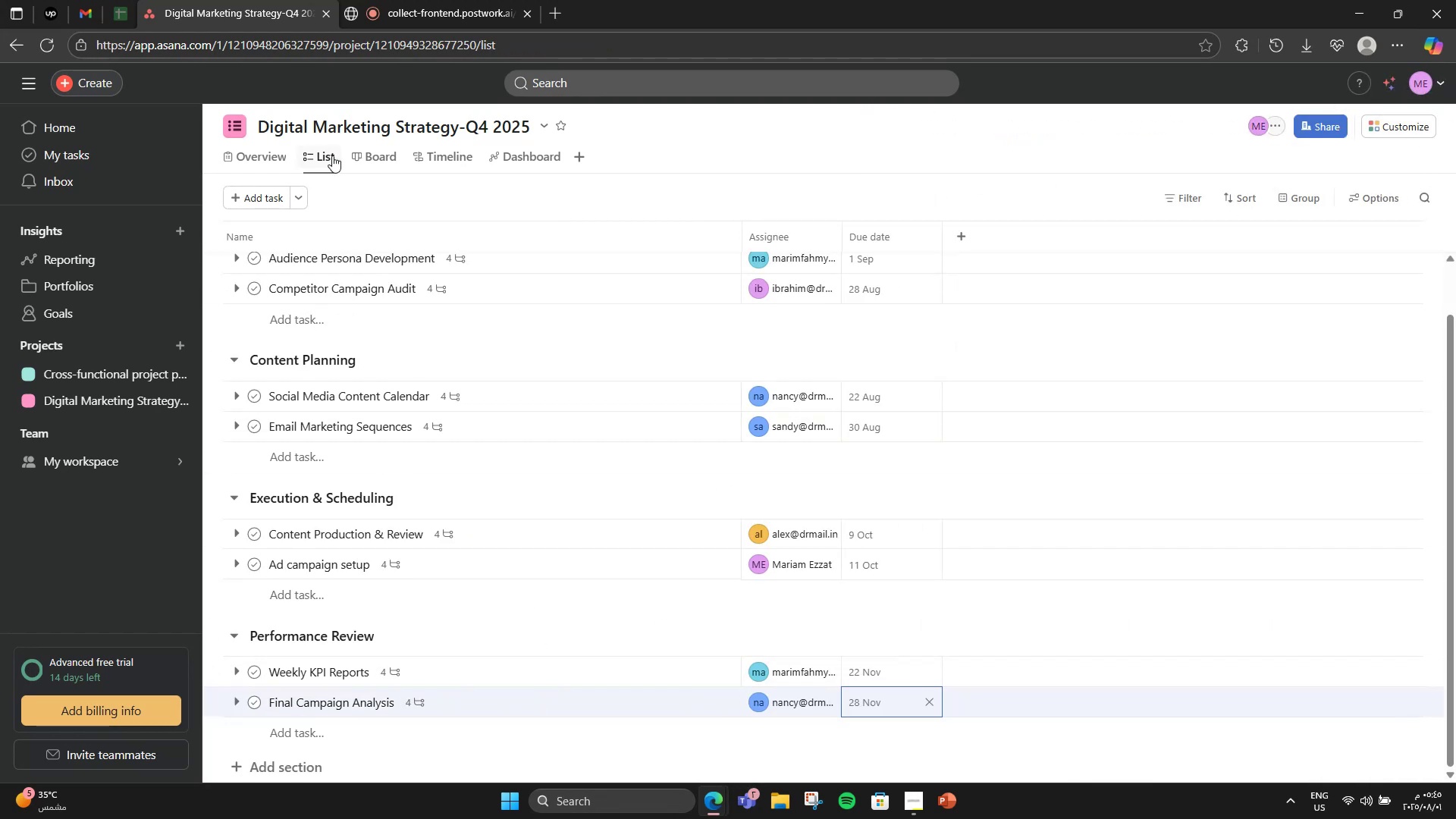 
left_click([359, 164])
 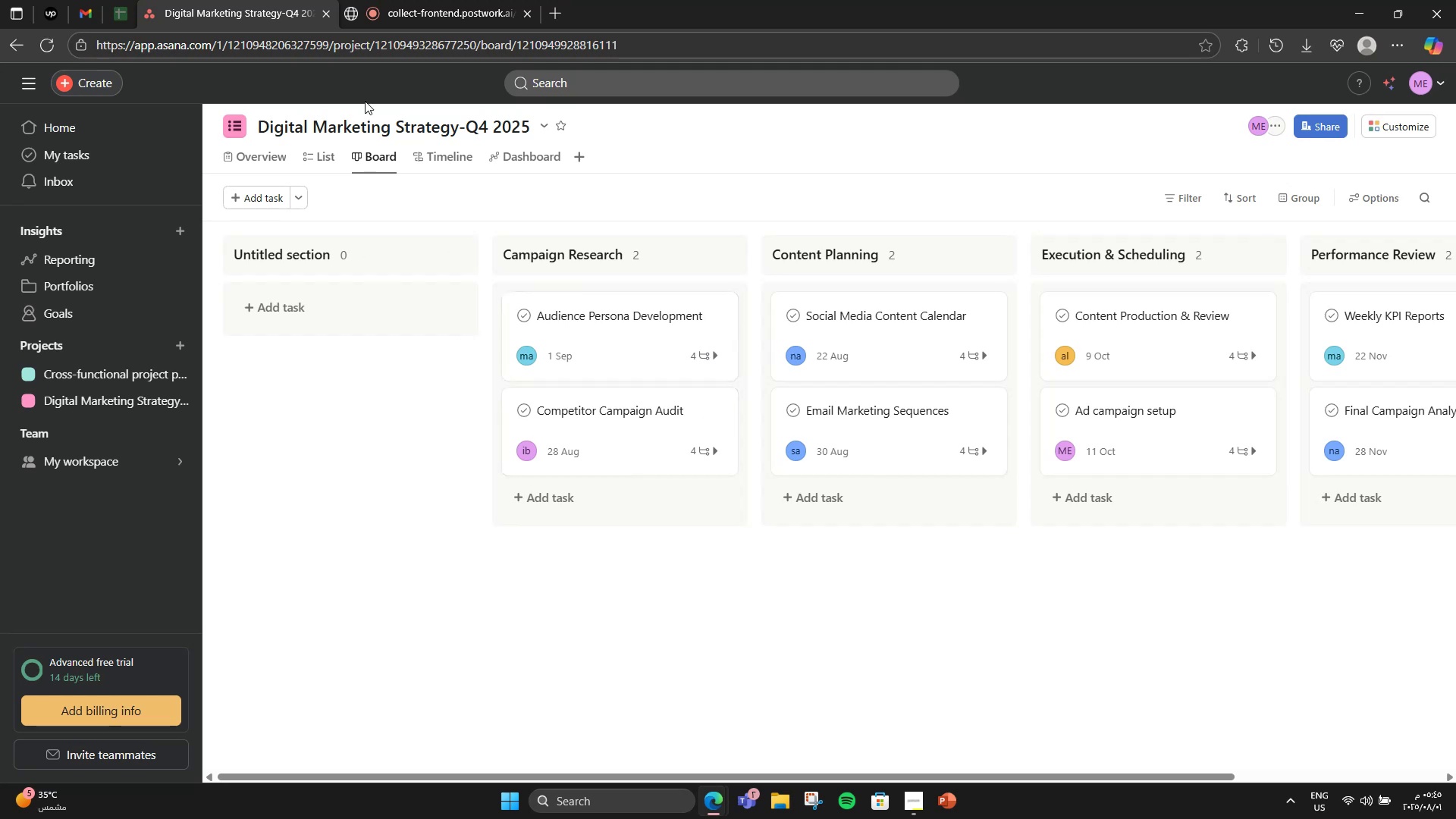 
left_click([425, 152])
 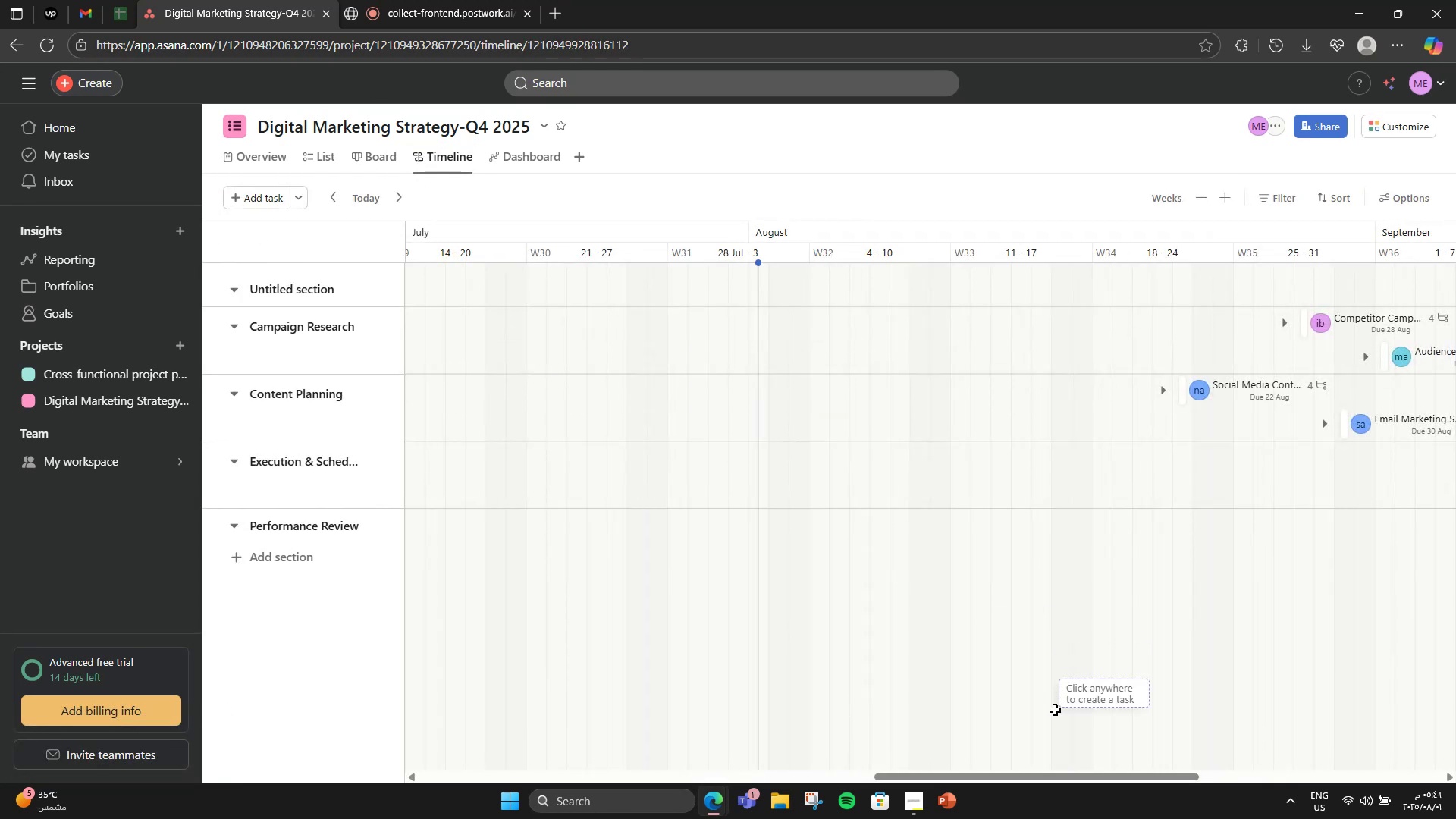 
left_click_drag(start_coordinate=[937, 772], to_coordinate=[1088, 717])
 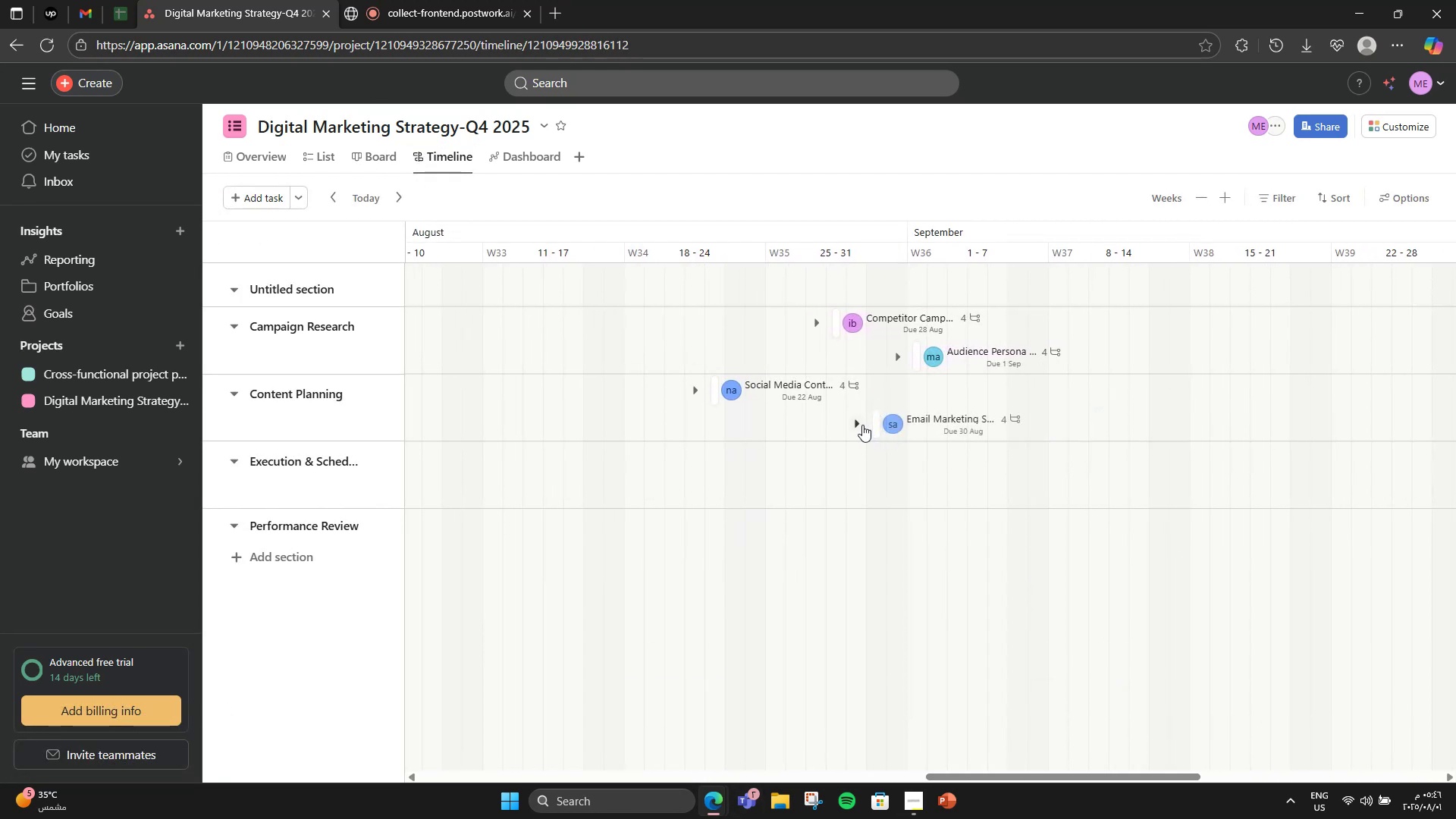 
left_click_drag(start_coordinate=[871, 429], to_coordinate=[893, 431])
 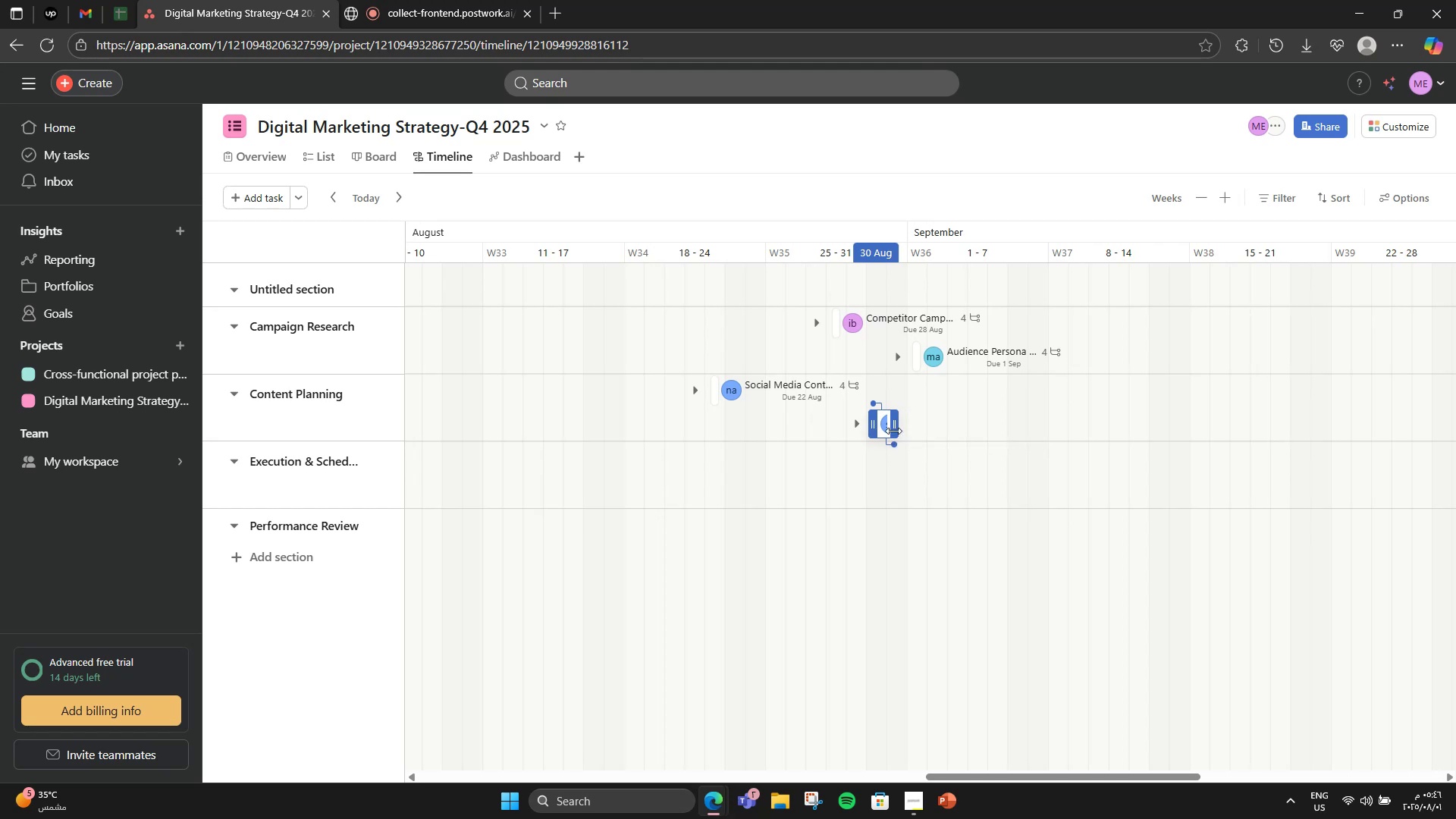 
left_click([893, 431])
 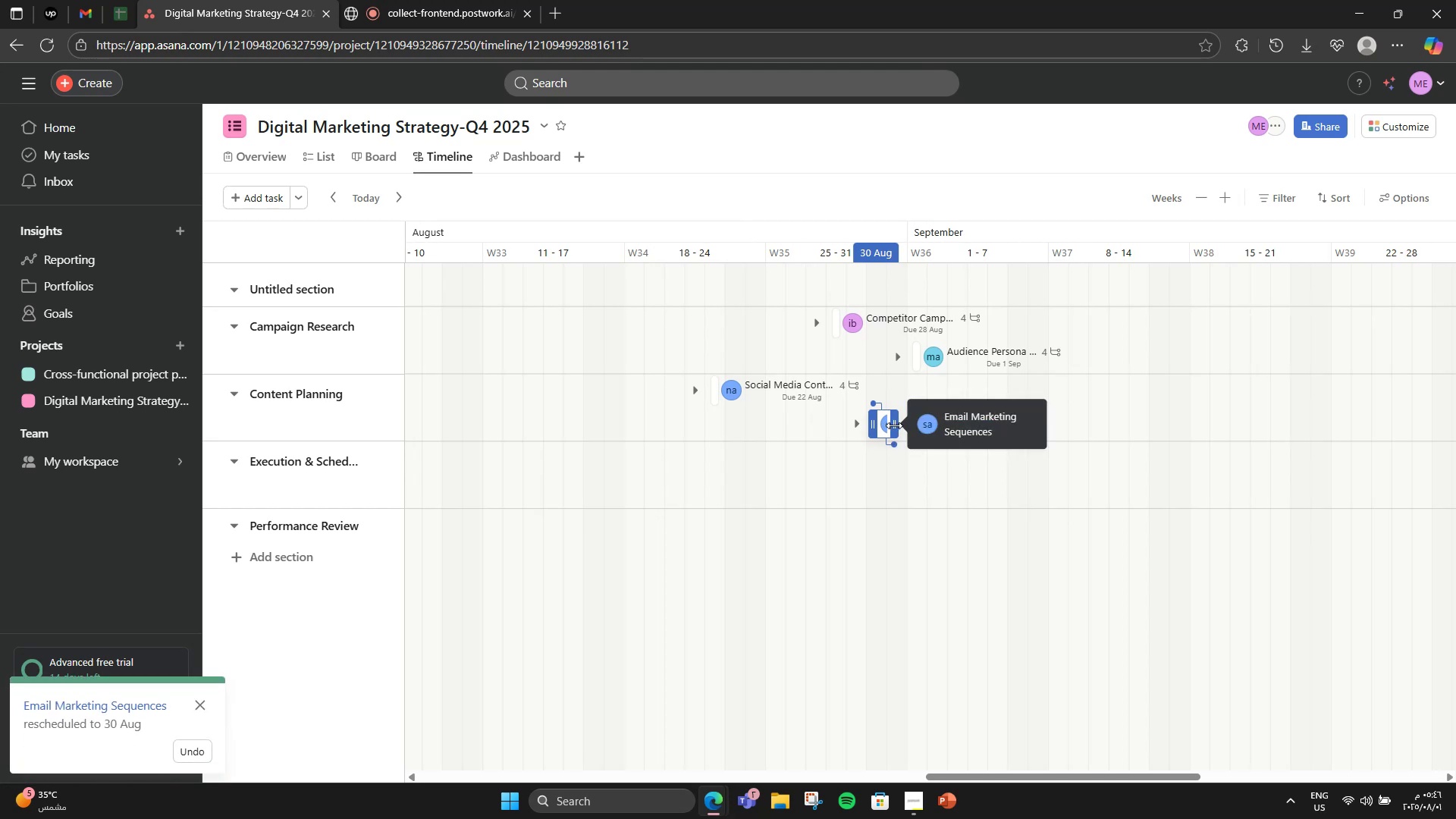 
left_click_drag(start_coordinate=[894, 425], to_coordinate=[1141, 405])
 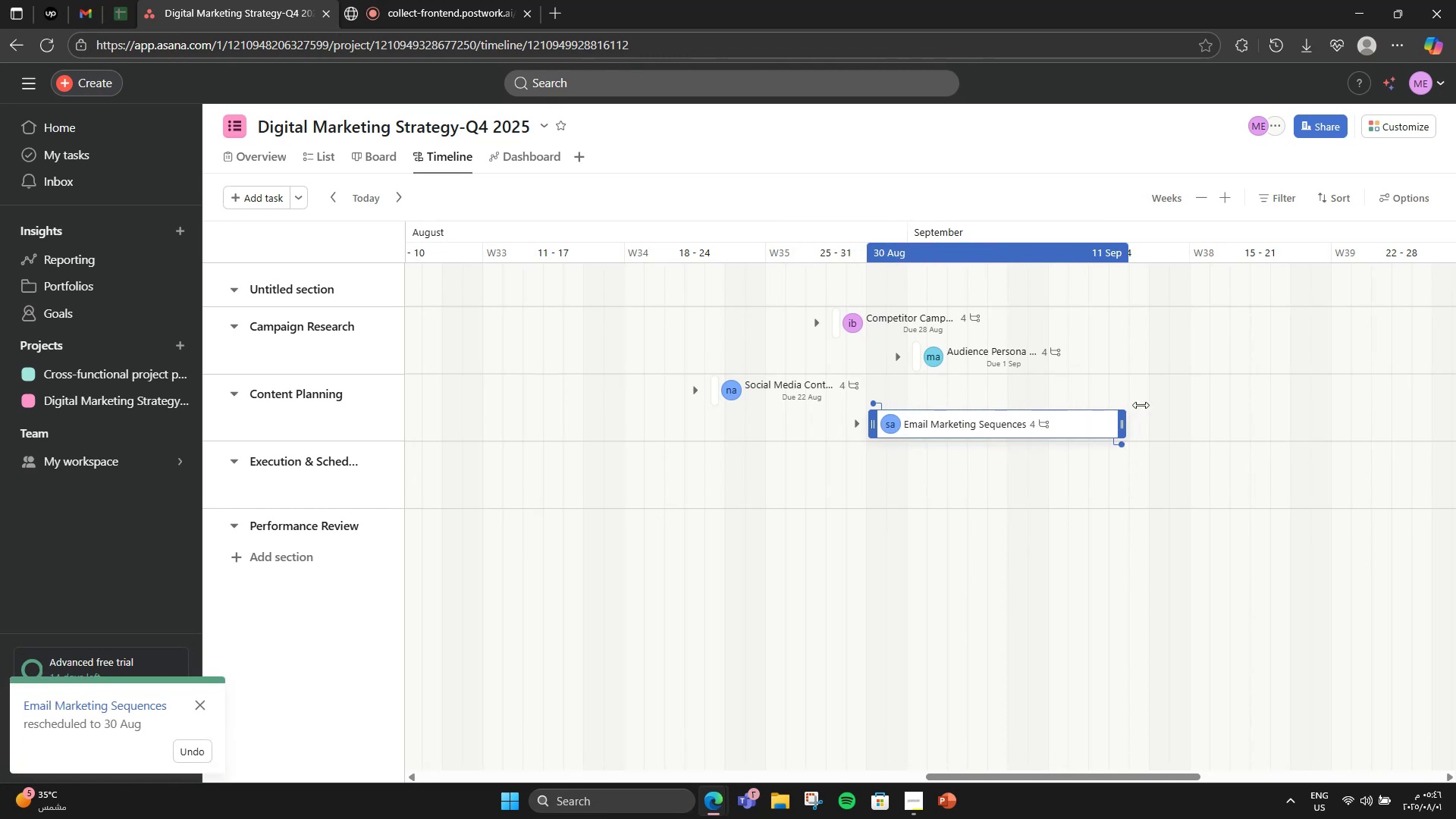 
left_click([1141, 405])
 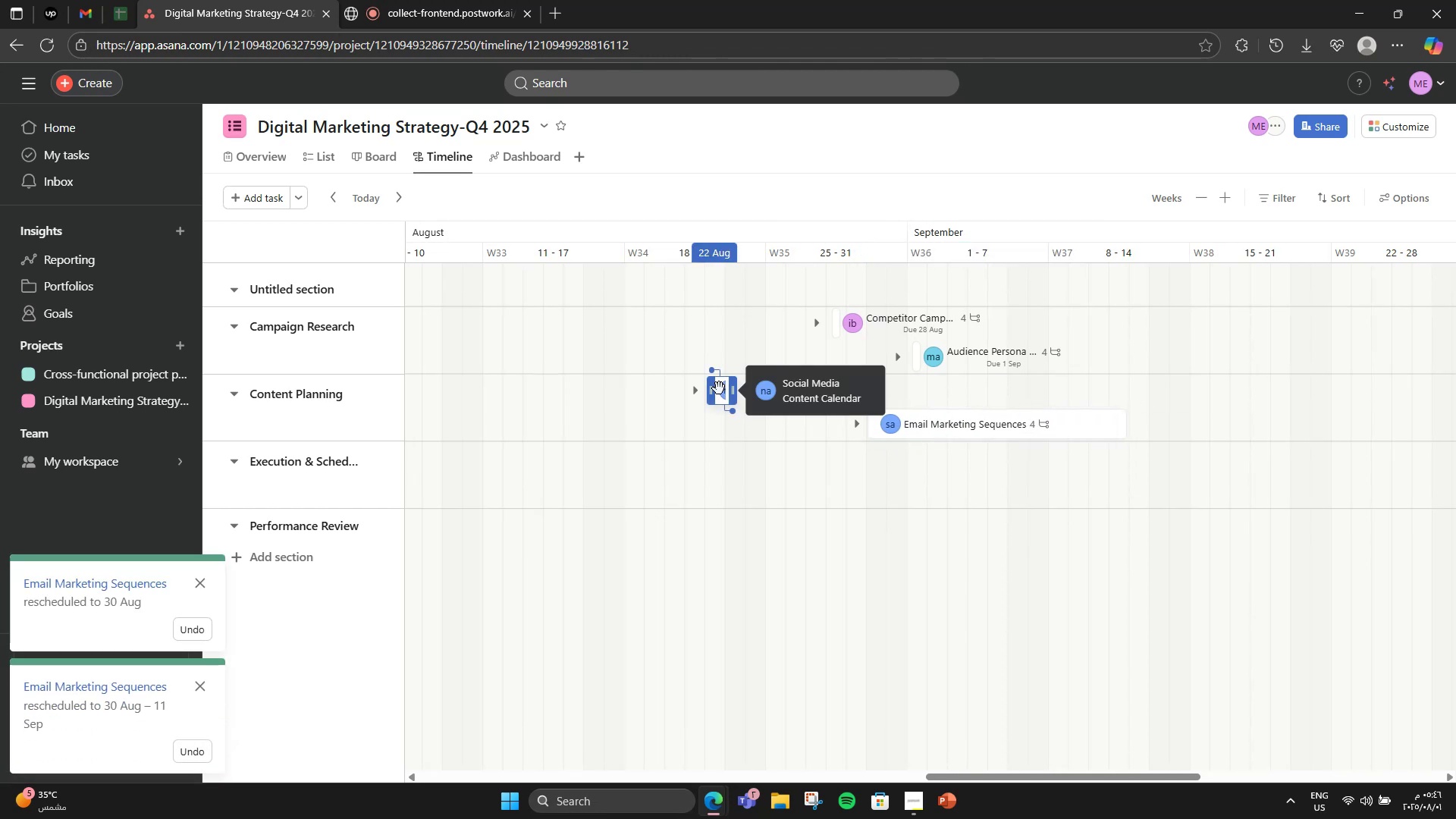 
left_click_drag(start_coordinate=[711, 388], to_coordinate=[482, 393])
 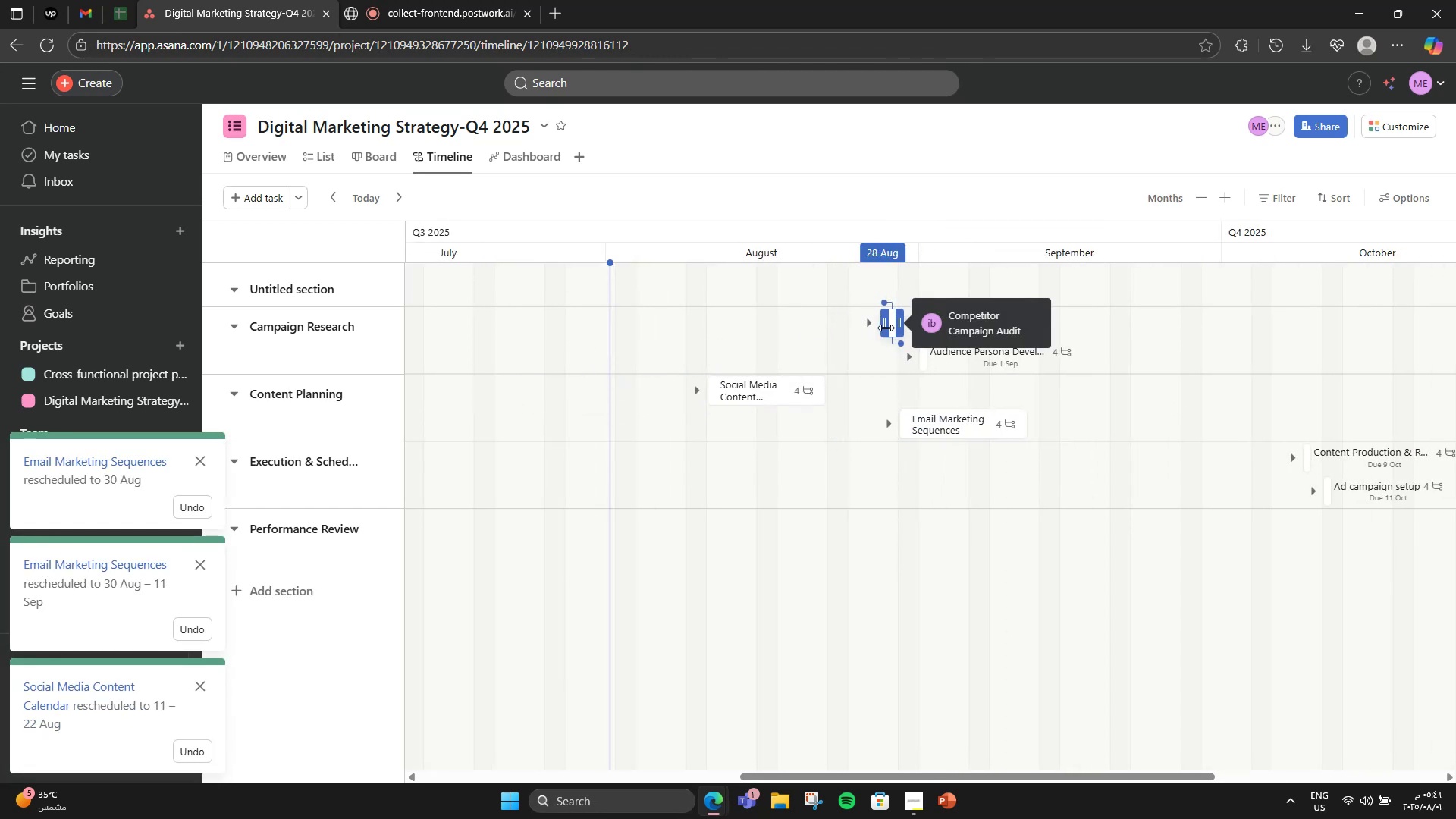 
left_click_drag(start_coordinate=[884, 328], to_coordinate=[781, 322])
 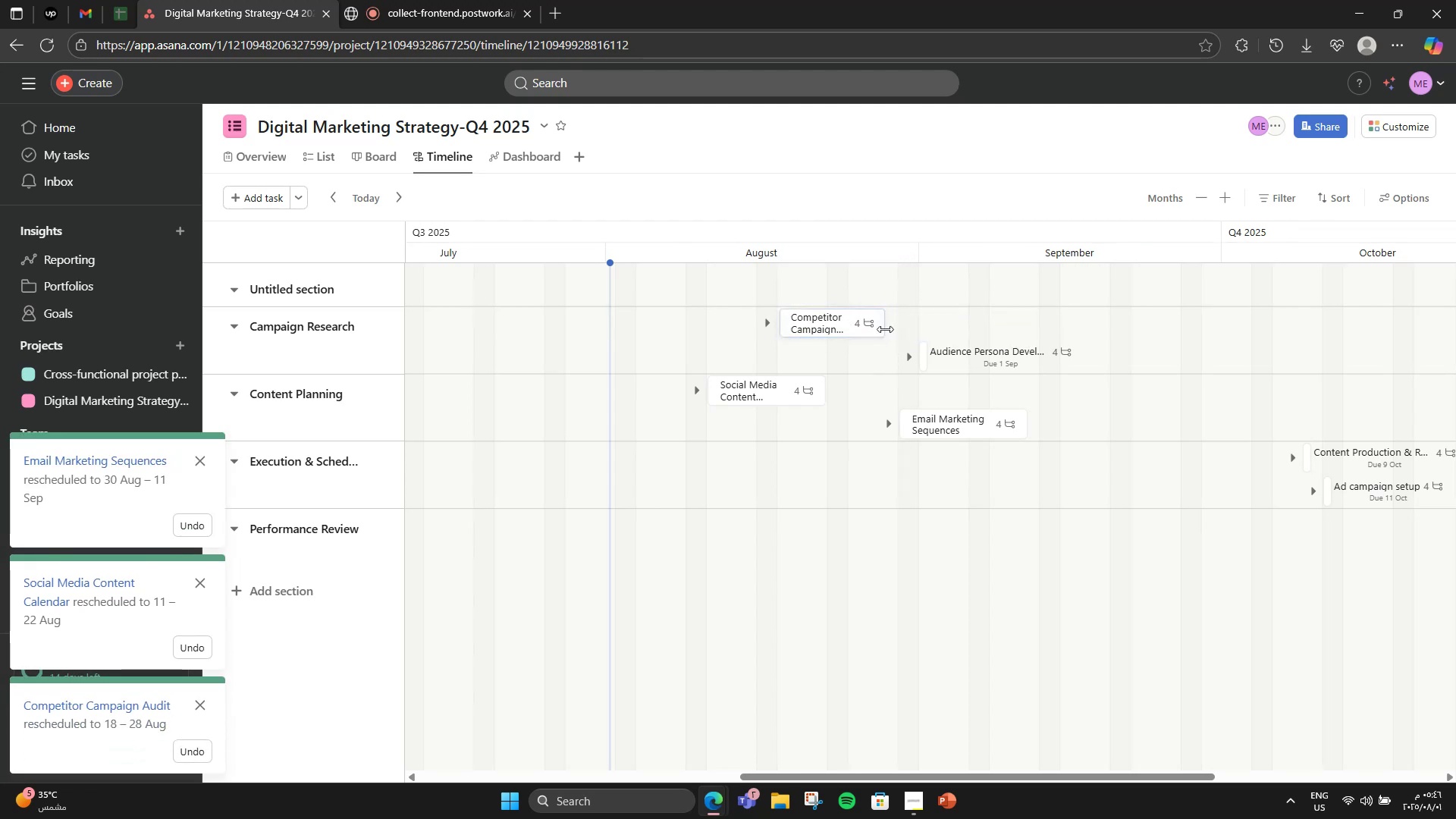 
left_click_drag(start_coordinate=[883, 325], to_coordinate=[962, 318])
 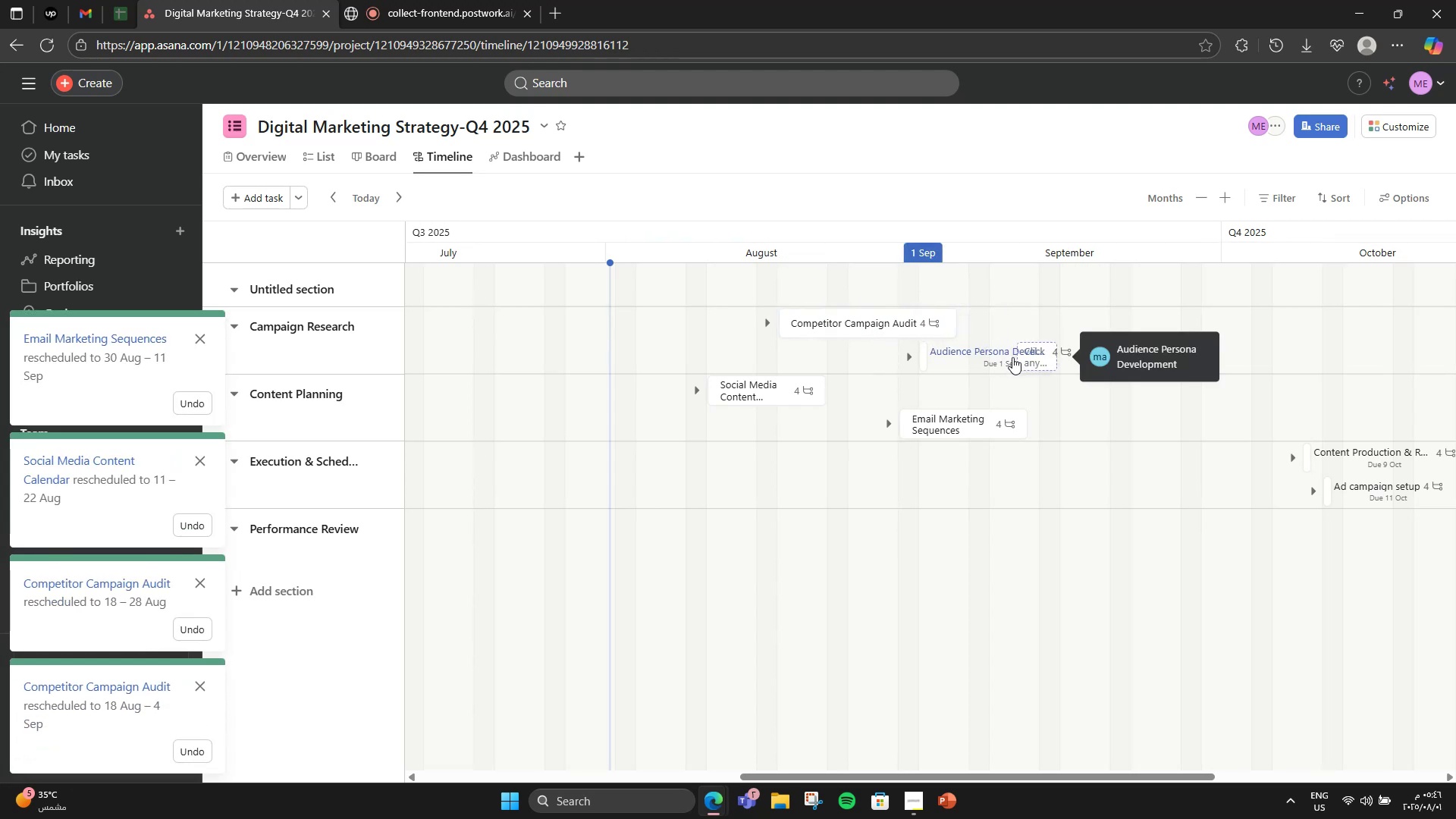 
left_click_drag(start_coordinate=[1004, 354], to_coordinate=[1069, 355])
 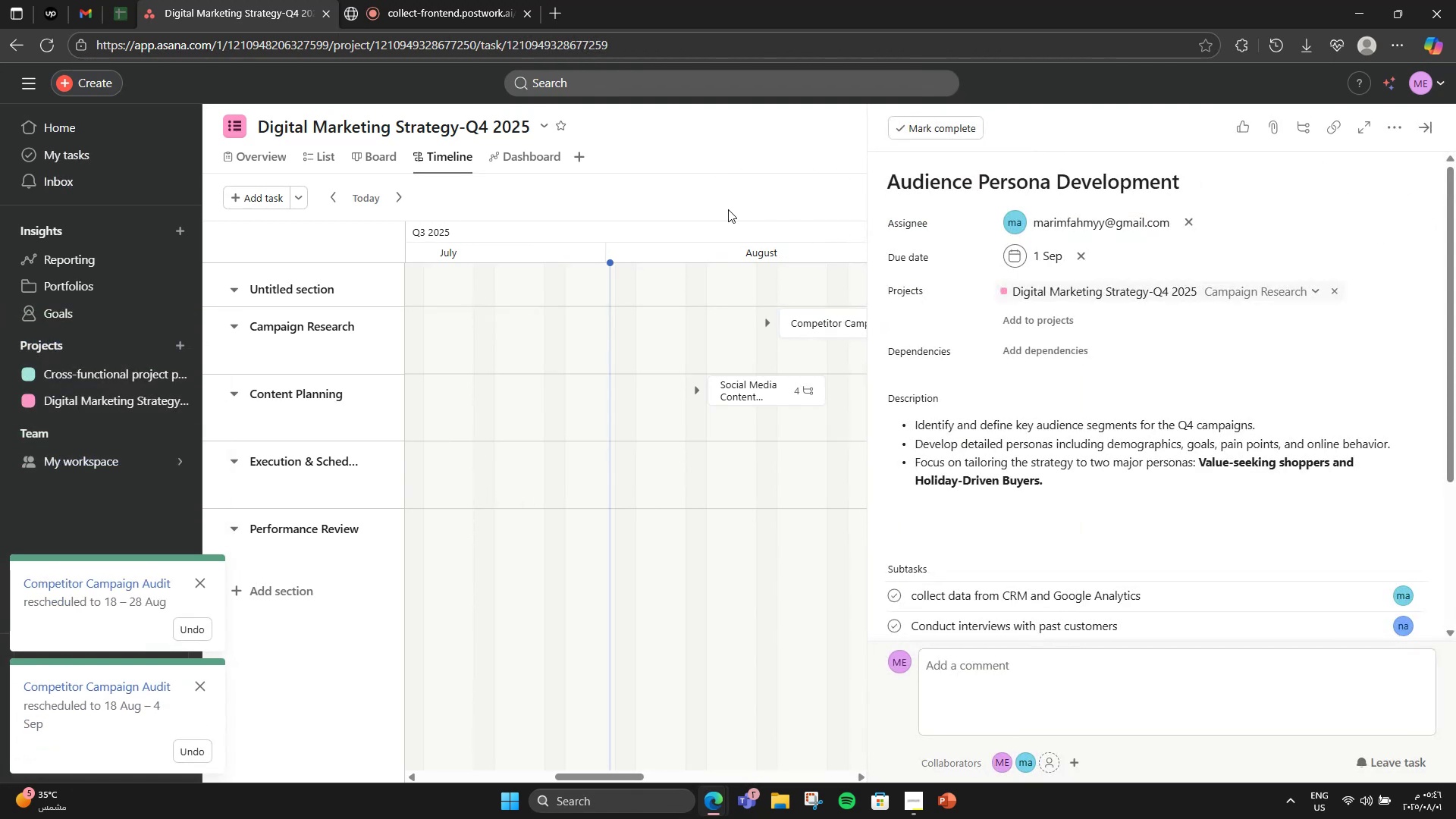 
scroll: coordinate [1044, 328], scroll_direction: down, amount: 3.0
 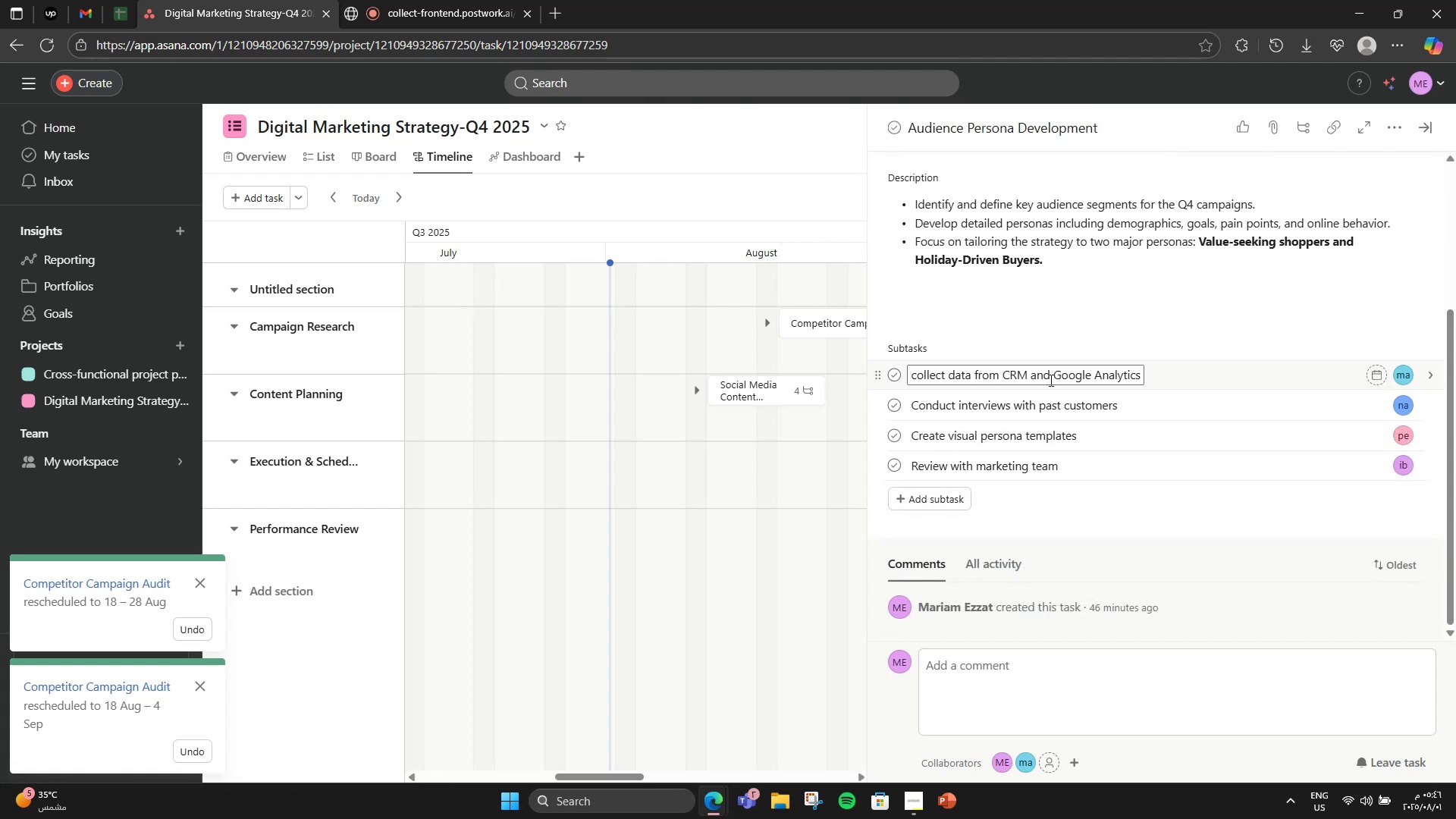 
scroll: coordinate [1046, 386], scroll_direction: up, amount: 5.0
 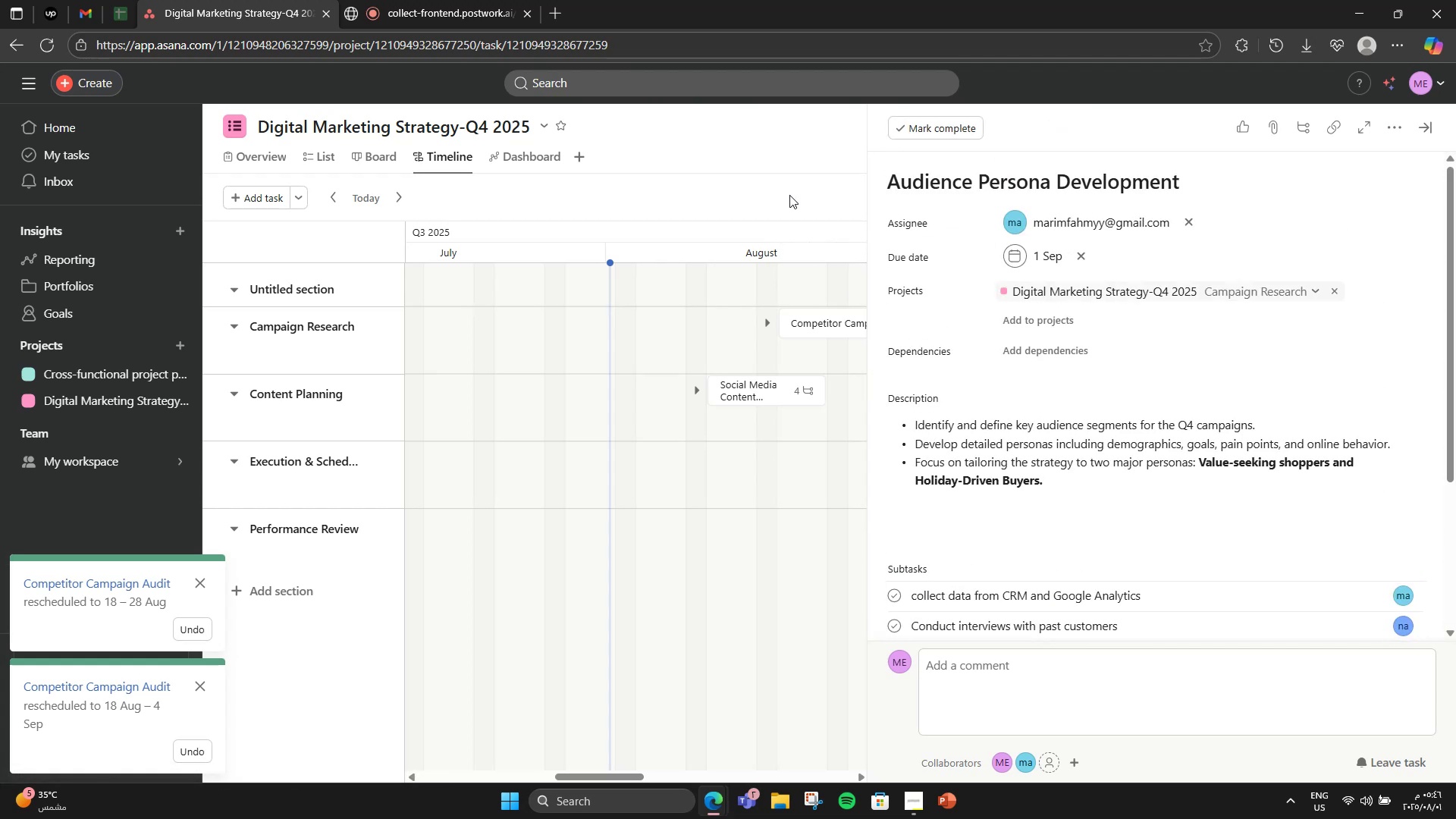 
left_click([788, 185])
 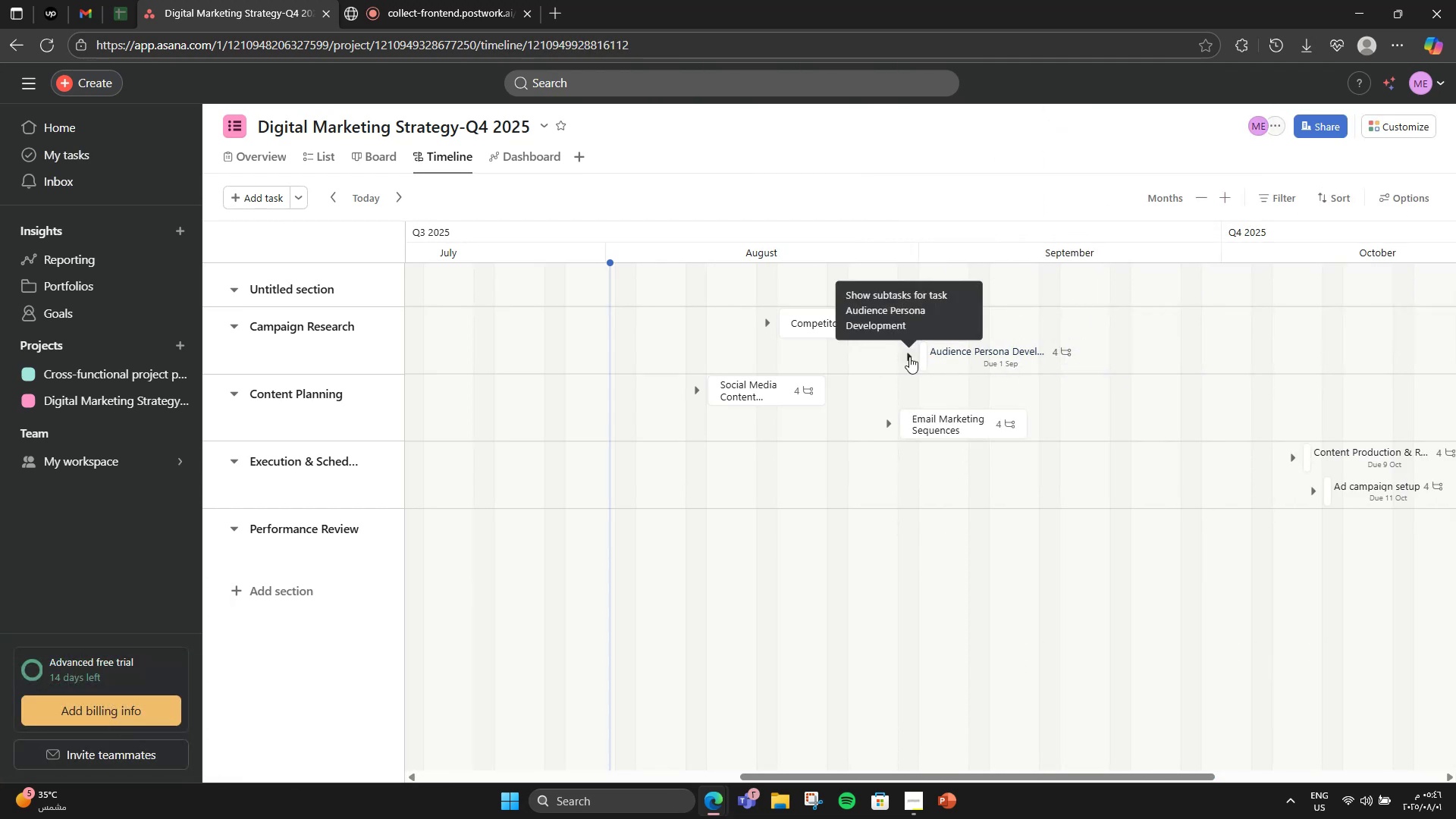 
left_click([909, 356])
 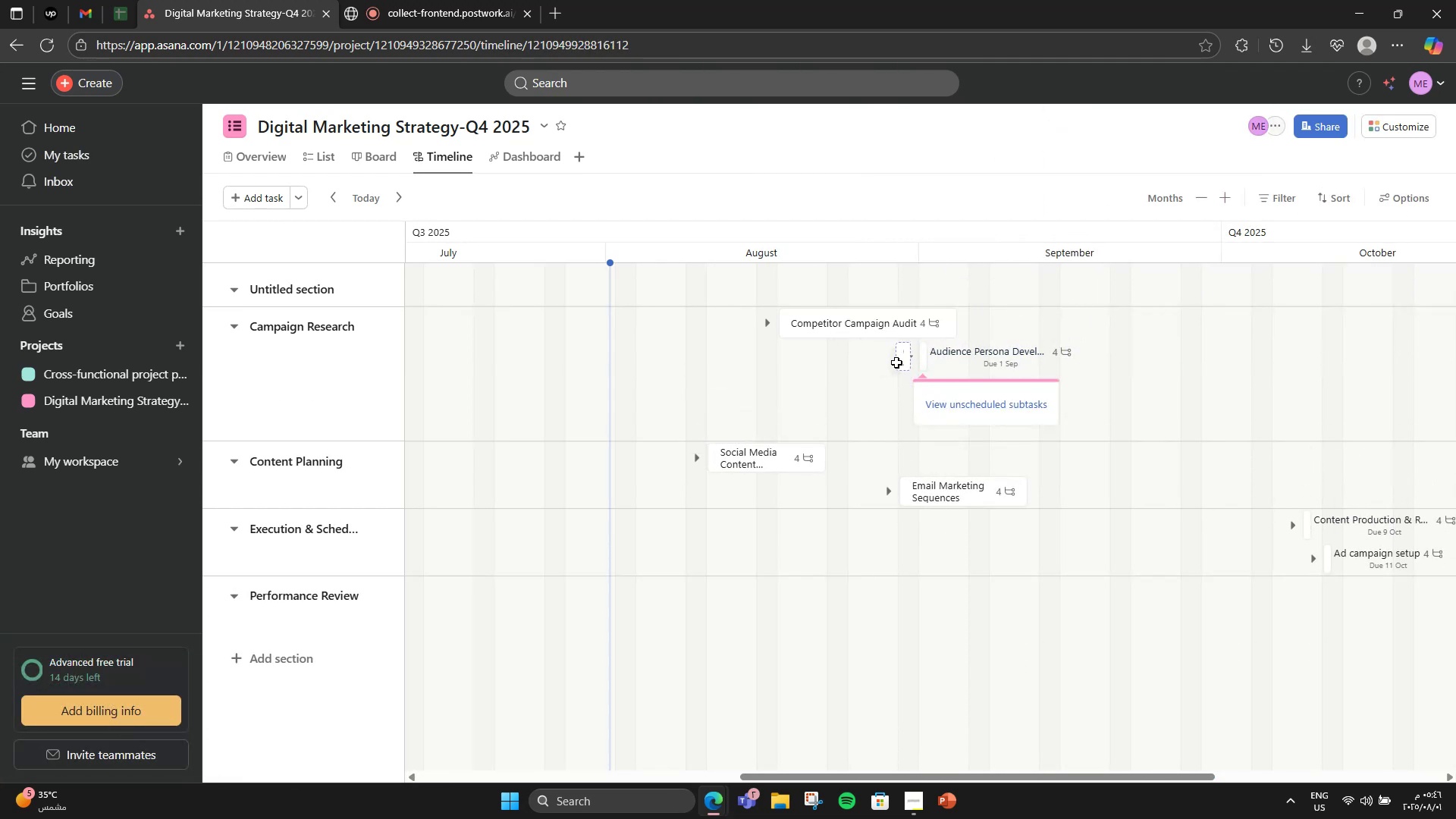 
left_click([930, 406])
 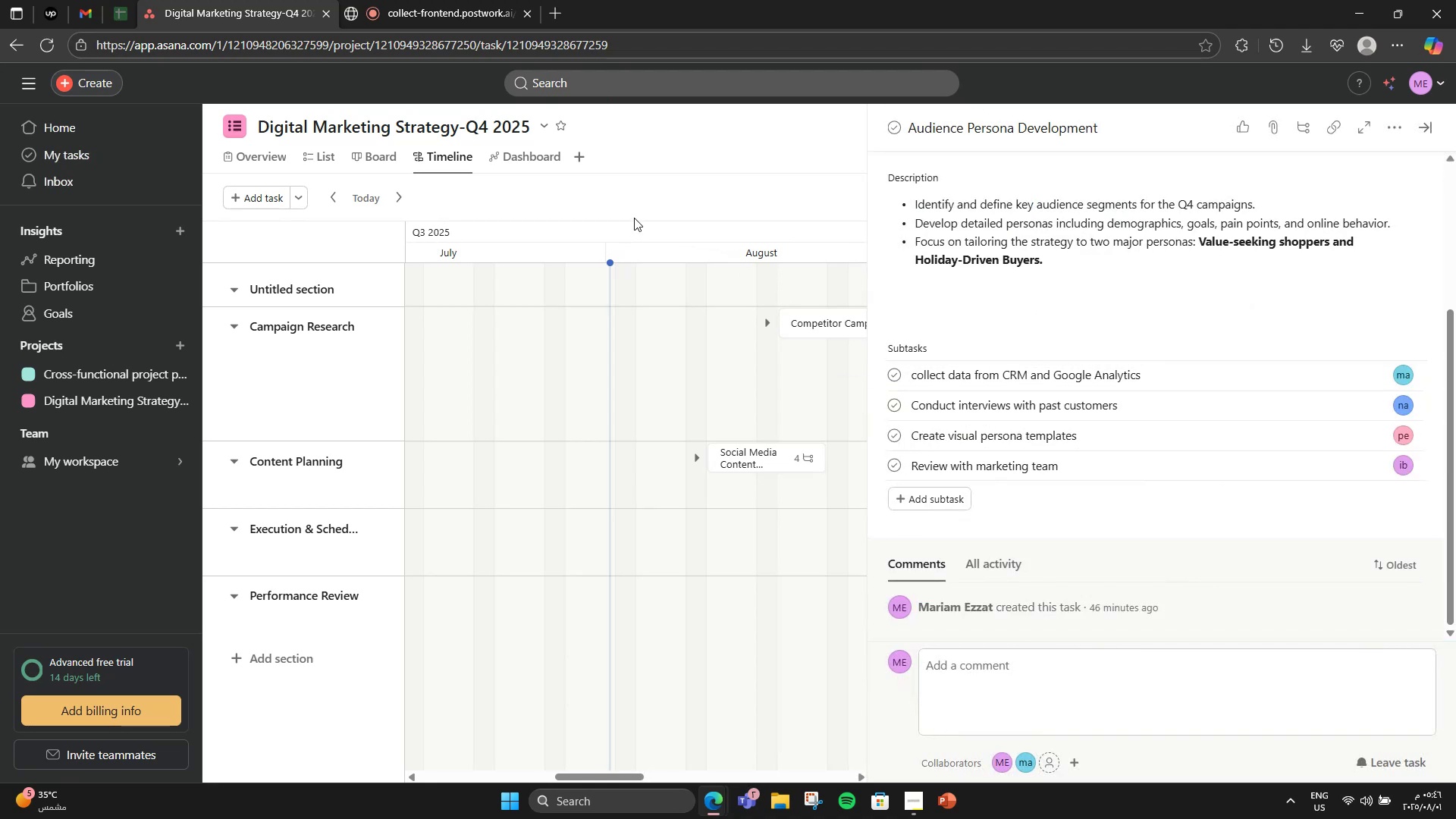 
double_click([527, 163])
 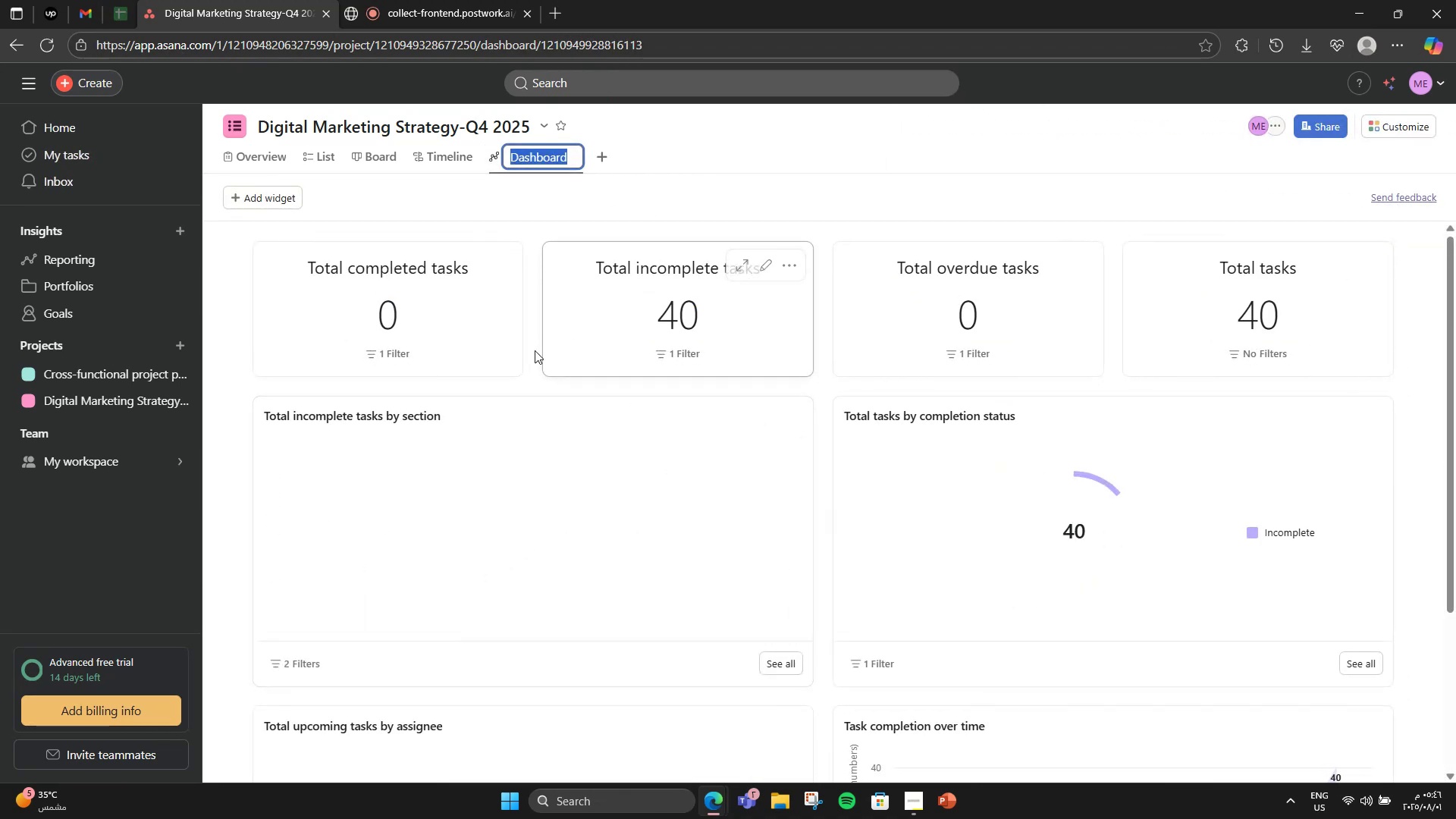 
left_click([529, 248])
 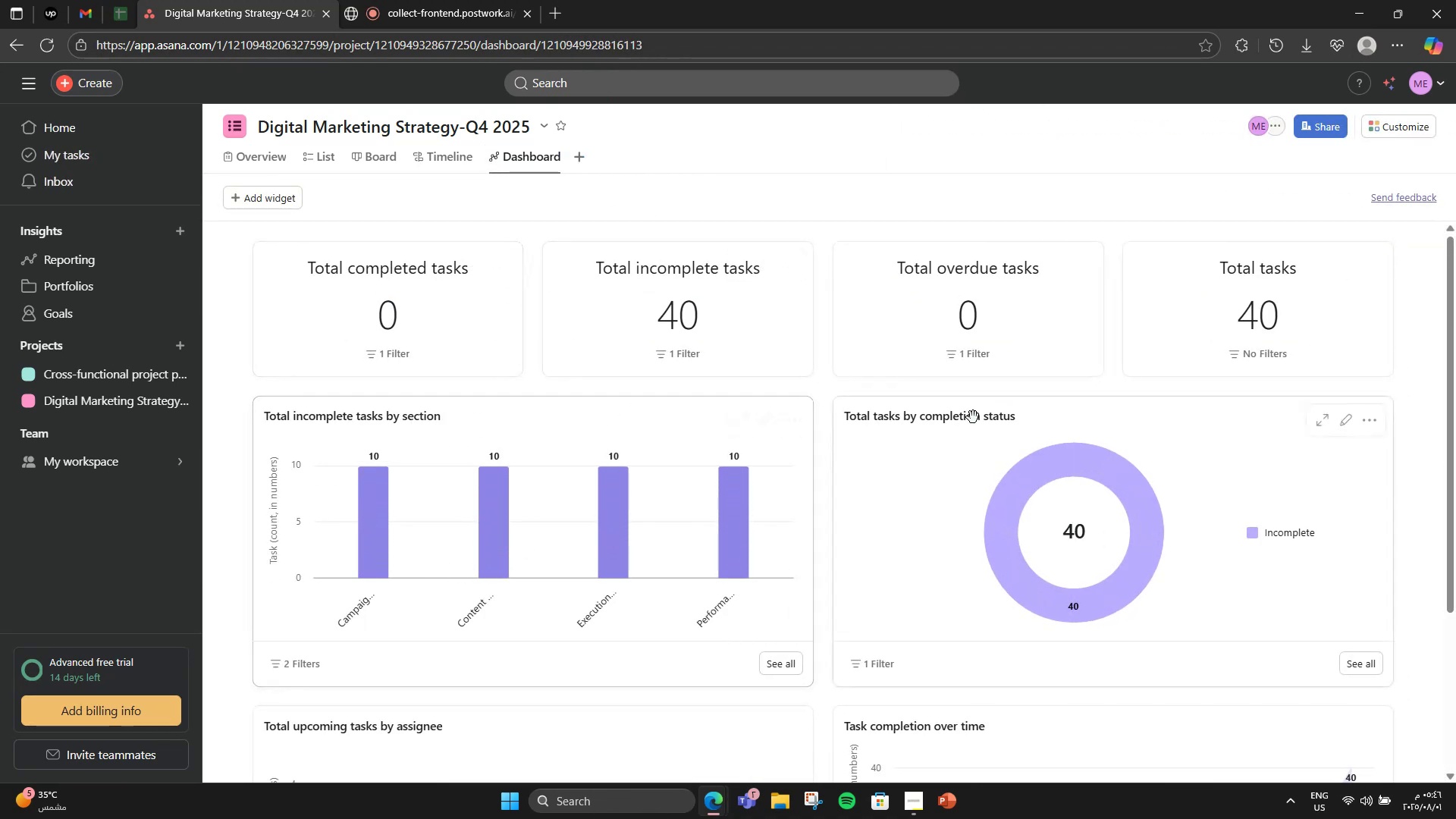 
scroll: coordinate [924, 496], scroll_direction: down, amount: 5.0
 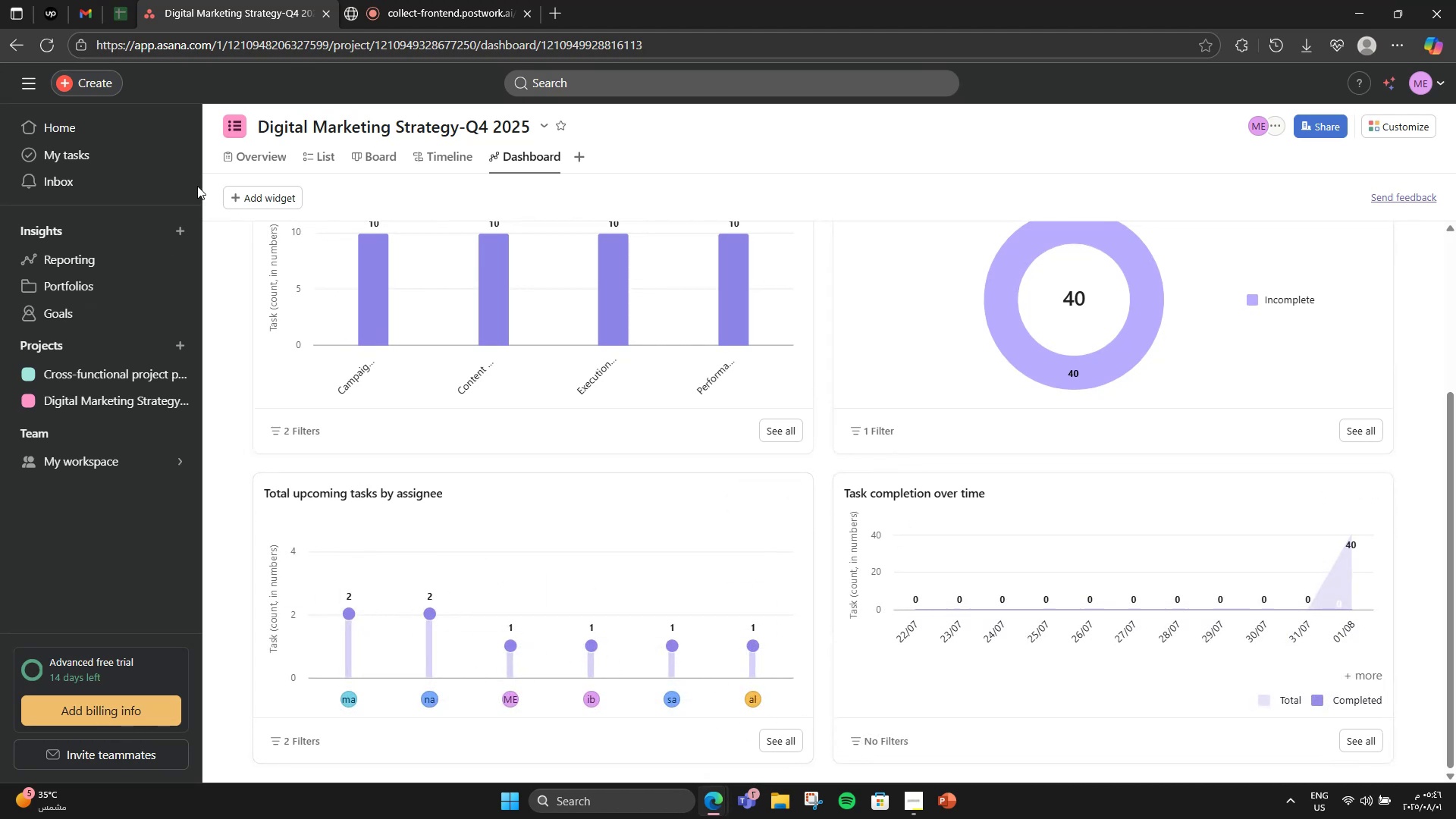 
double_click([249, 149])
 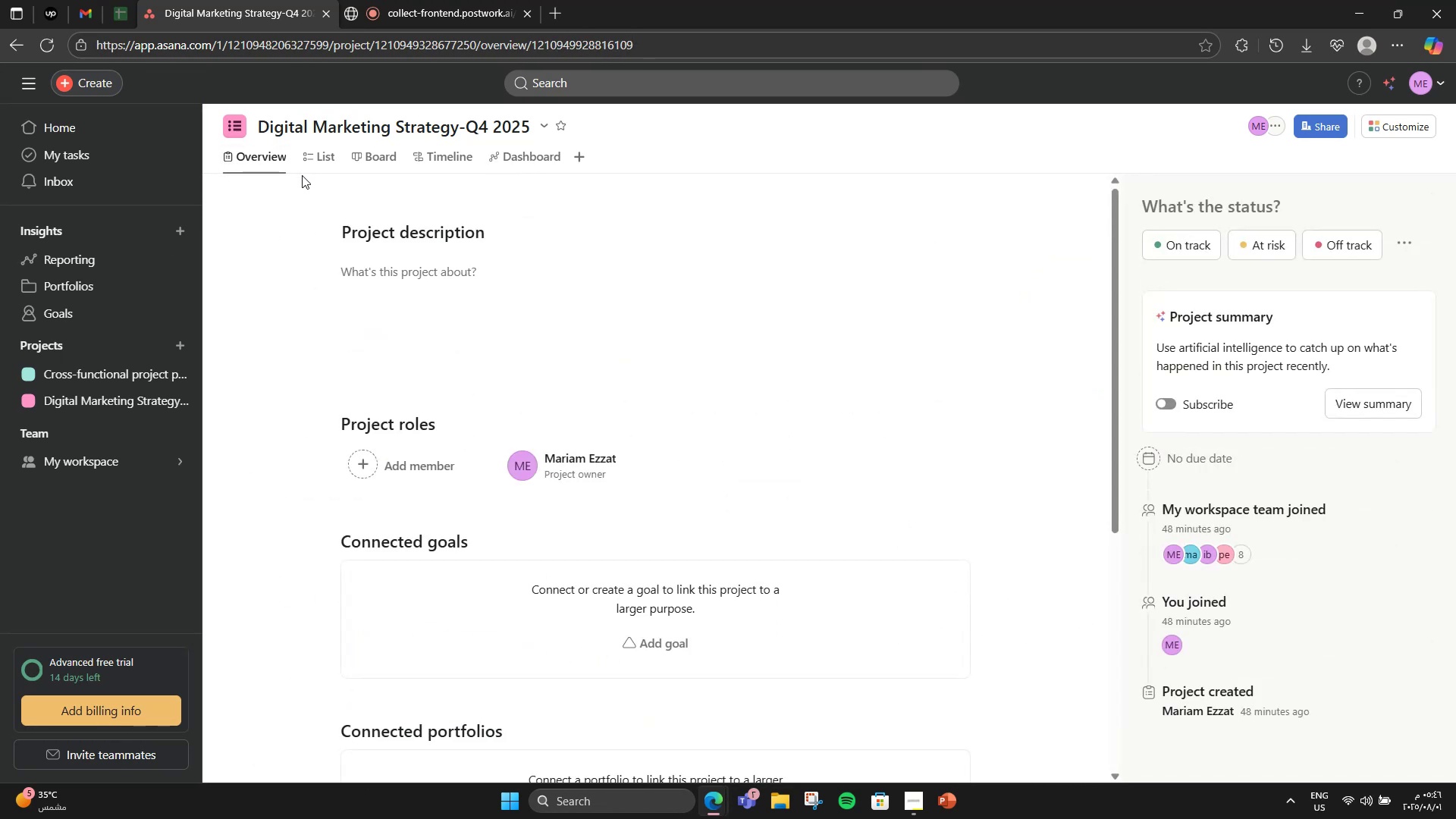 
scroll: coordinate [463, 337], scroll_direction: down, amount: 3.0
 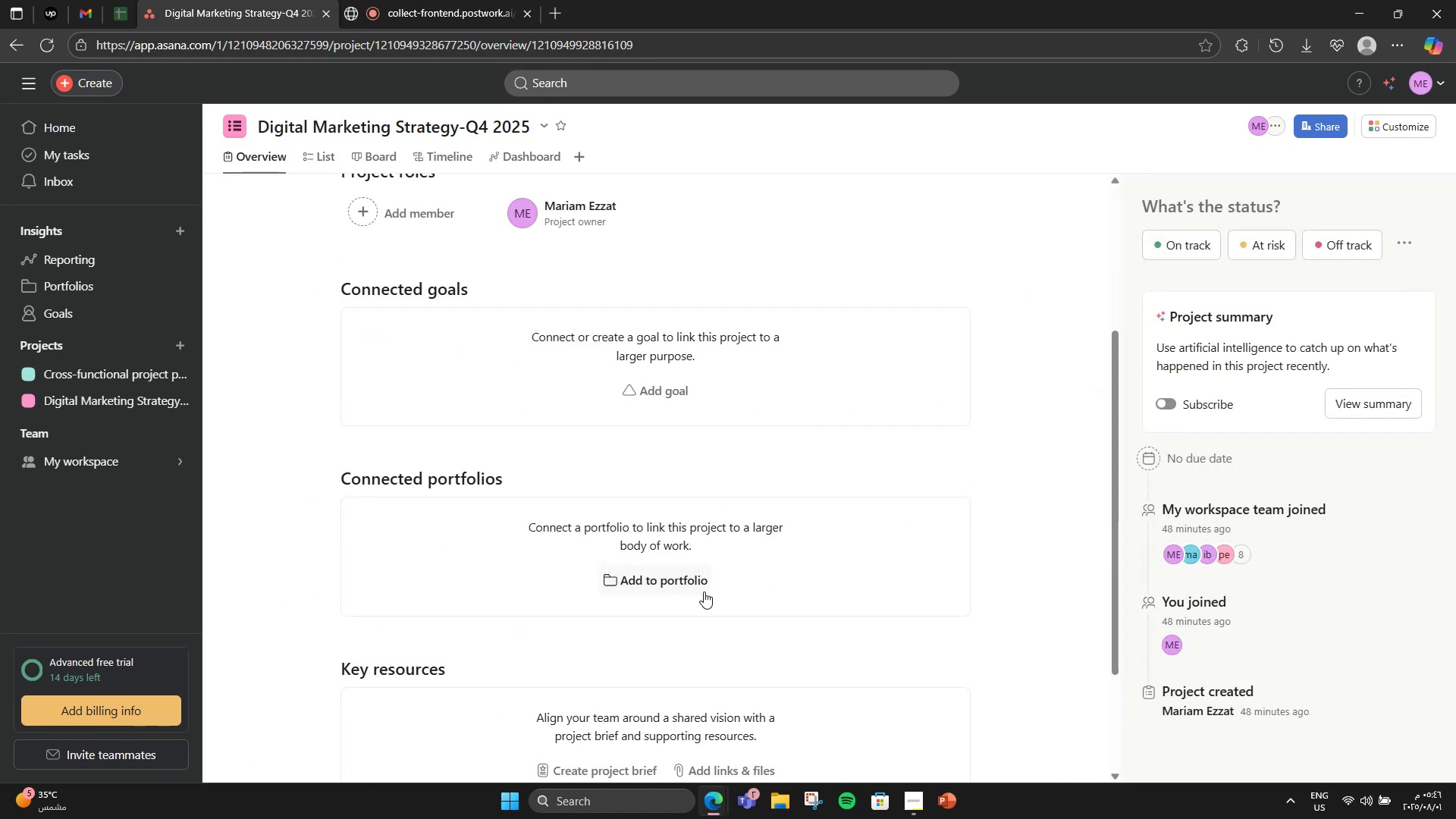 
left_click([672, 583])
 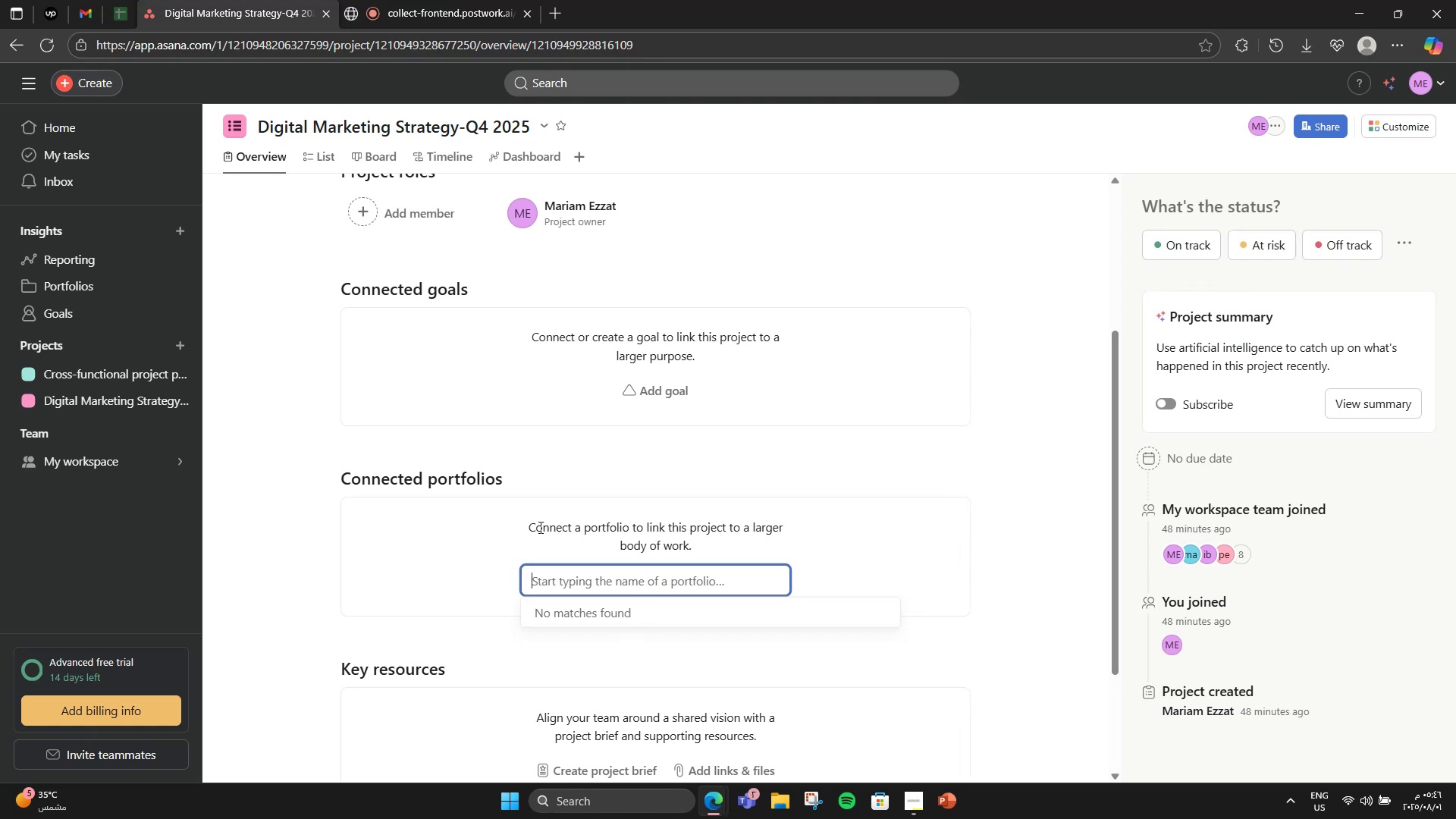 
left_click([490, 474])
 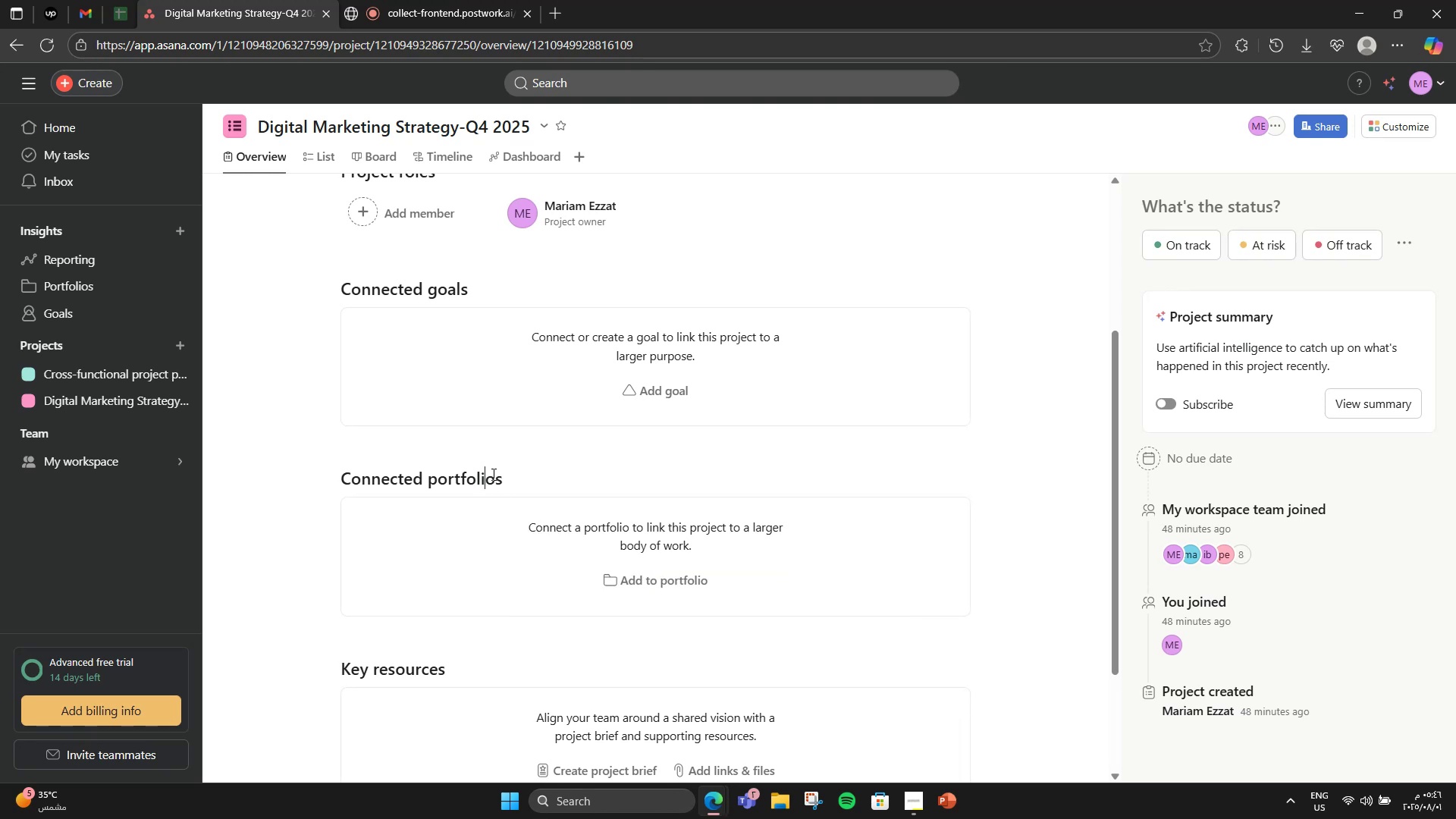 
scroll: coordinate [492, 474], scroll_direction: up, amount: 4.0
 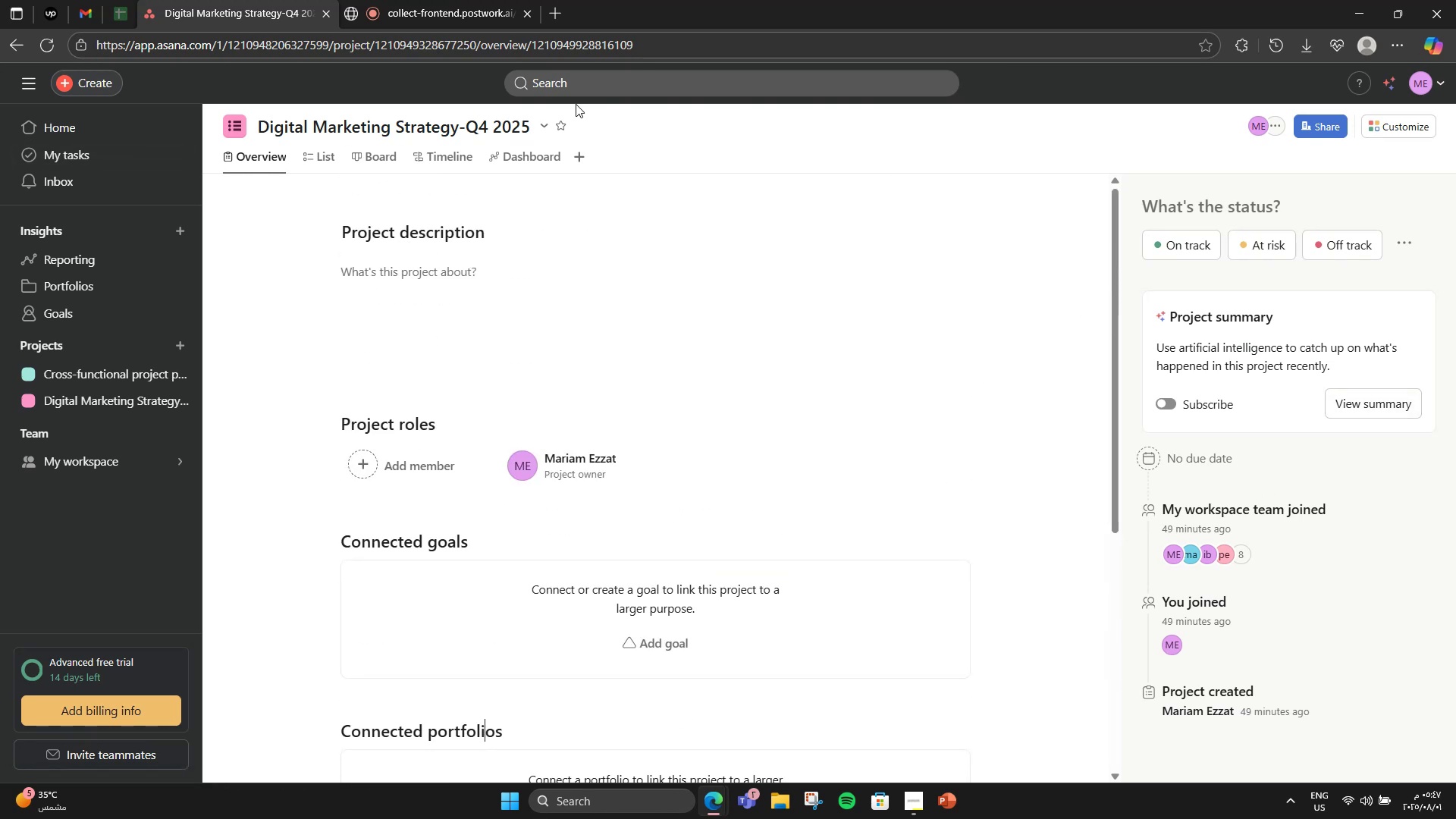 
wait(5.23)
 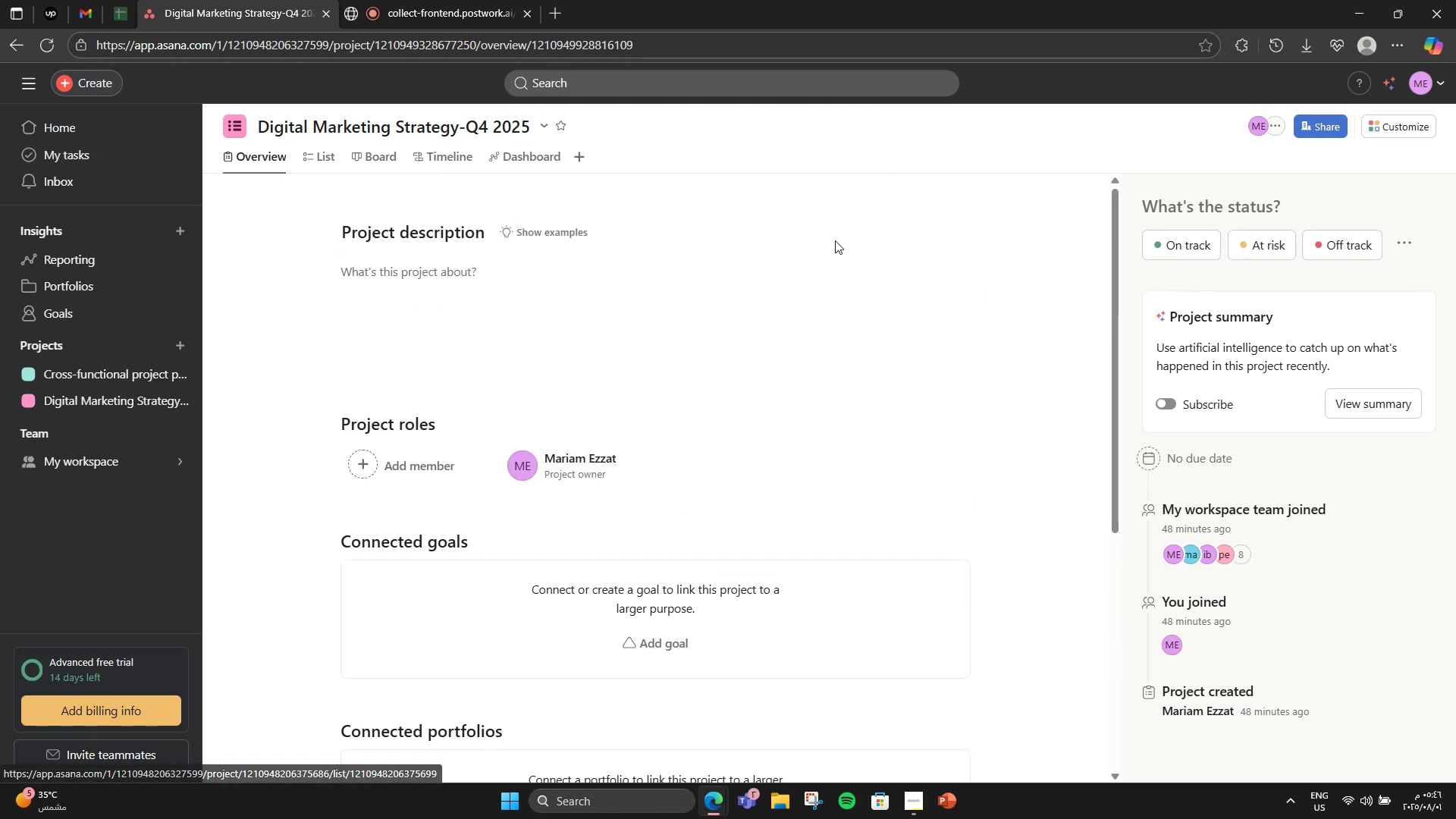 
left_click([306, 152])
 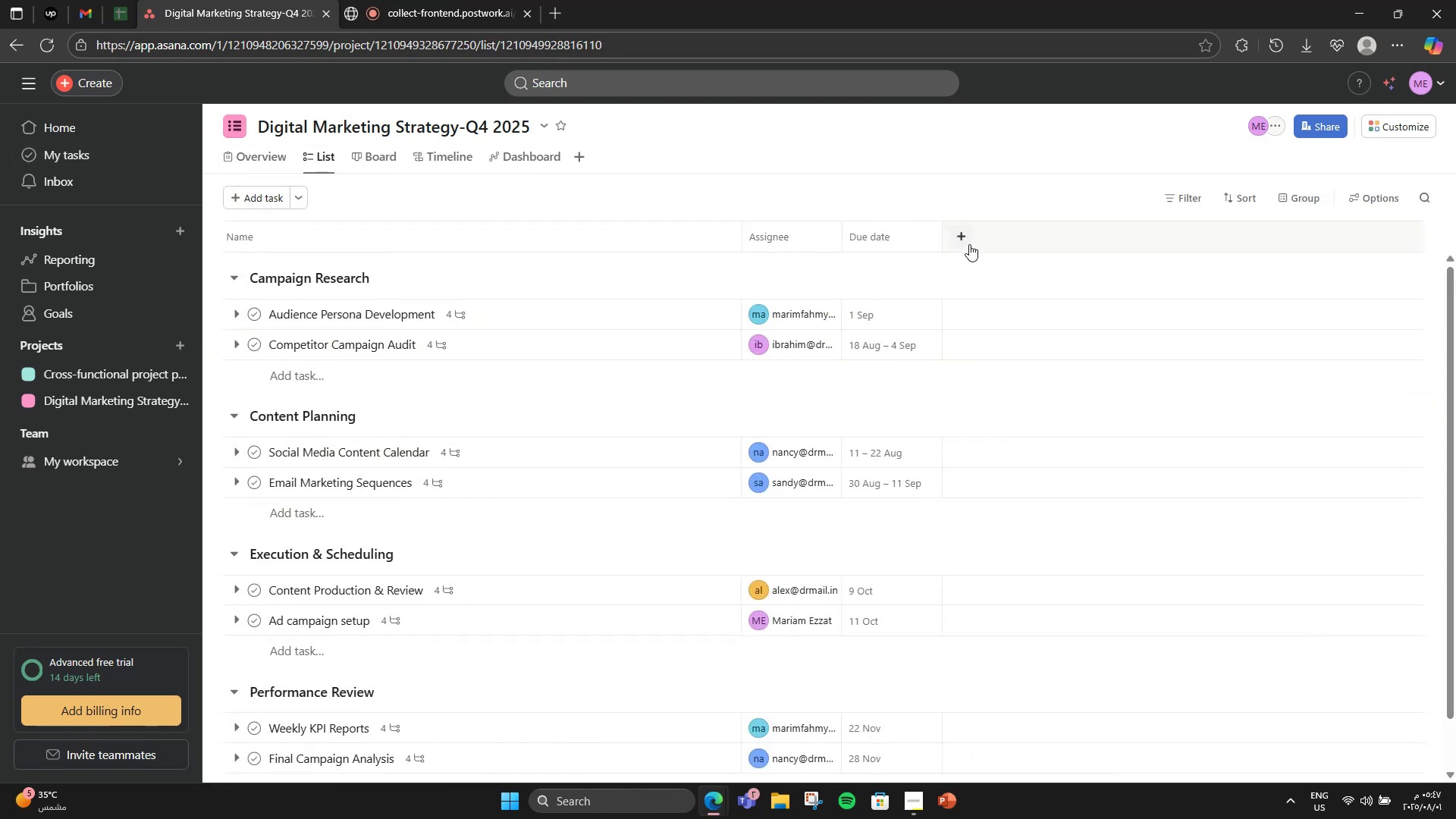 
scroll: coordinate [749, 306], scroll_direction: down, amount: 3.0
 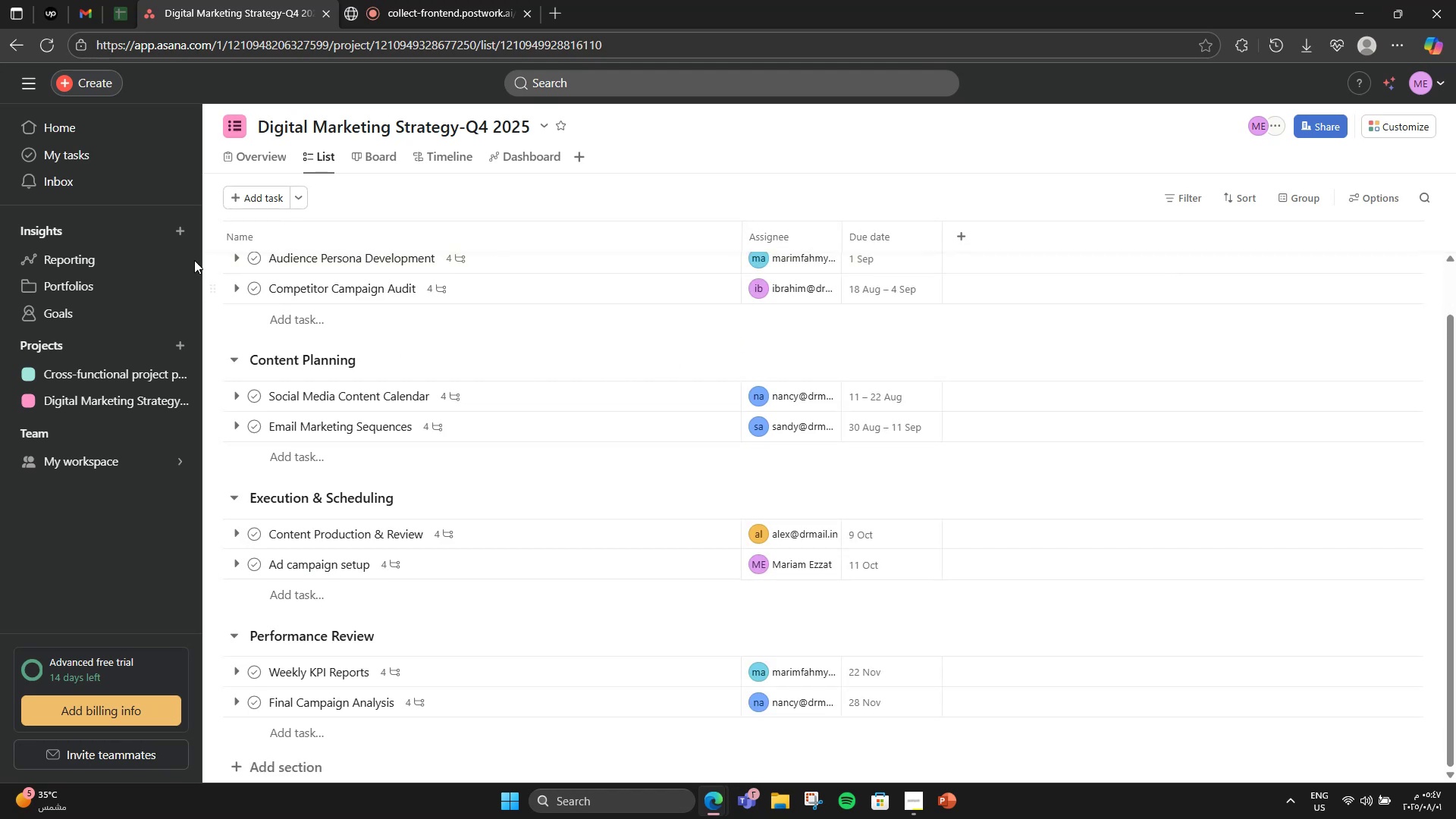 
scroll: coordinate [277, 284], scroll_direction: up, amount: 2.0
 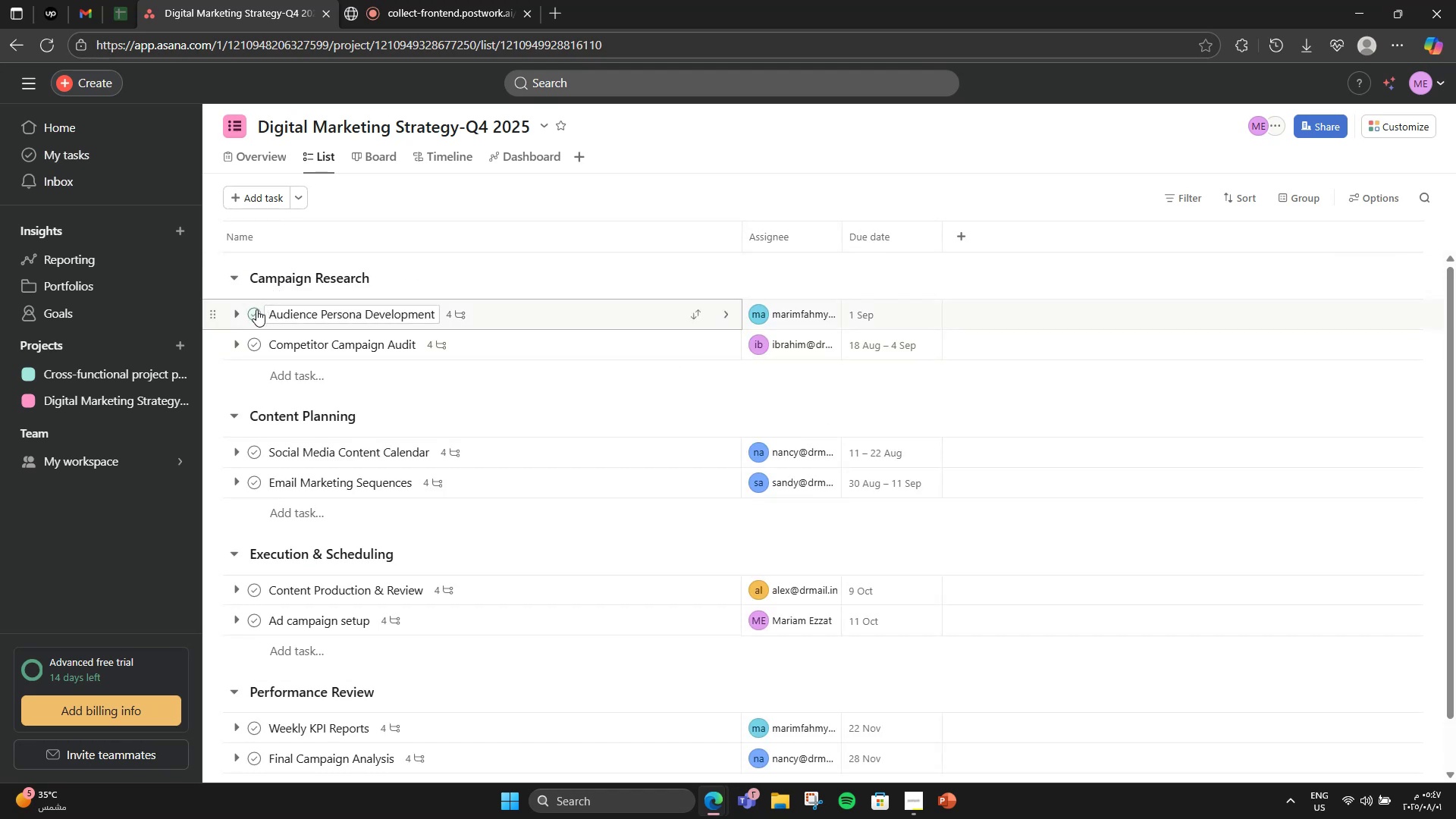 
left_click([256, 309])
 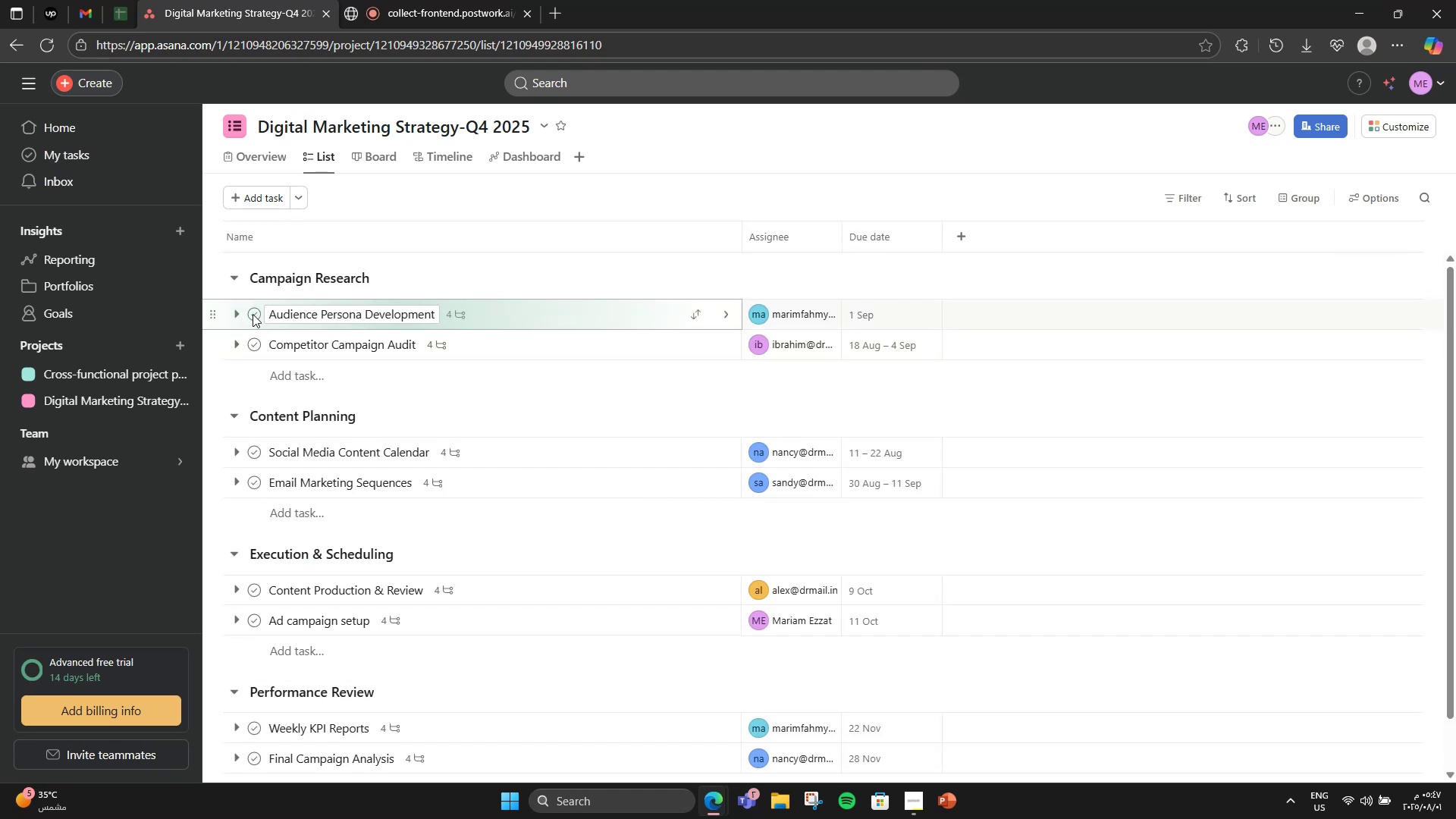 
left_click([251, 318])
 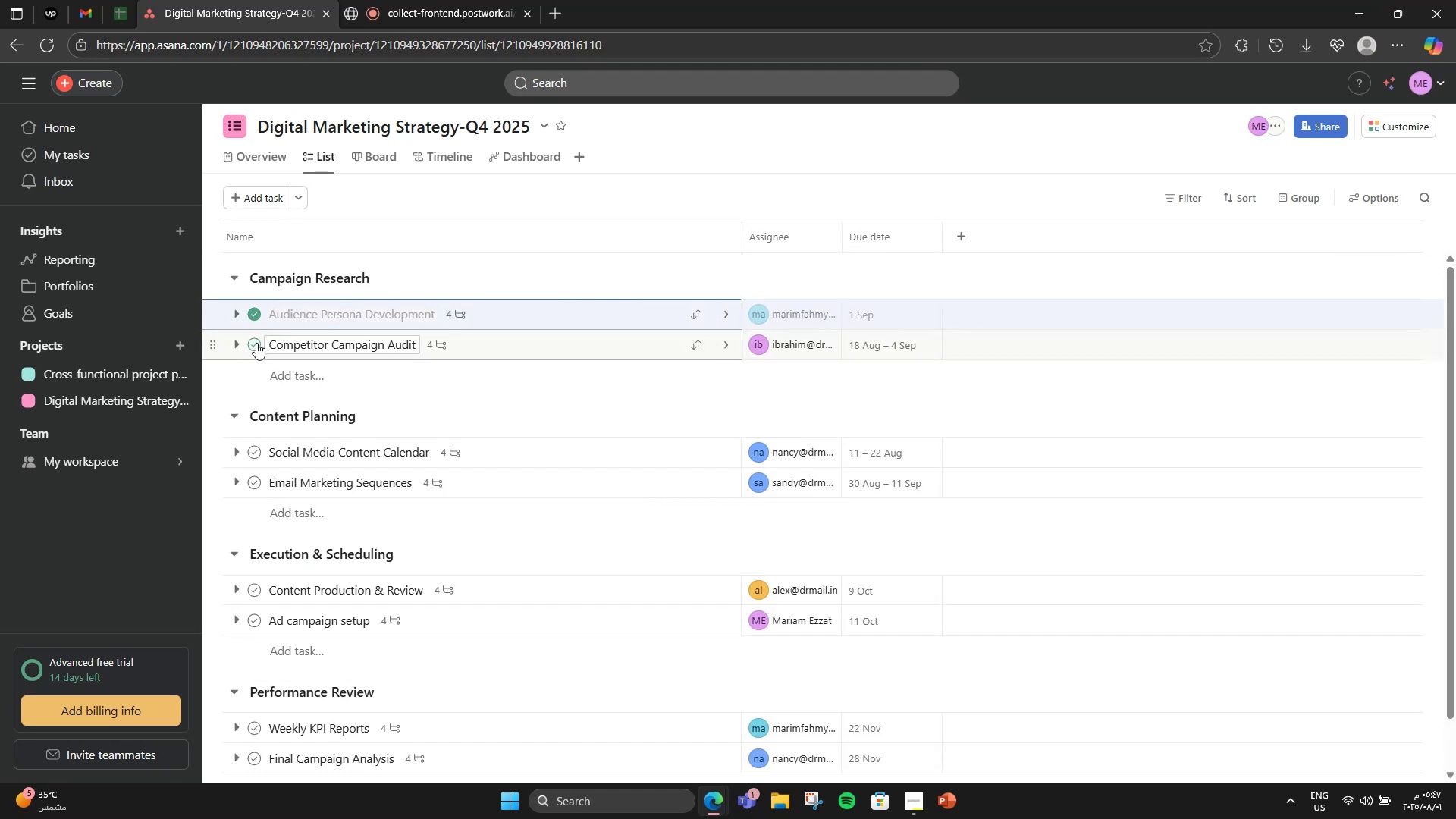 
left_click([257, 340])
 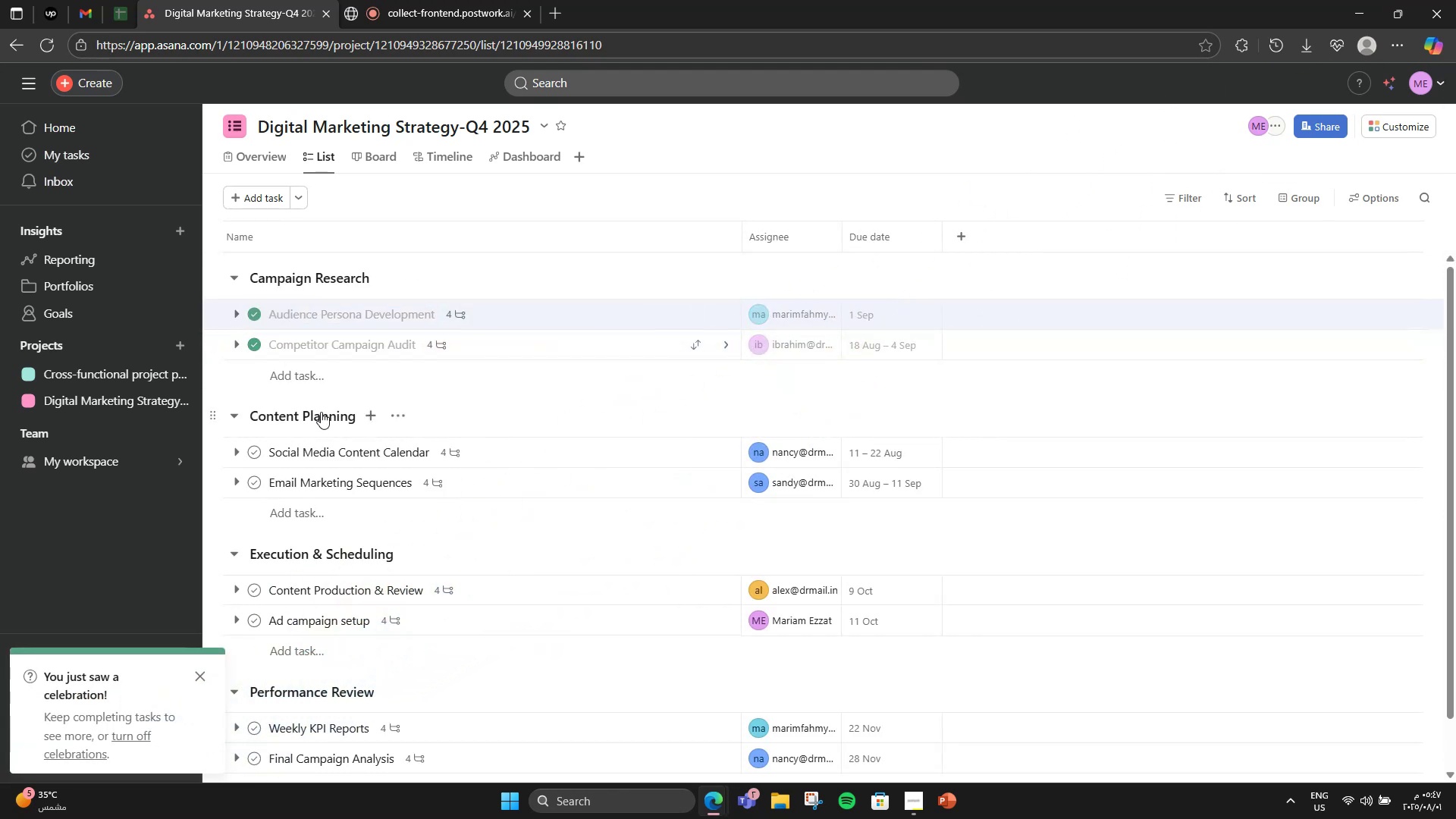 
left_click([253, 485])
 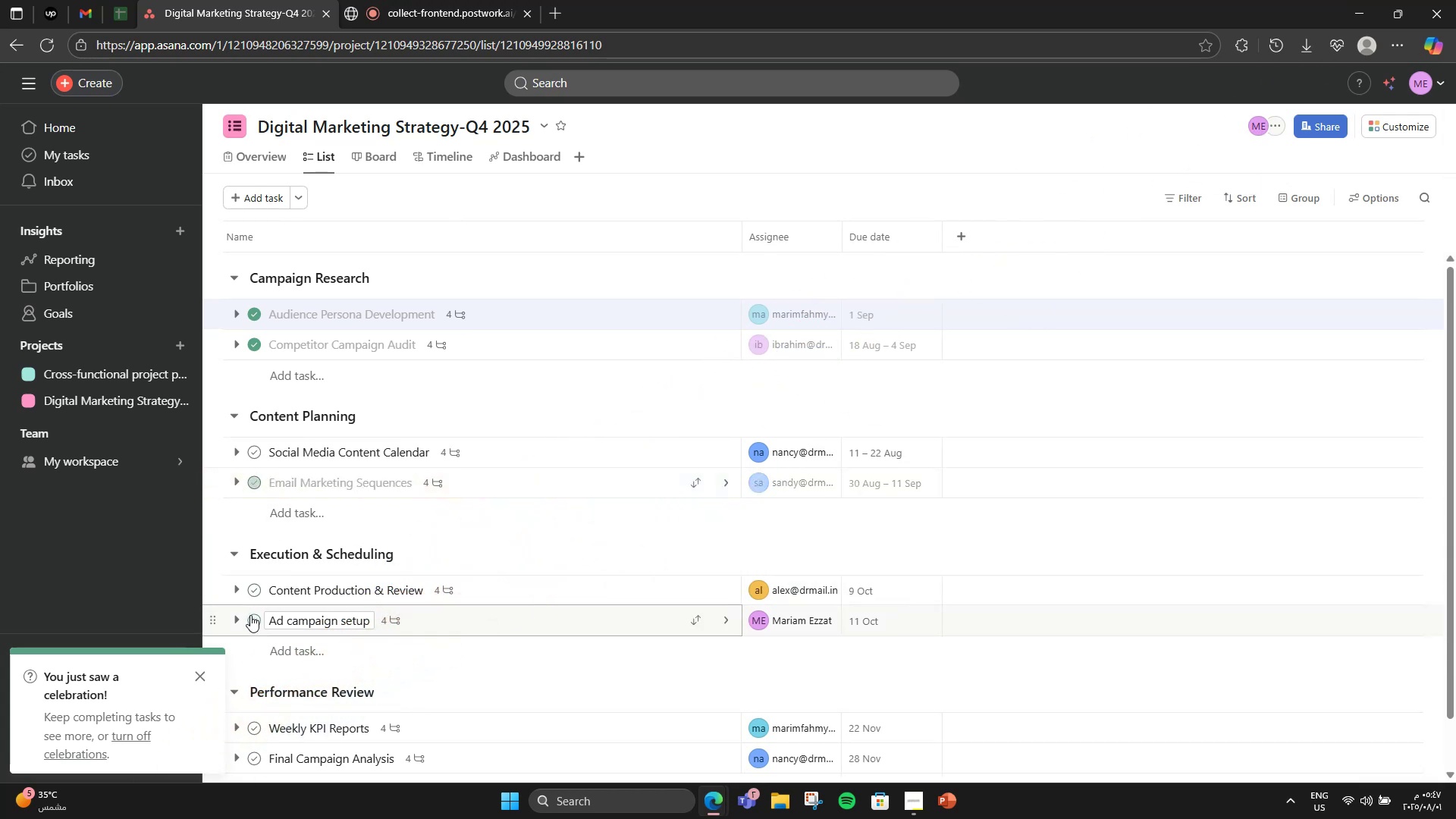 
left_click([253, 593])
 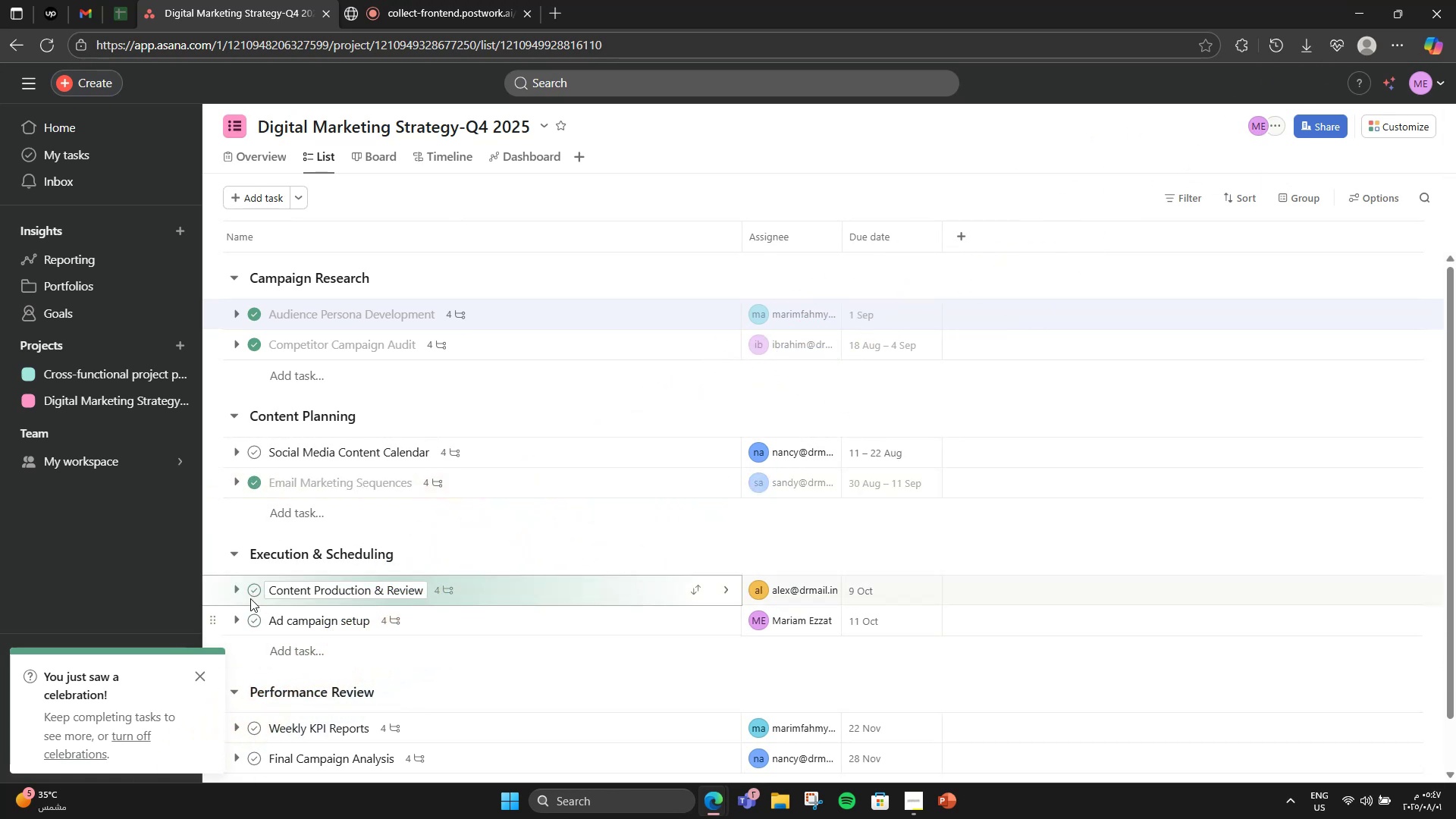 
left_click([250, 594])
 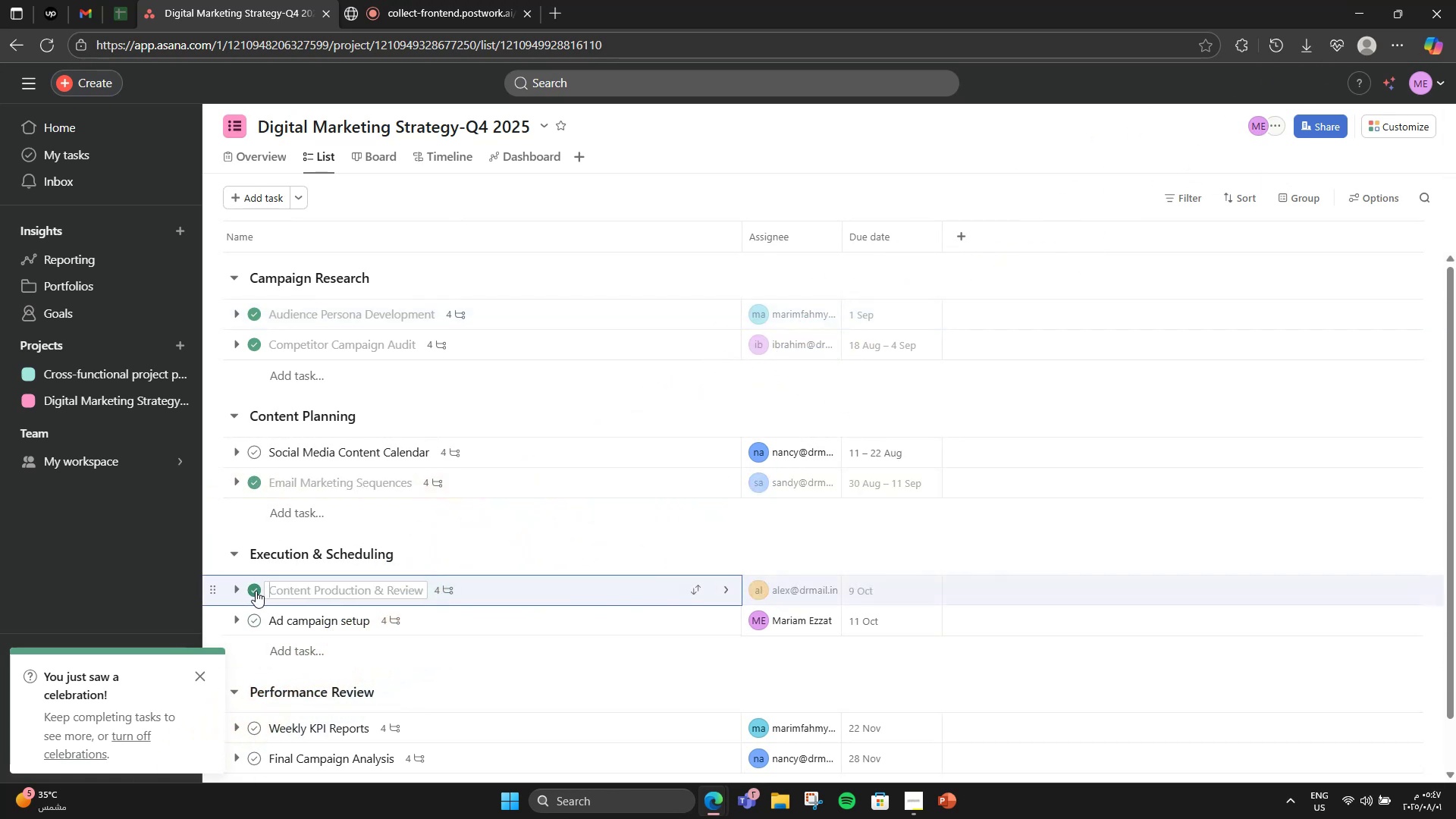 
left_click([256, 591])
 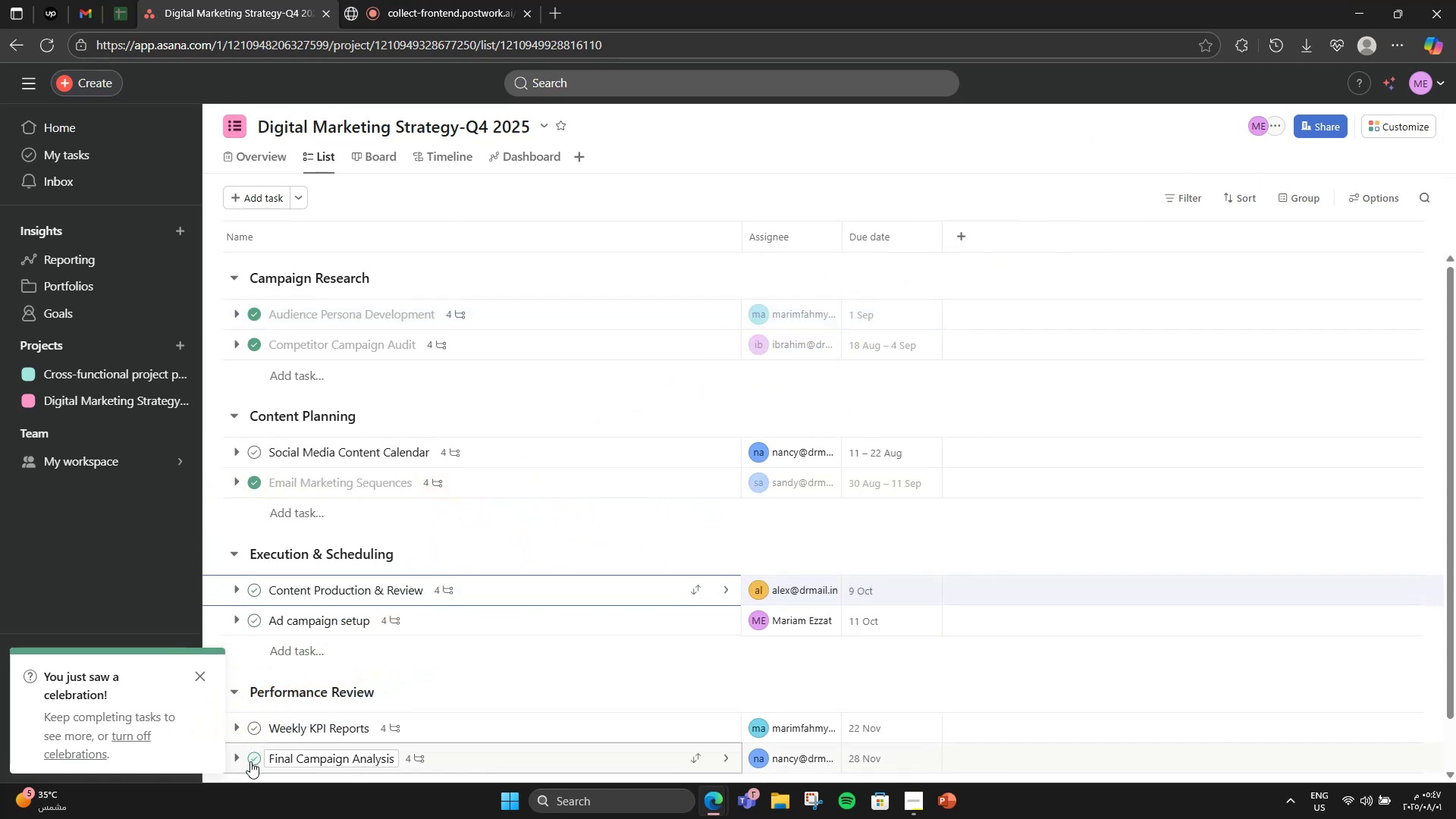 
left_click([250, 761])
 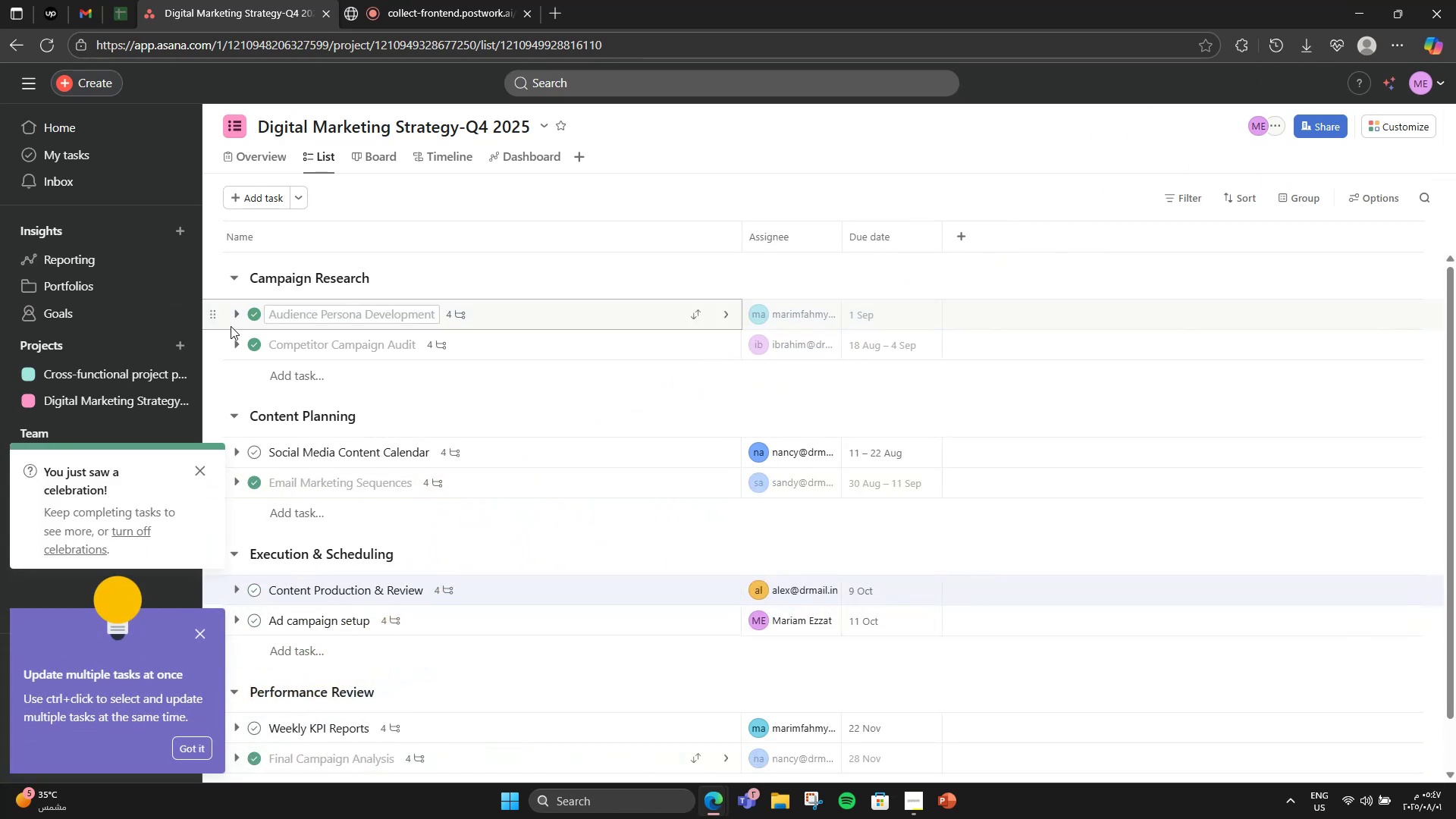 
double_click([237, 315])
 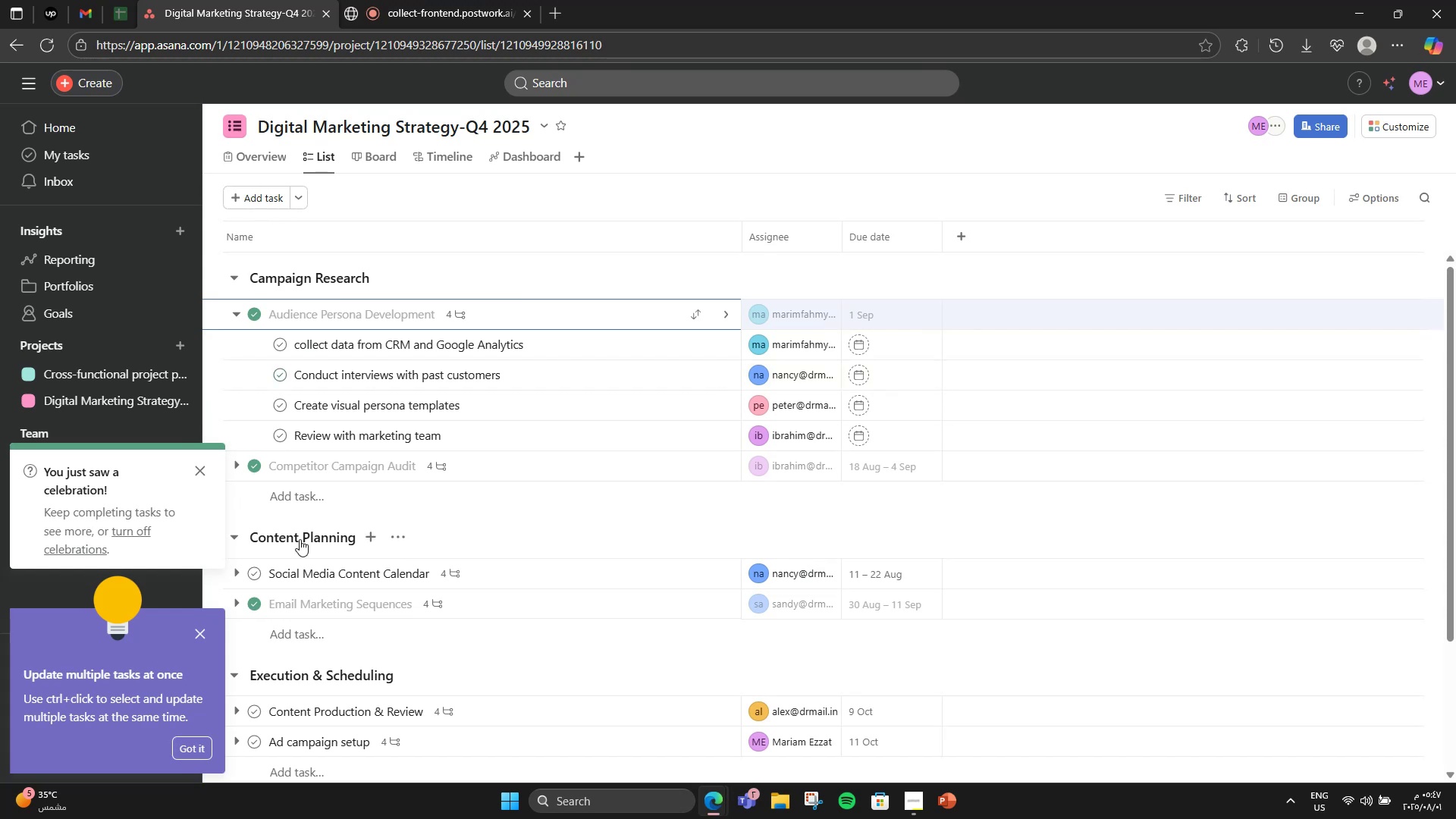 
left_click([276, 349])
 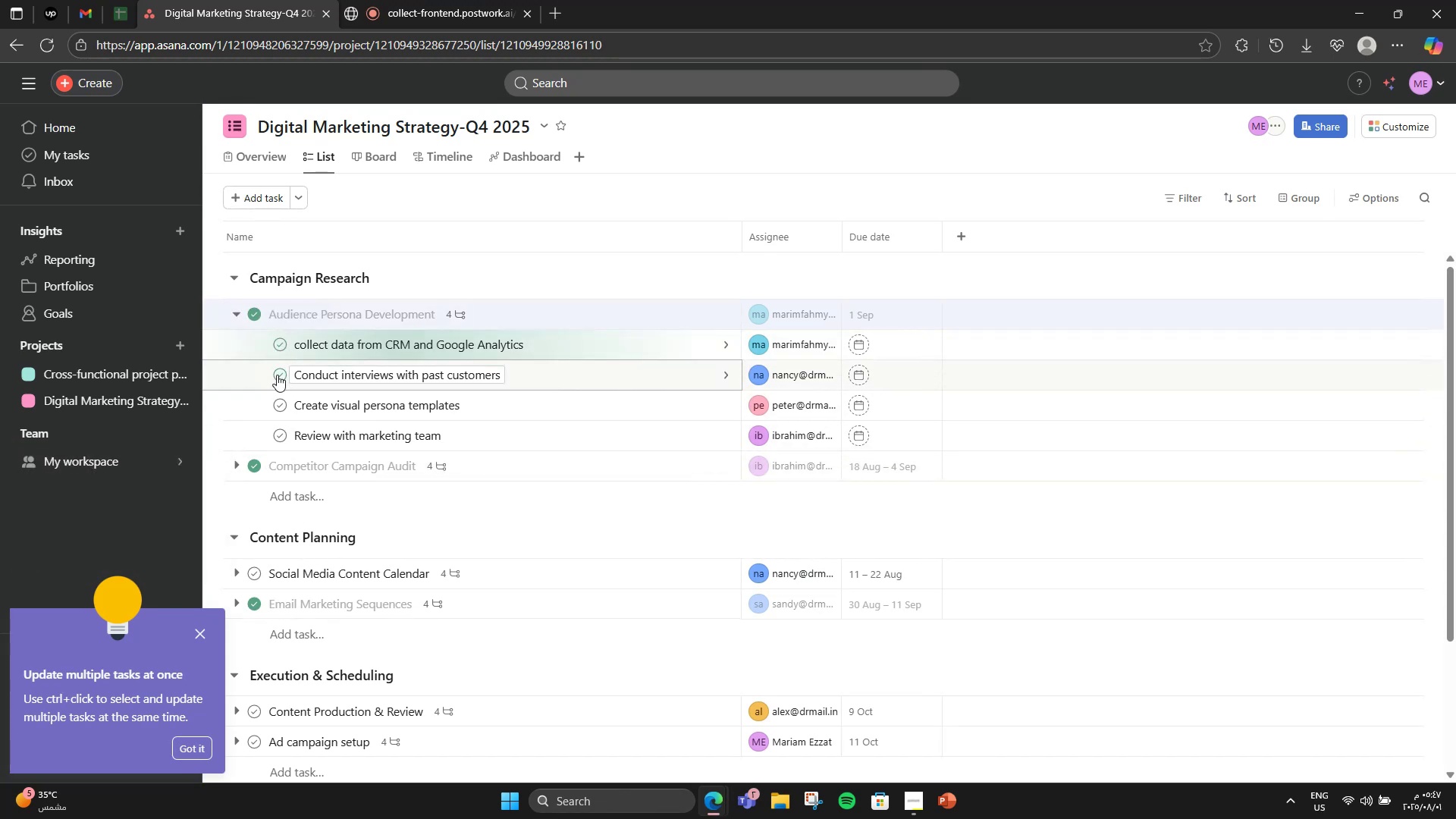 
left_click([277, 375])
 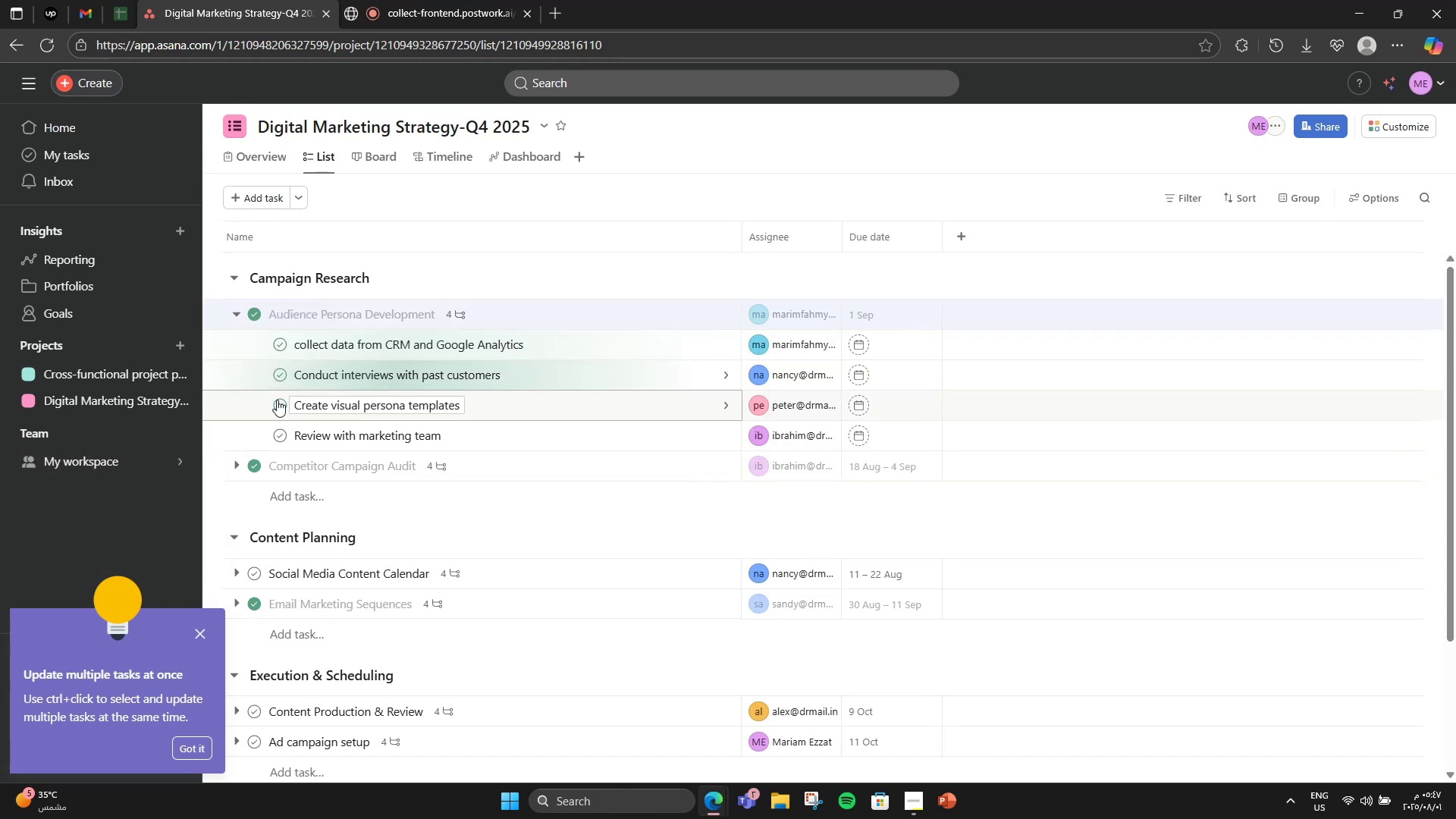 
left_click([277, 403])
 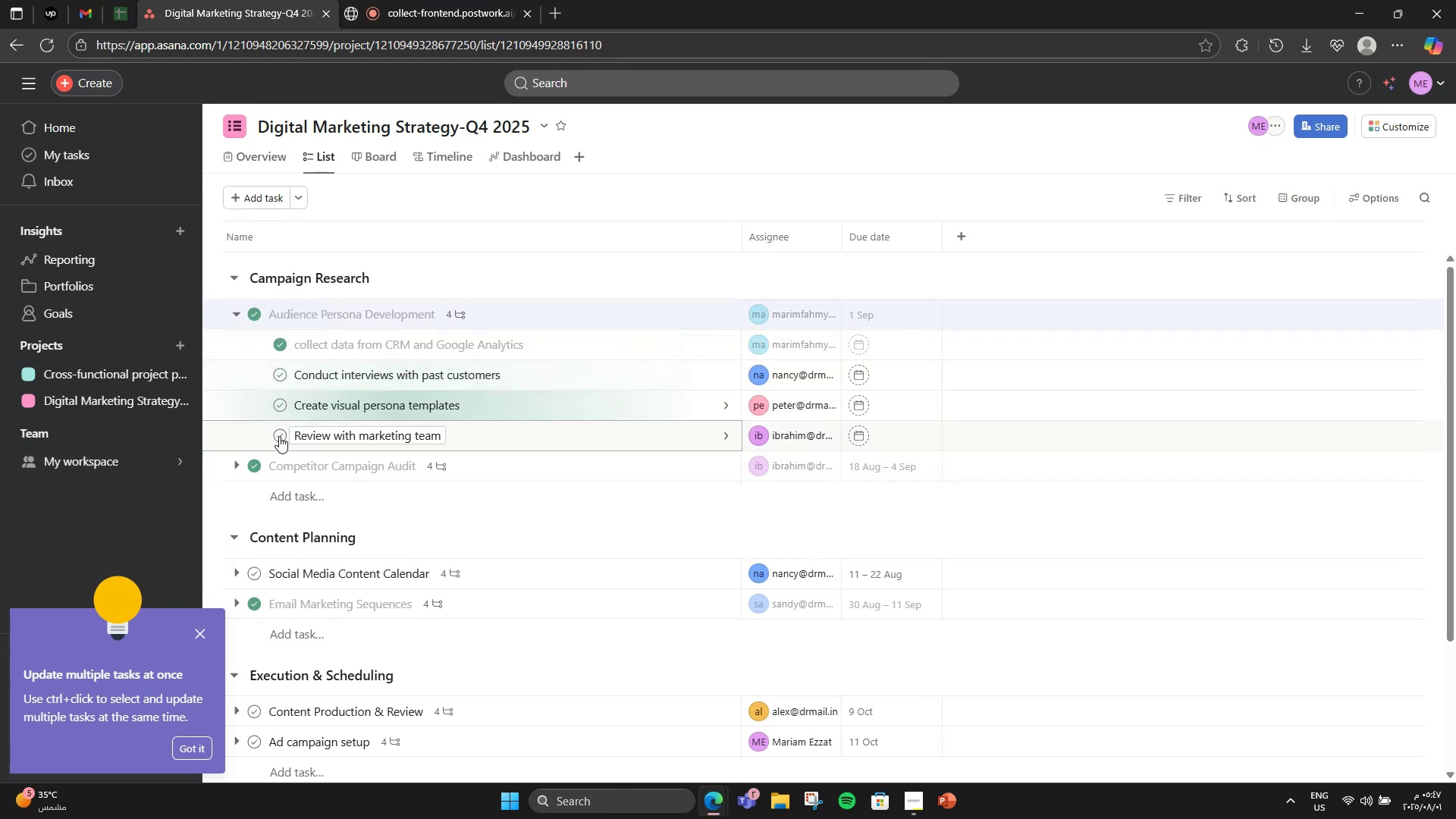 
left_click([279, 436])
 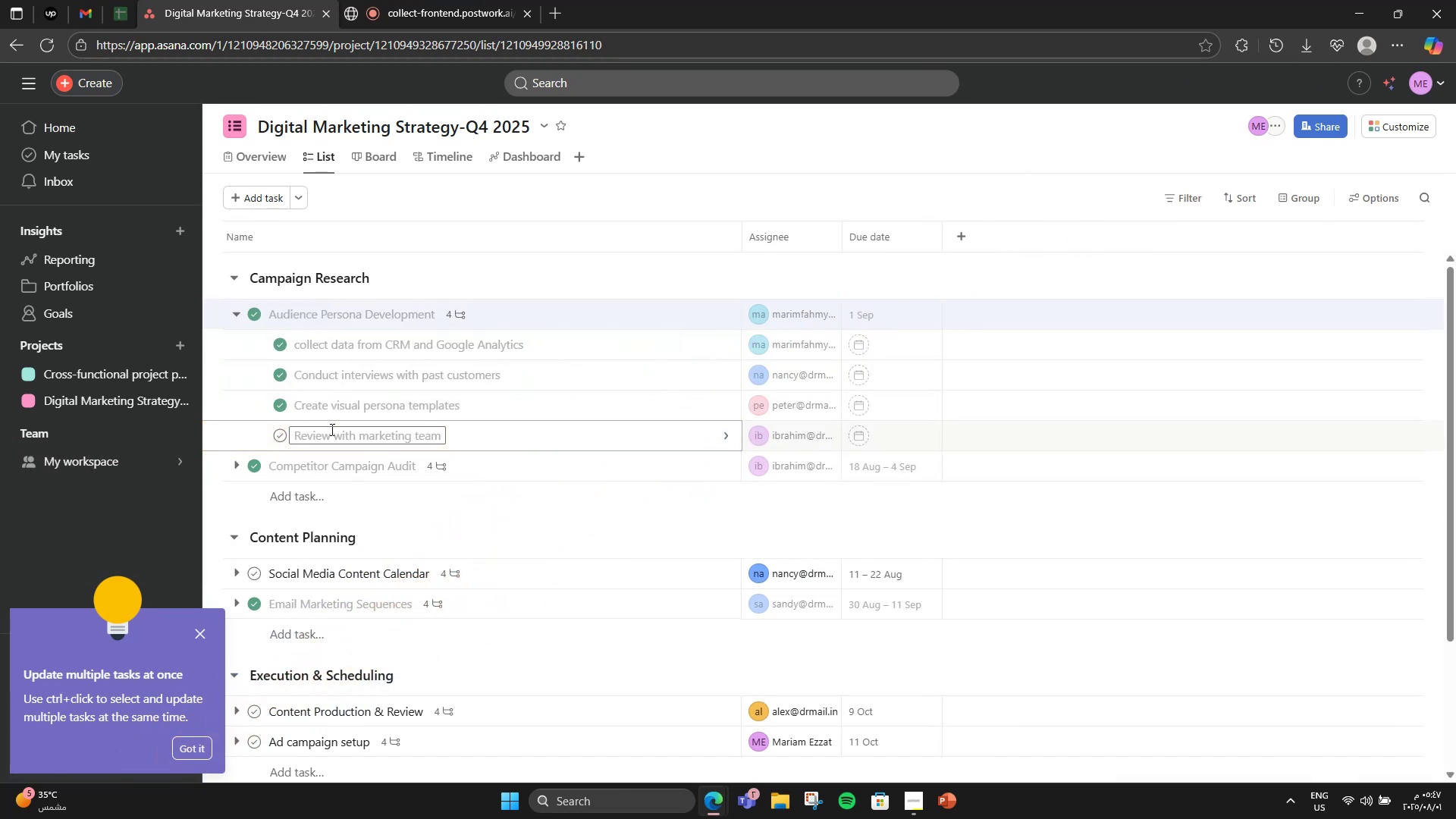 
left_click([331, 431])
 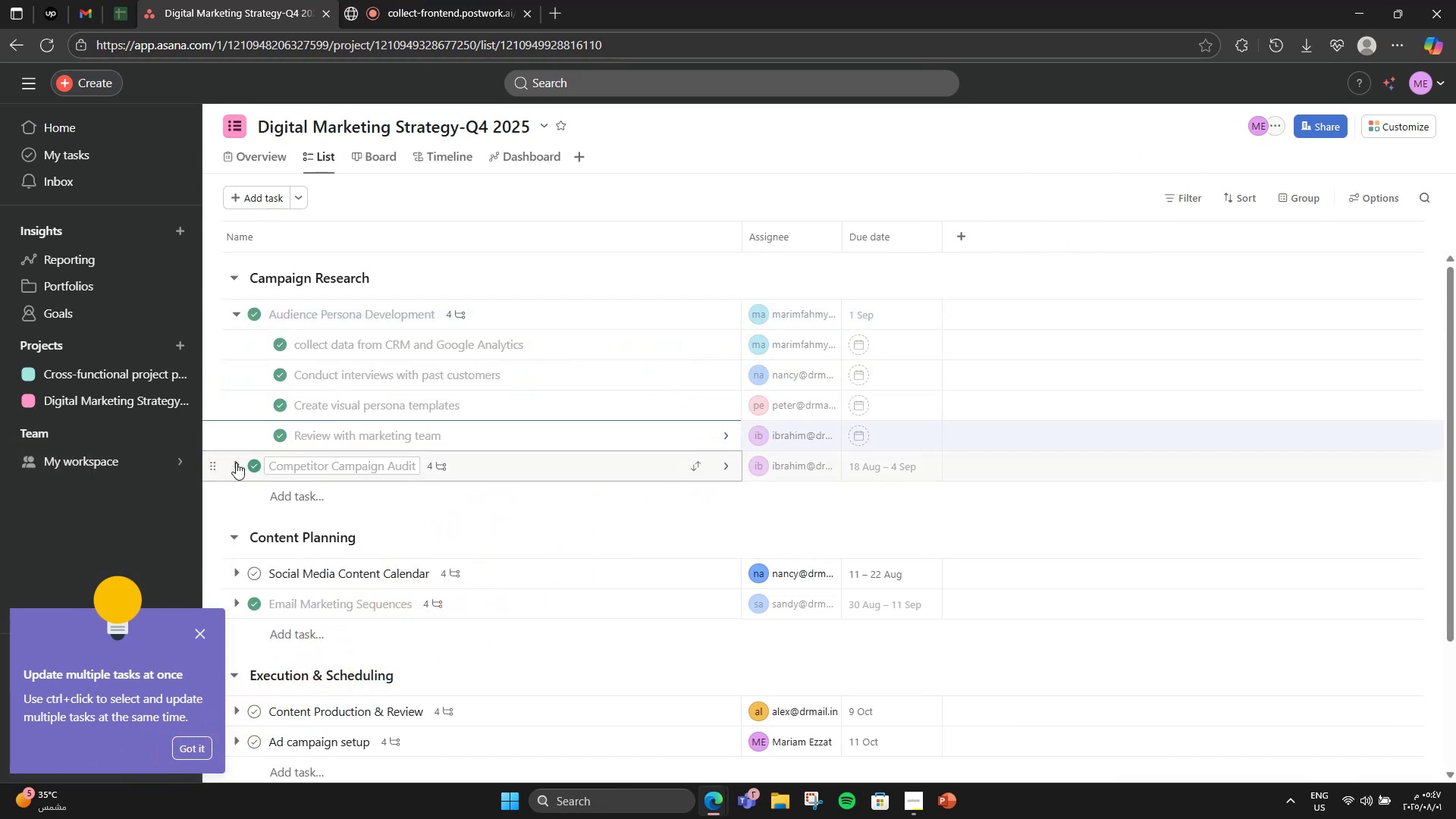 
left_click([233, 464])
 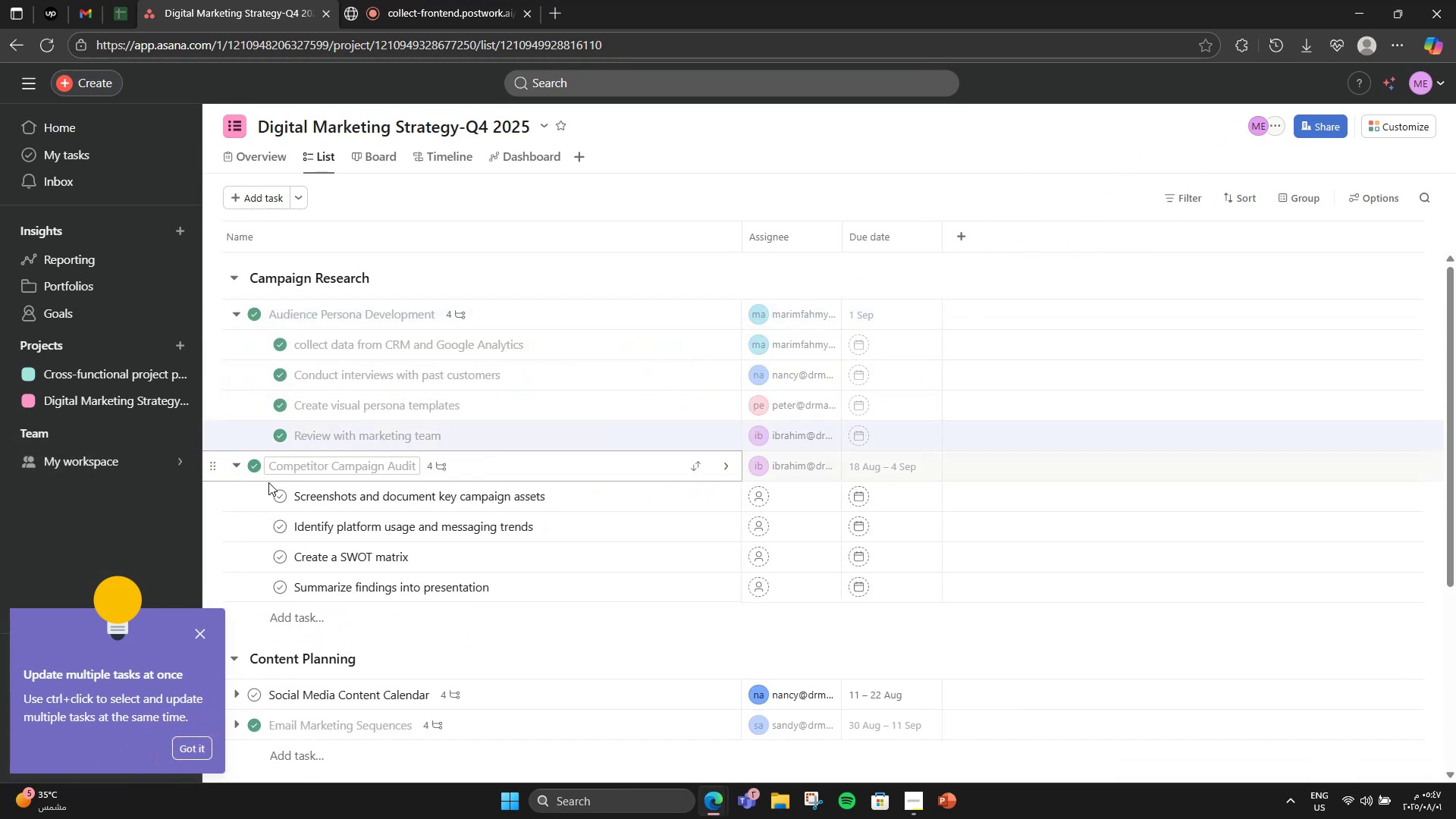 
left_click([278, 487])
 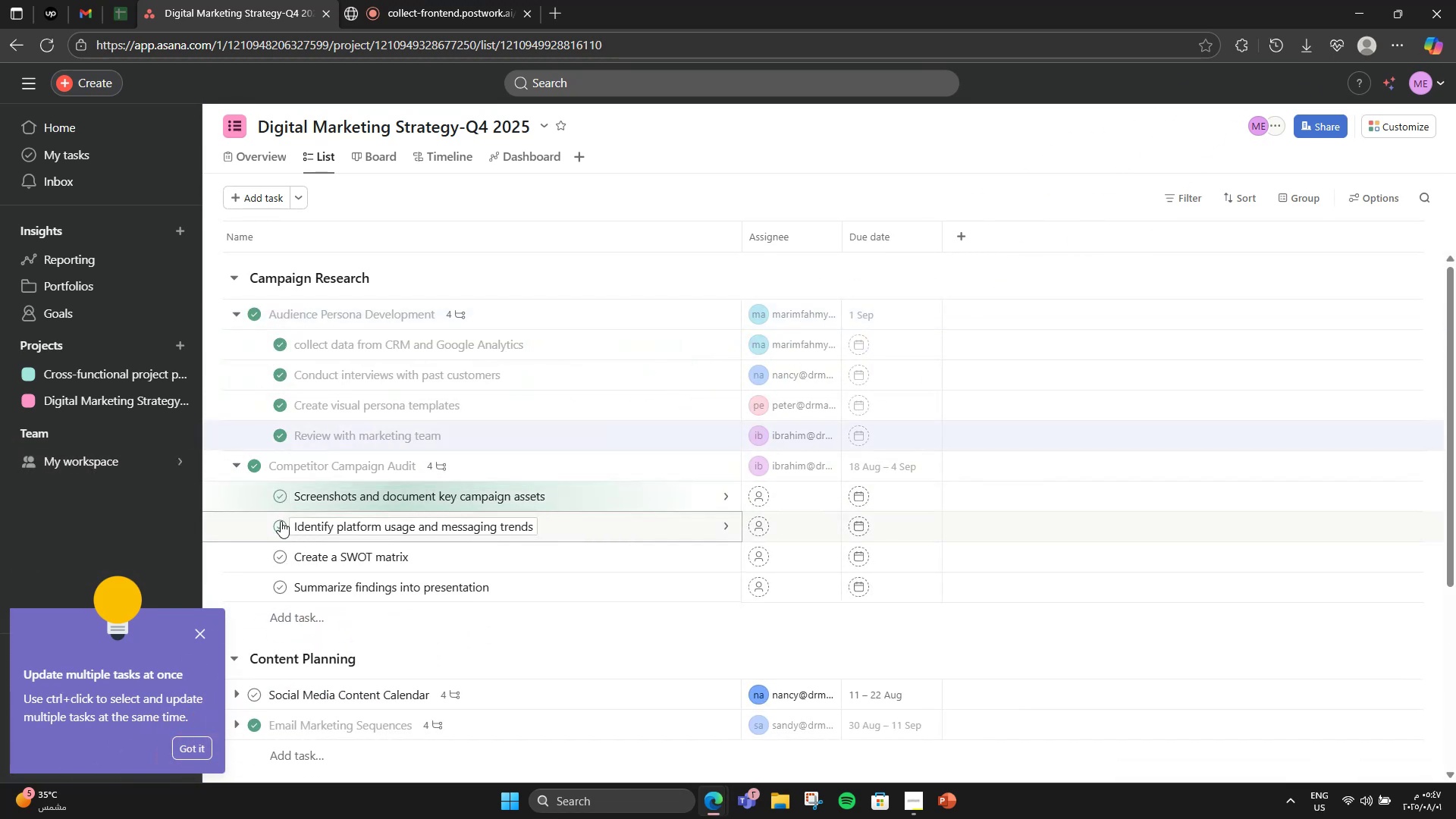 
left_click([281, 521])
 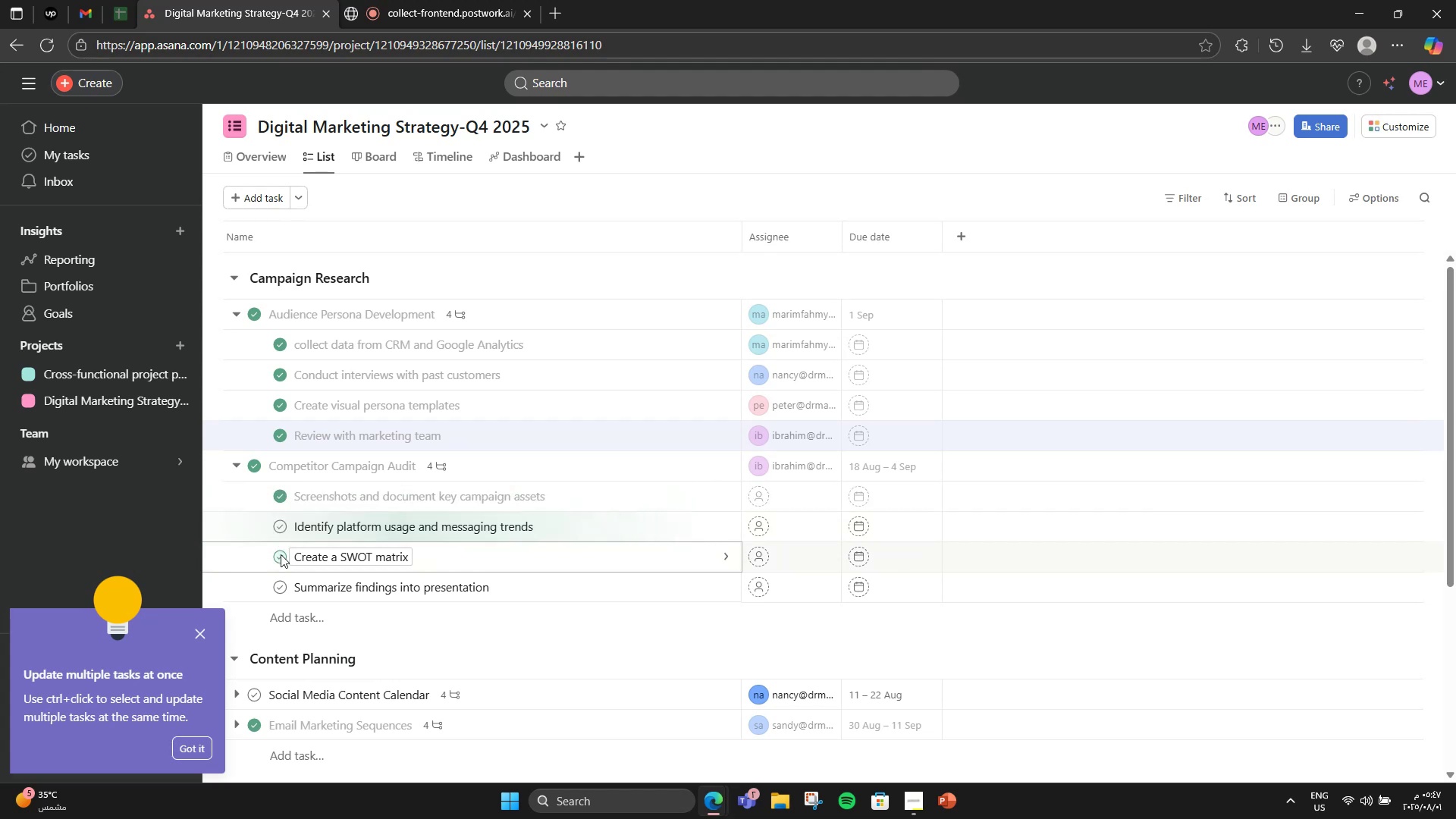 
double_click([278, 572])
 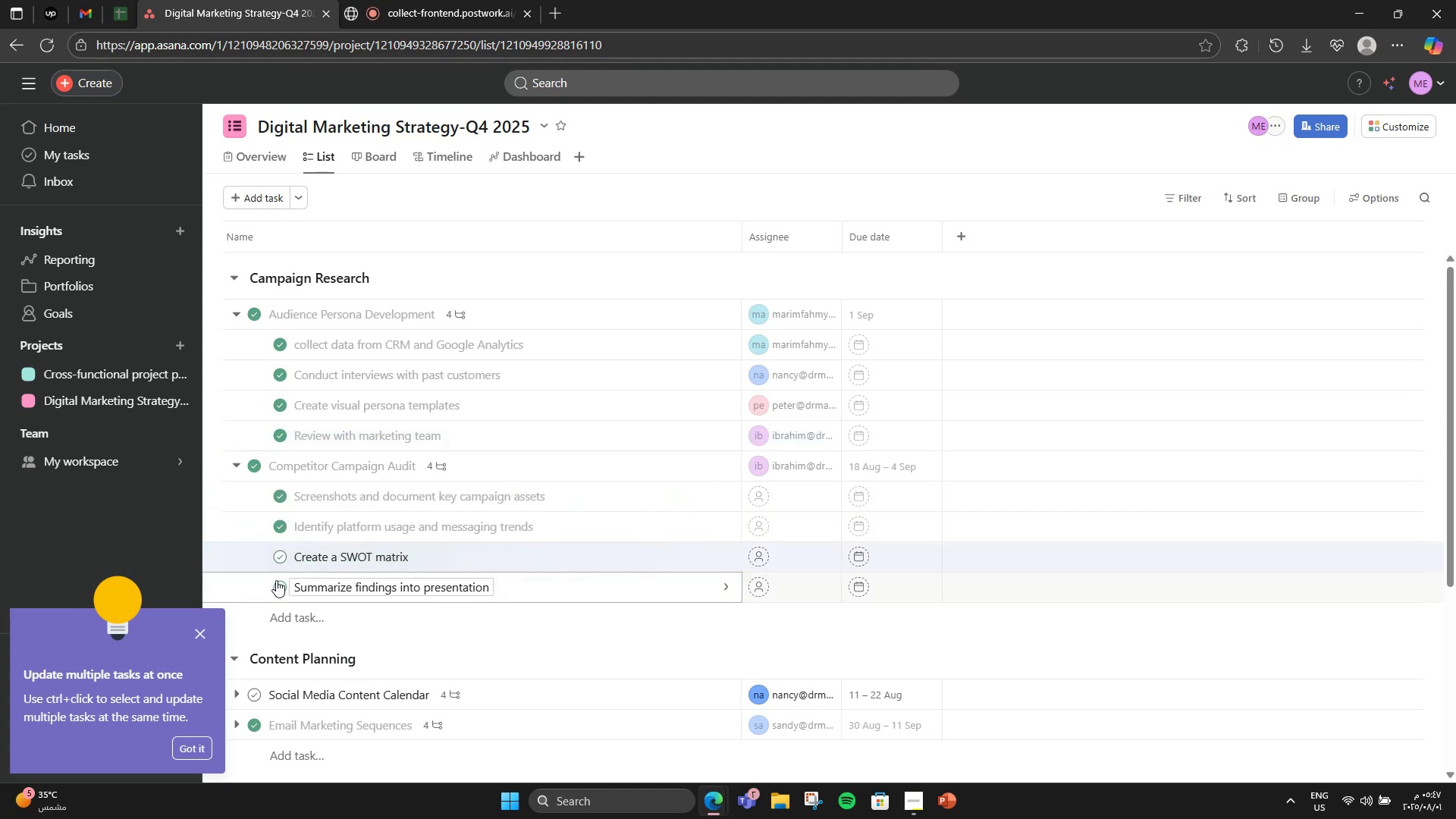 
double_click([289, 554])
 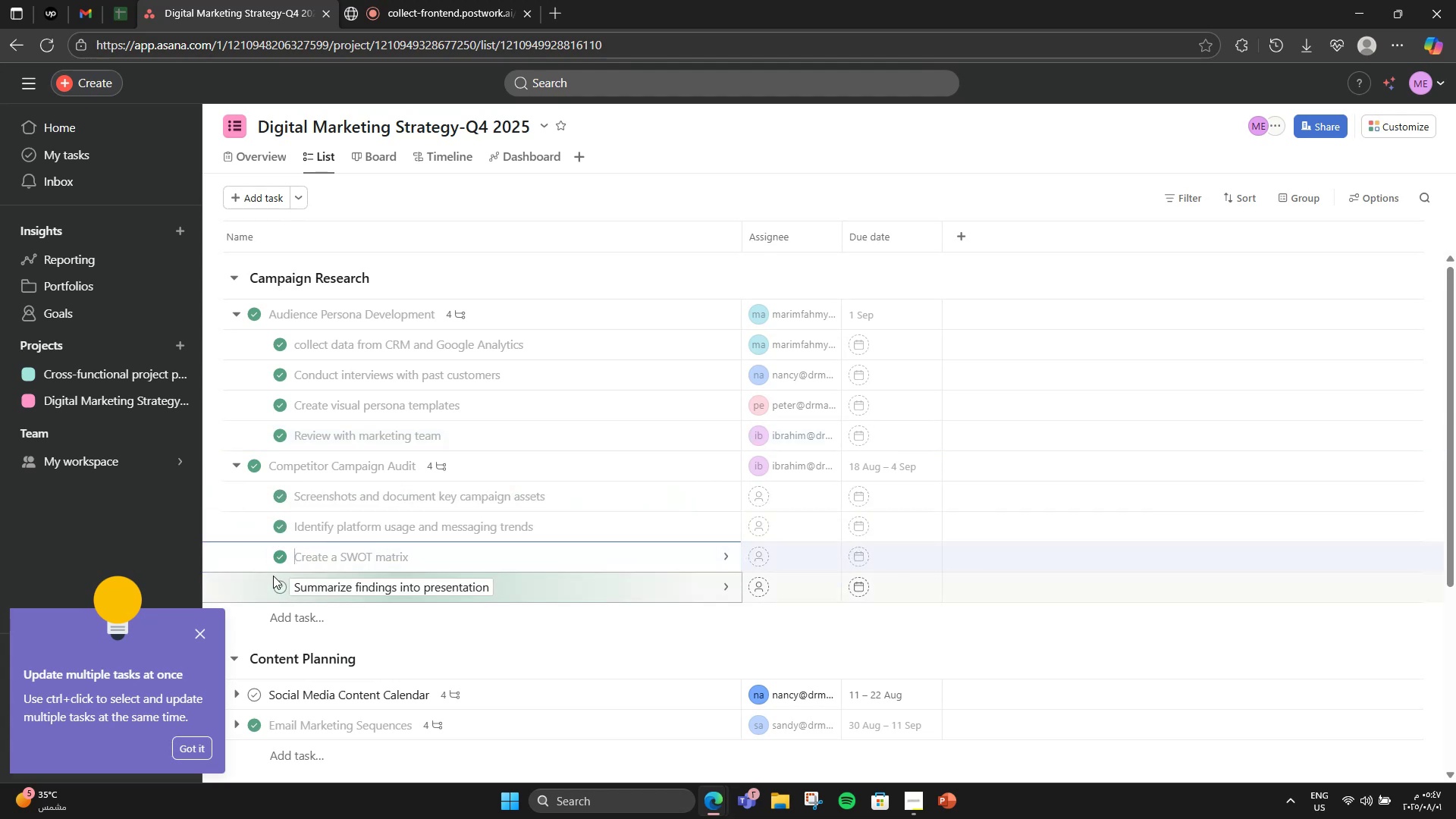 
left_click([279, 582])
 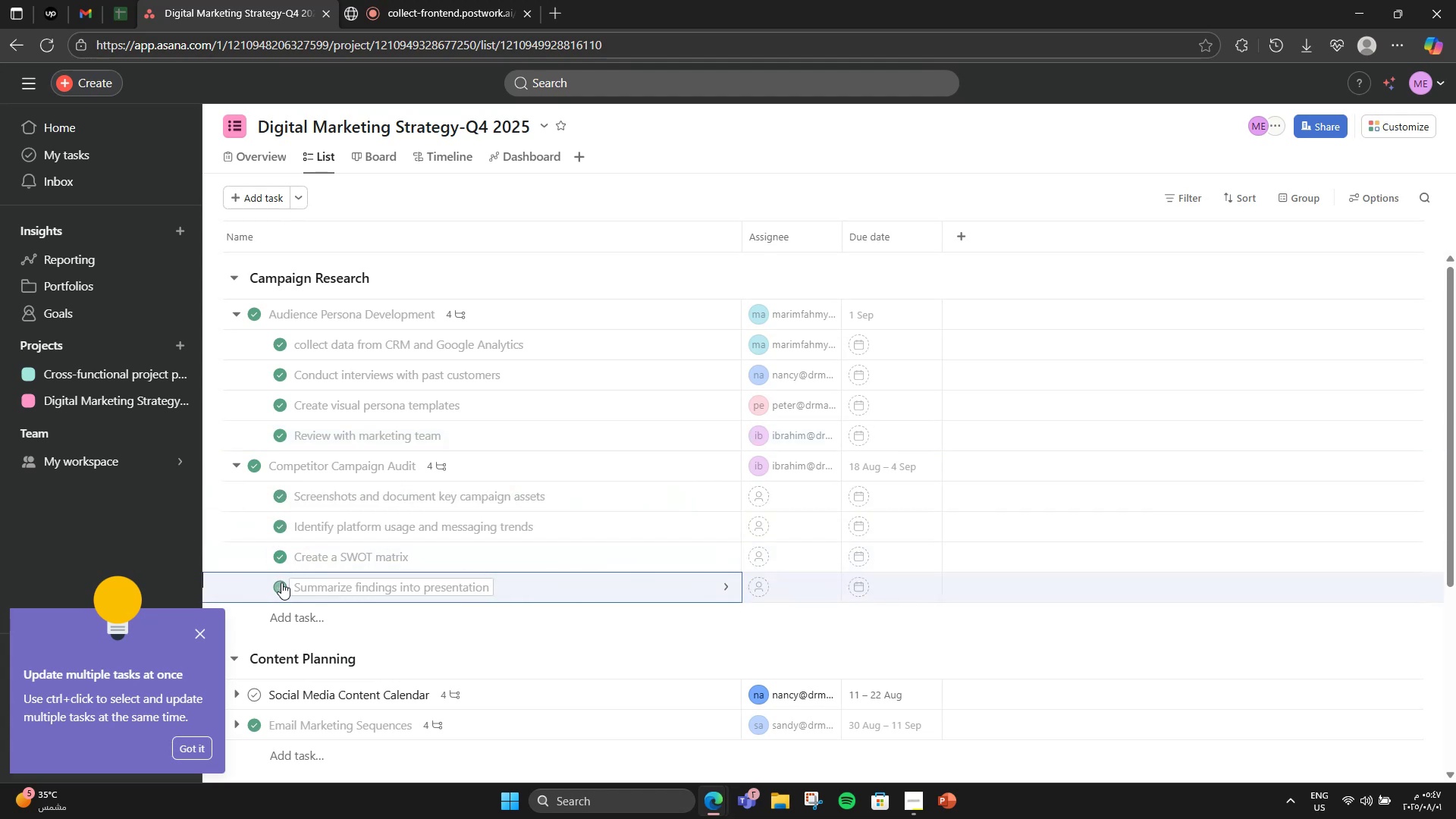 
left_click([281, 582])
 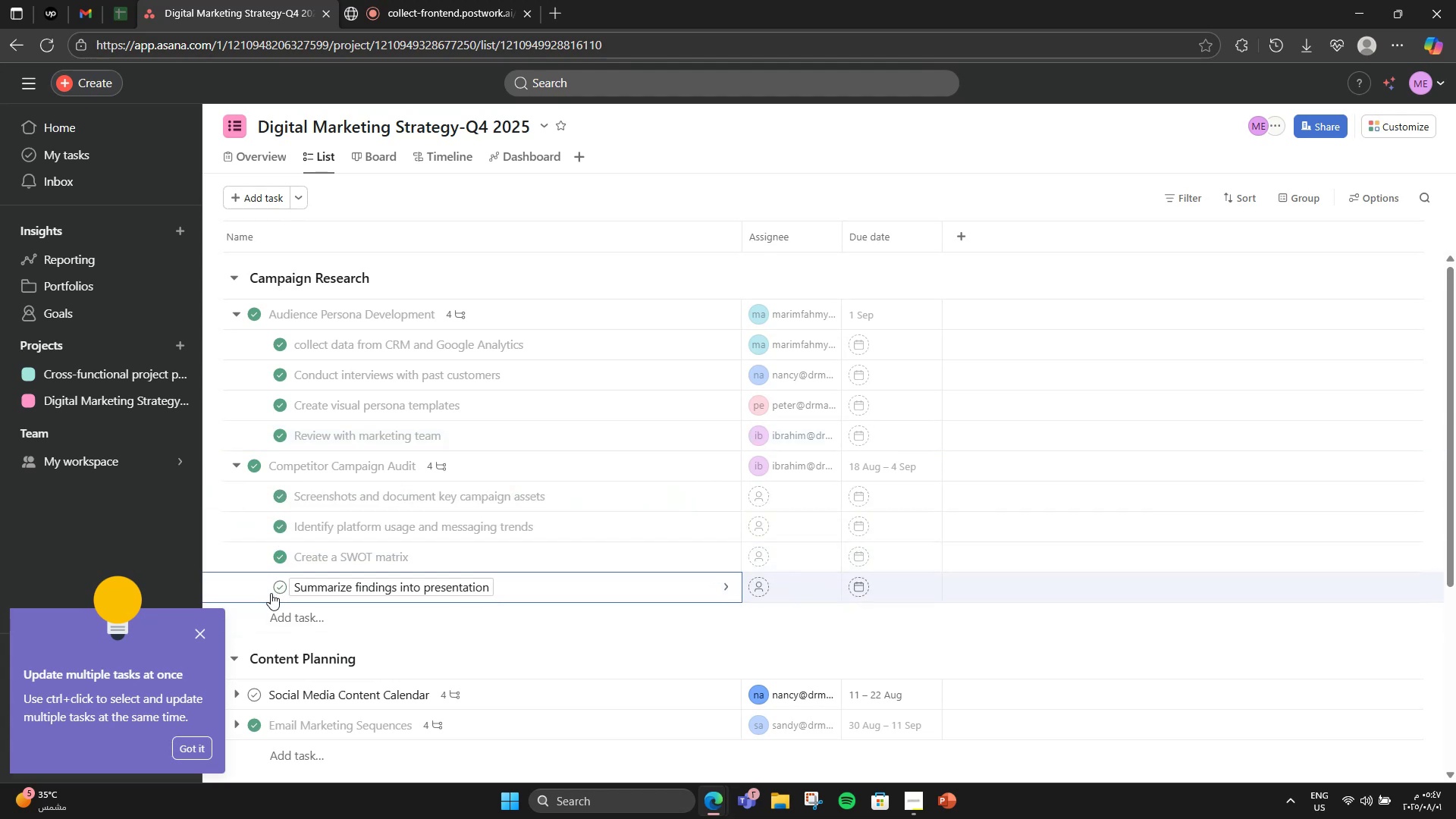 
left_click([276, 591])
 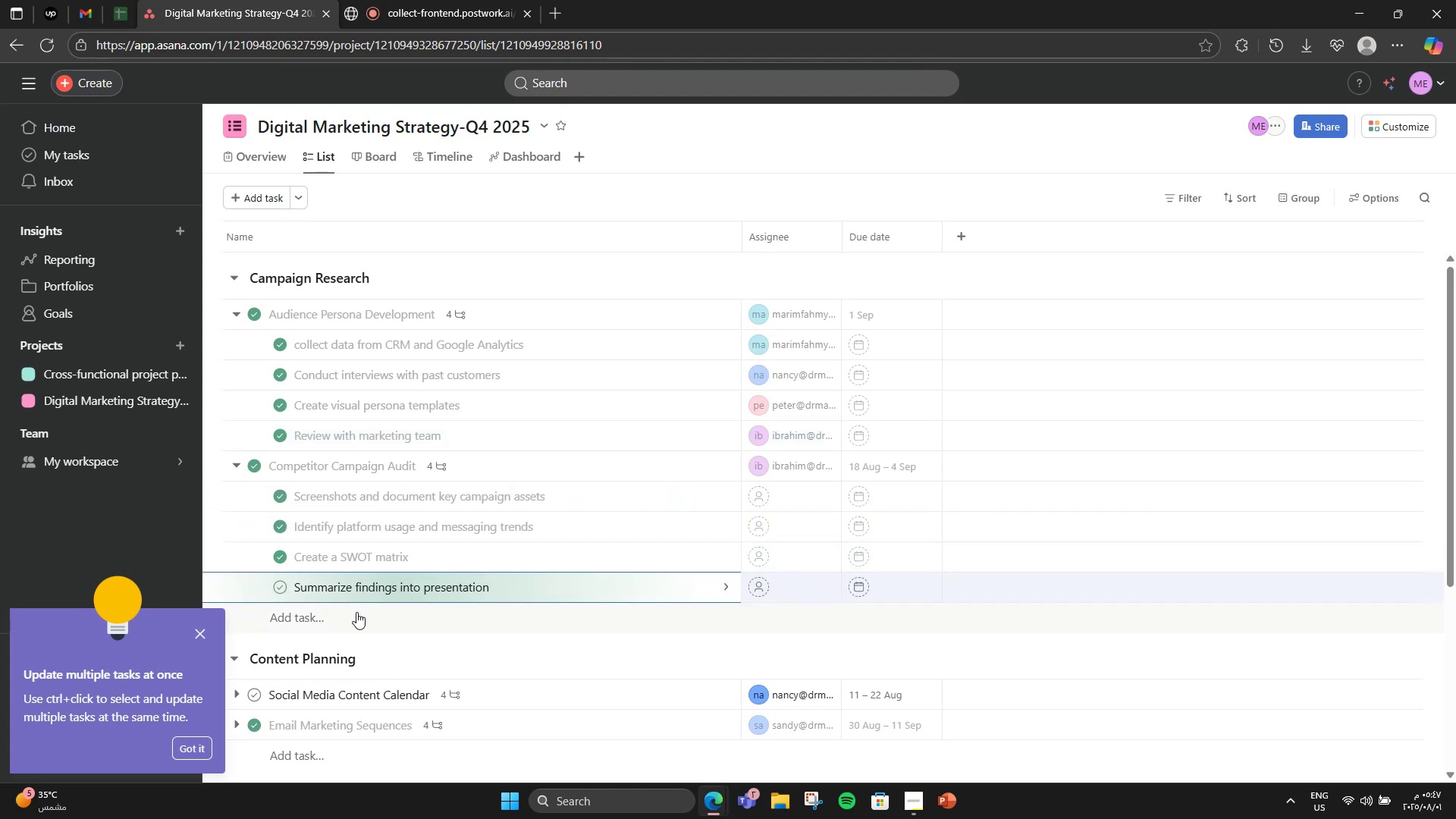 
scroll: coordinate [356, 612], scroll_direction: down, amount: 2.0
 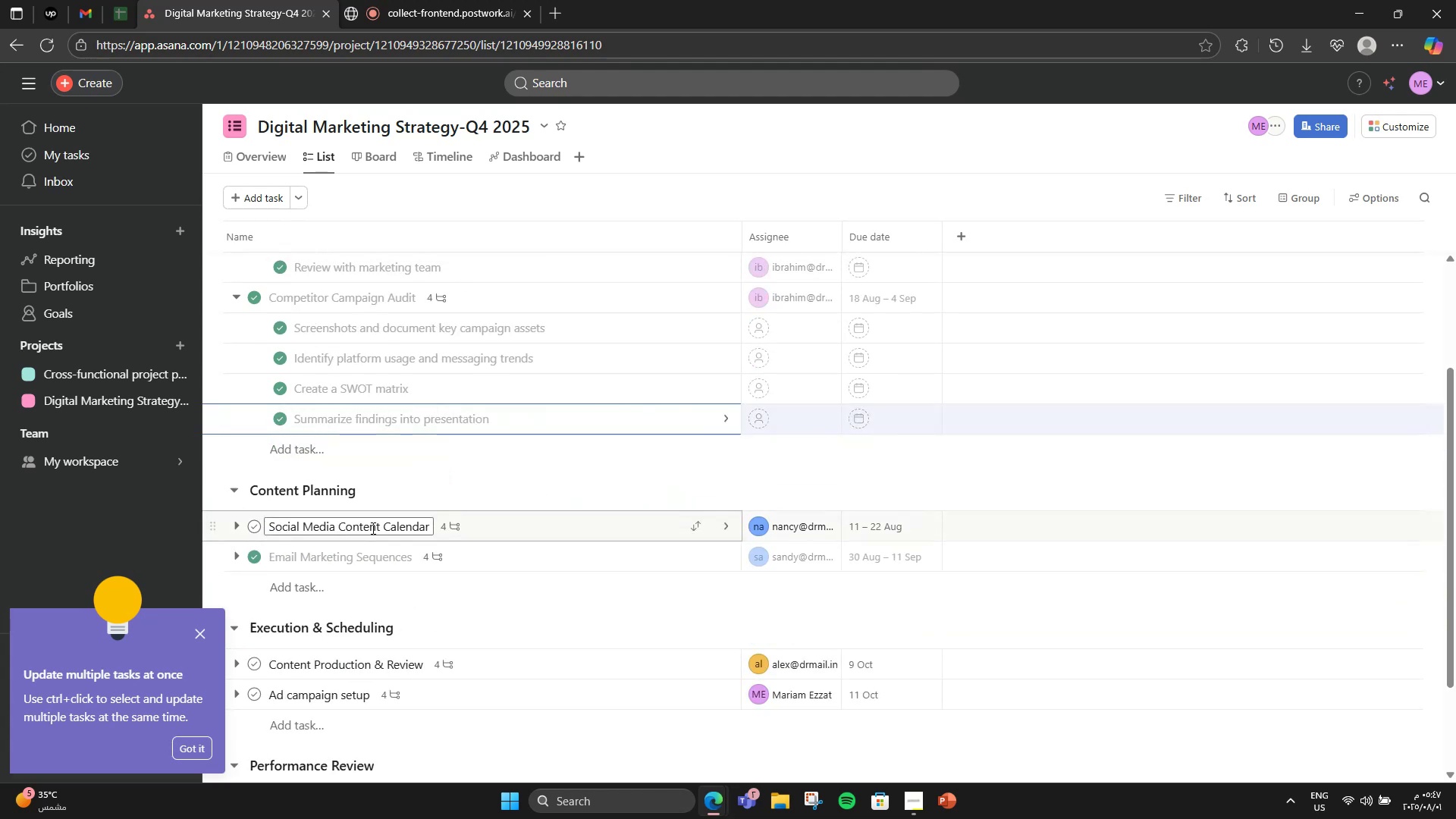 
left_click([237, 526])
 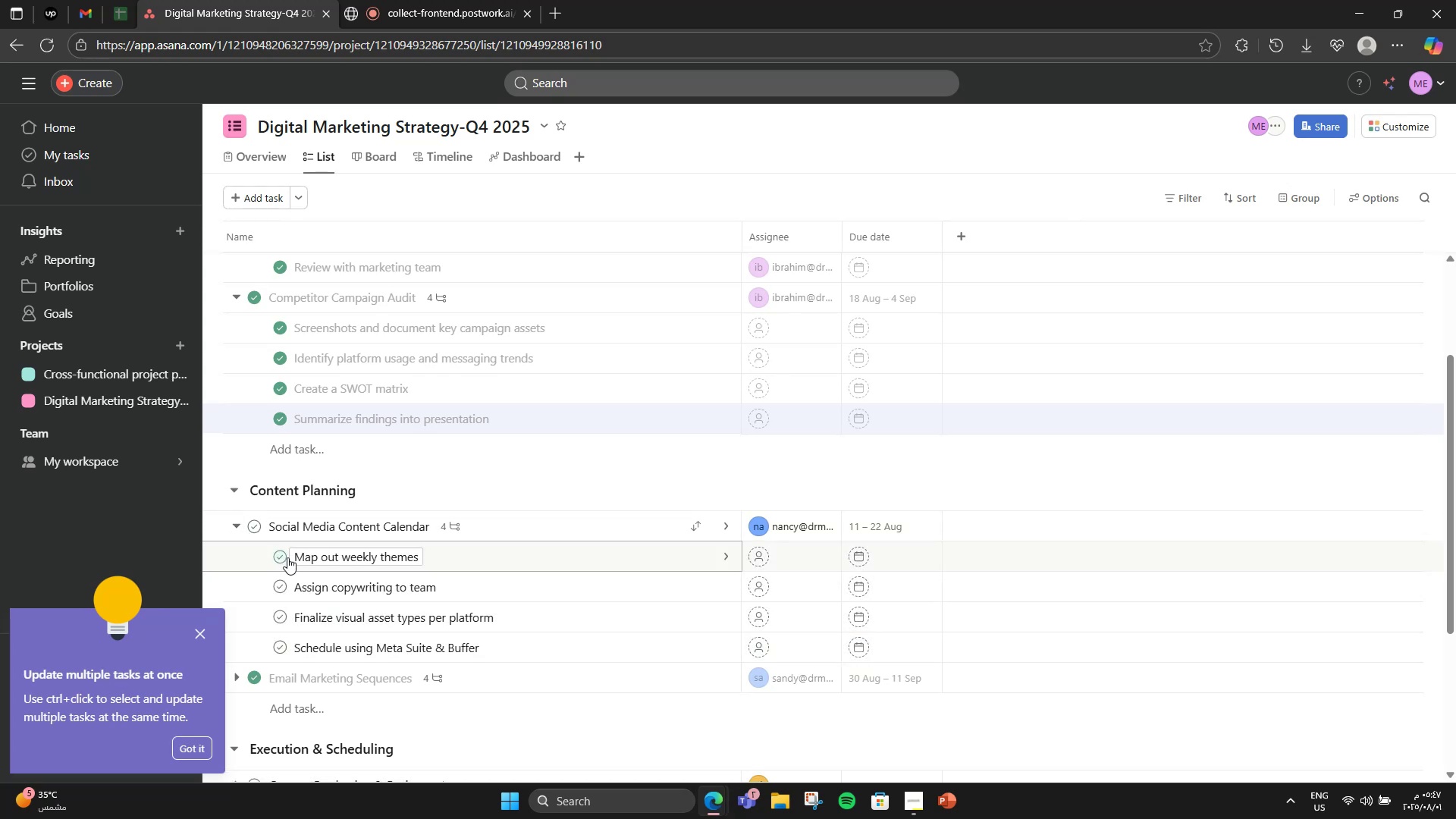 
left_click([284, 557])
 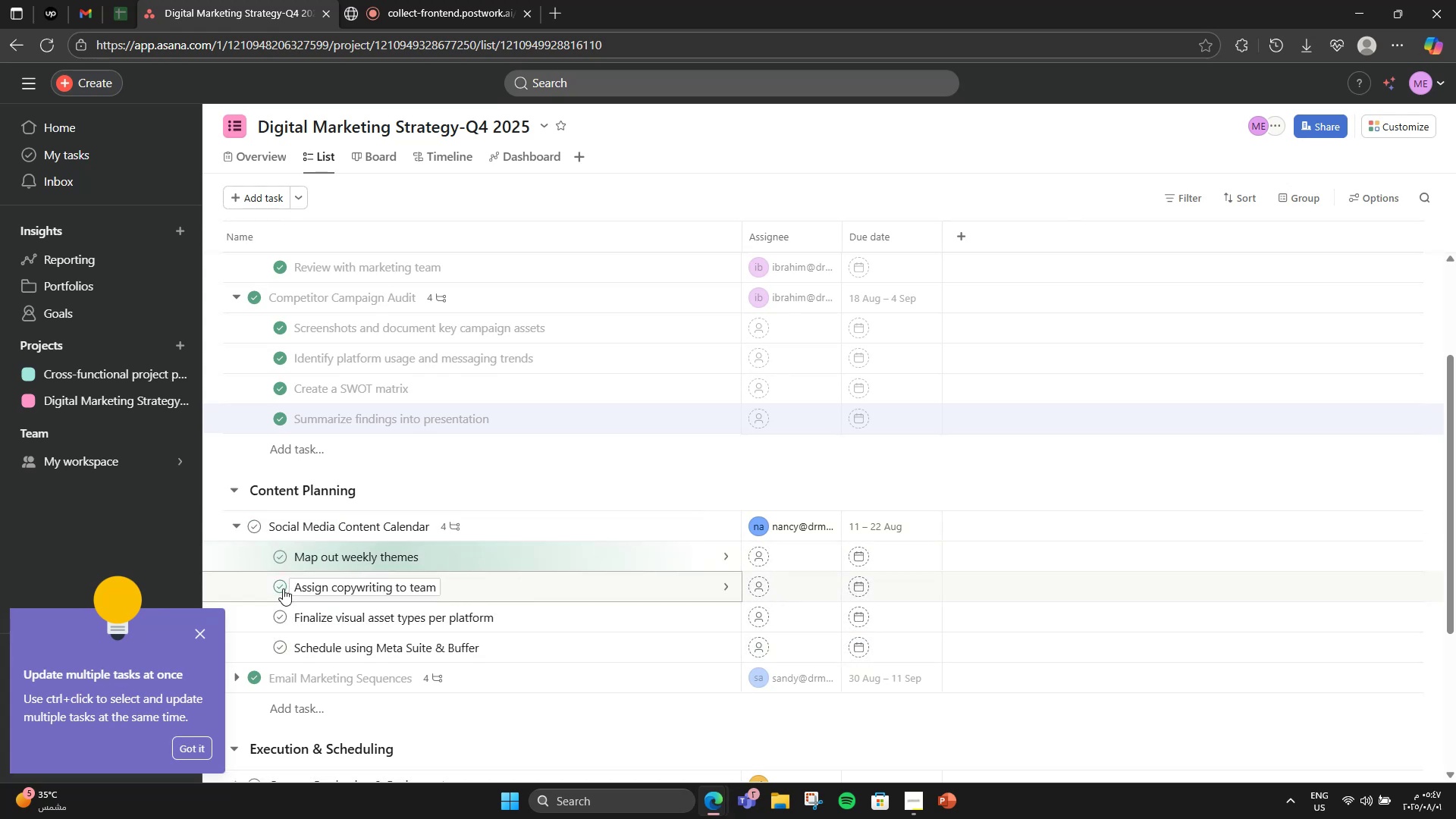 
left_click([283, 588])
 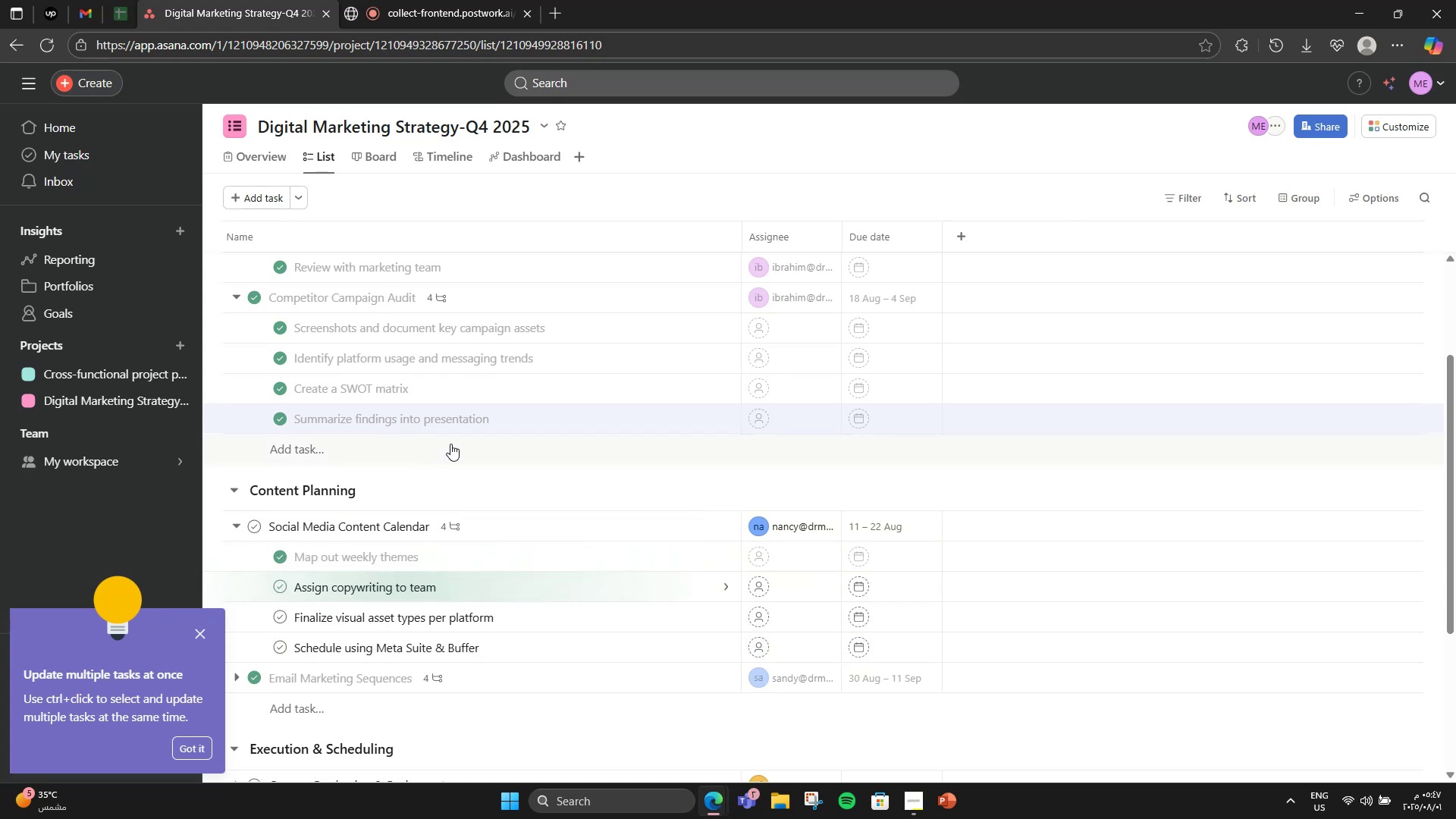 
scroll: coordinate [450, 444], scroll_direction: down, amount: 1.0
 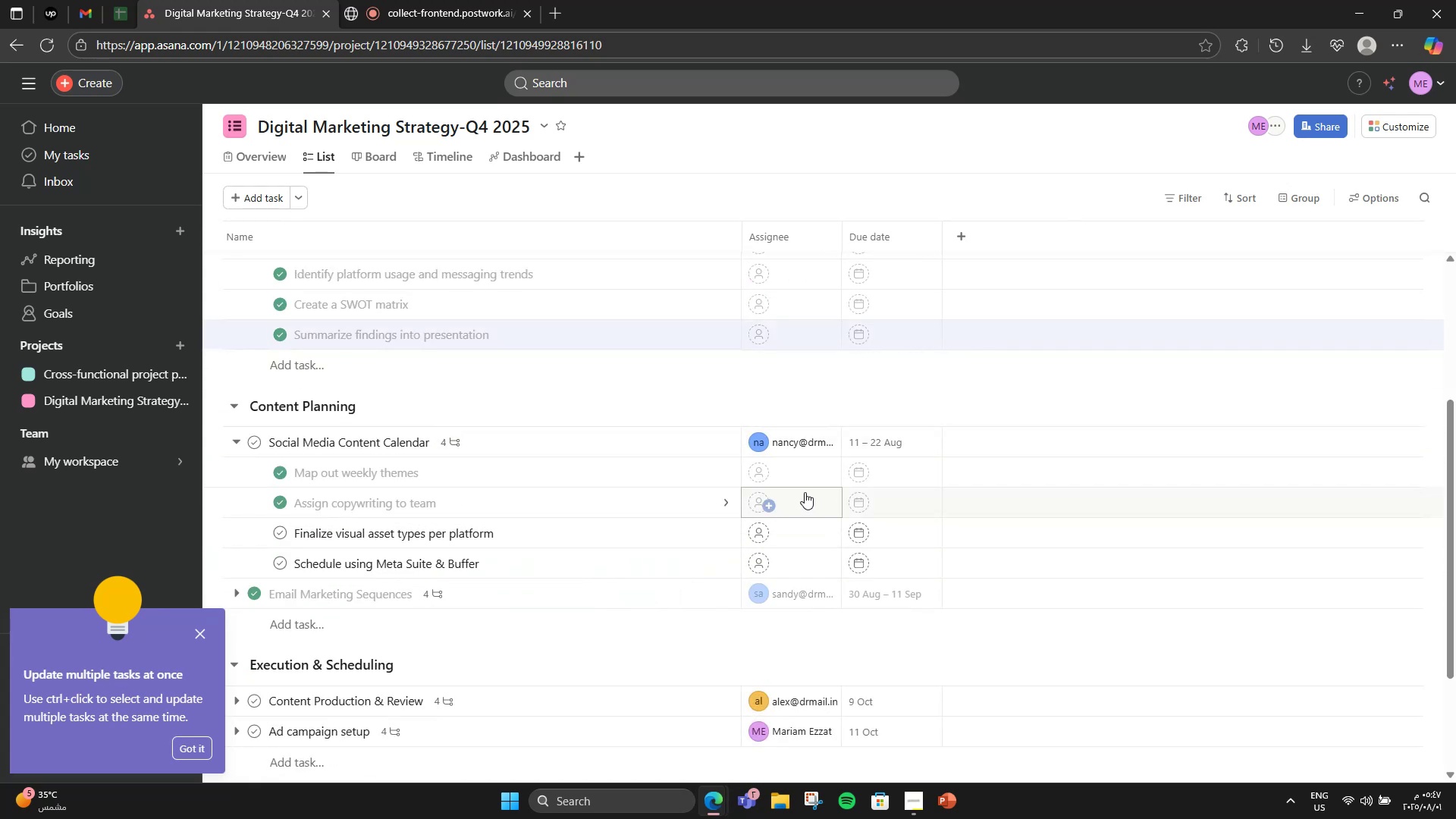 
double_click([803, 469])
 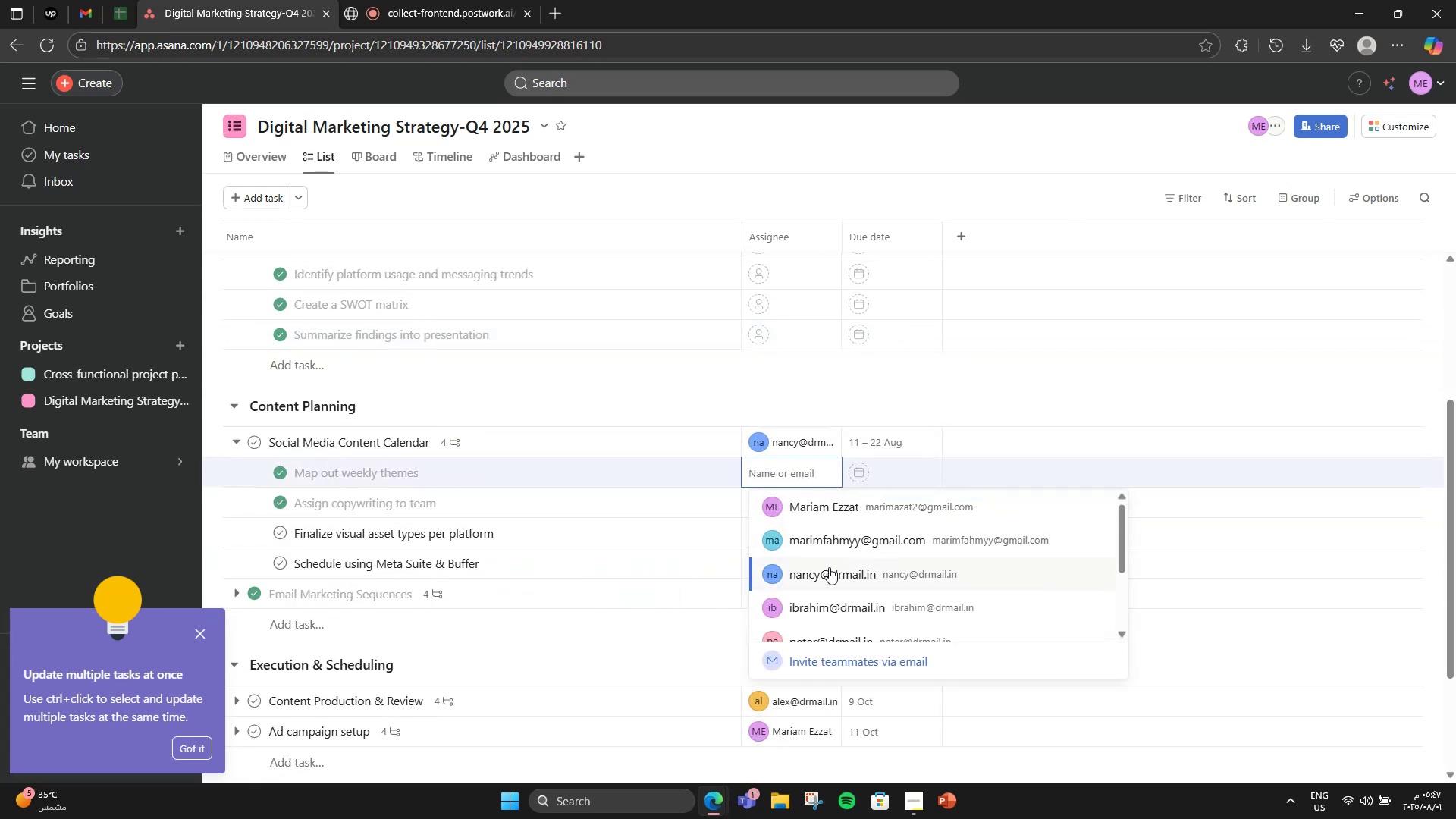 
left_click([829, 580])
 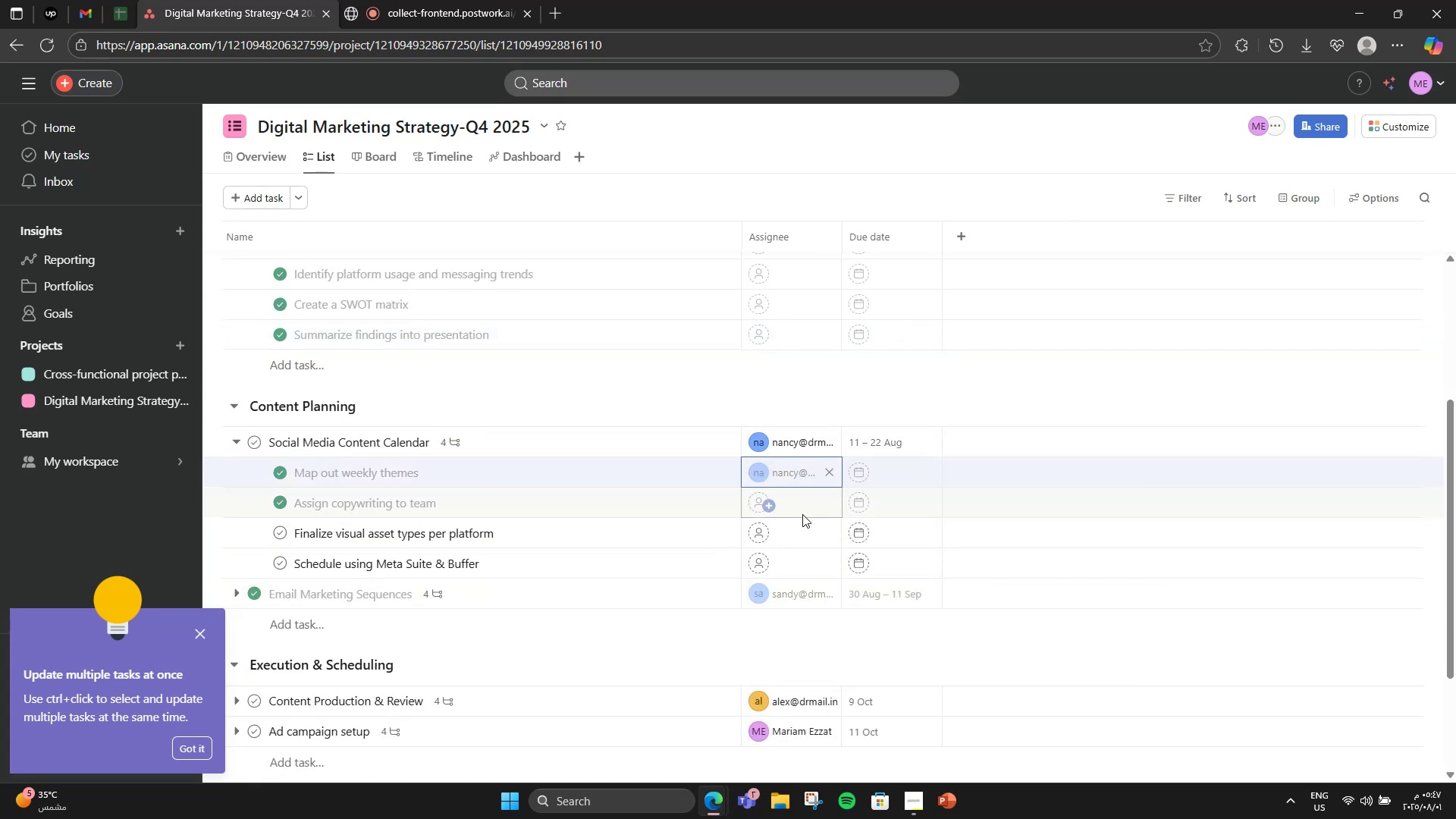 
left_click([802, 513])
 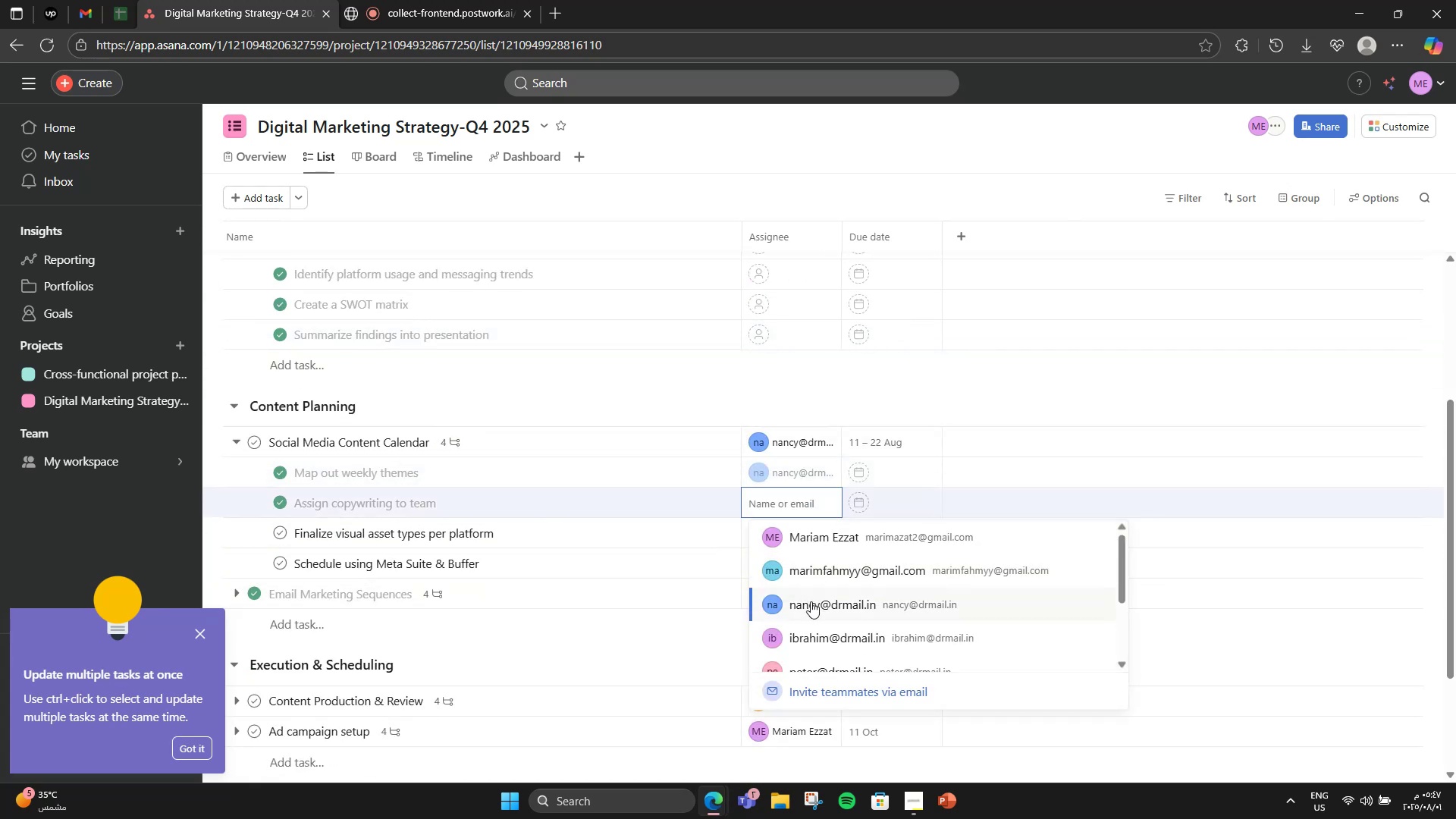 
left_click([811, 602])
 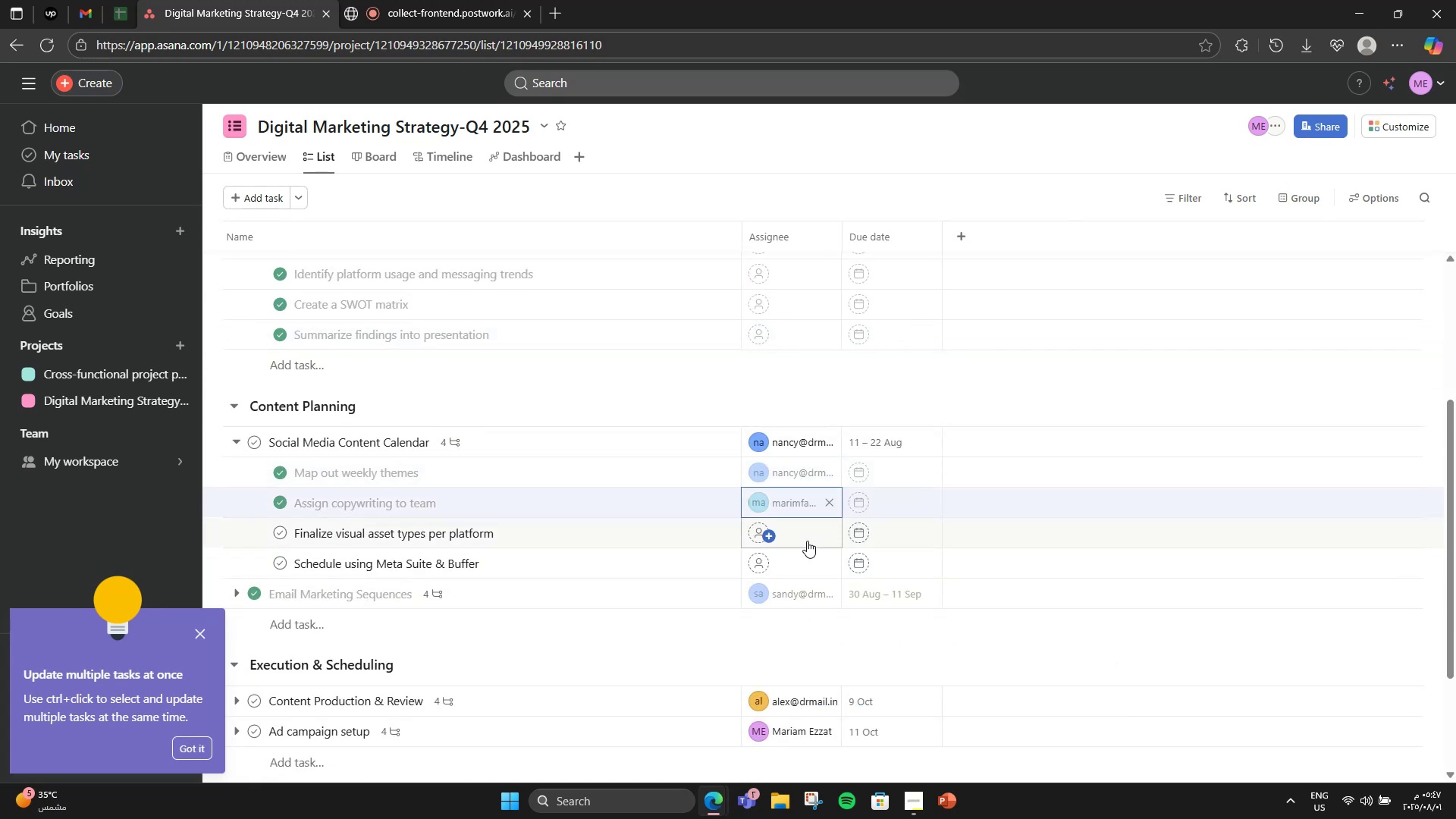 
left_click([807, 541])
 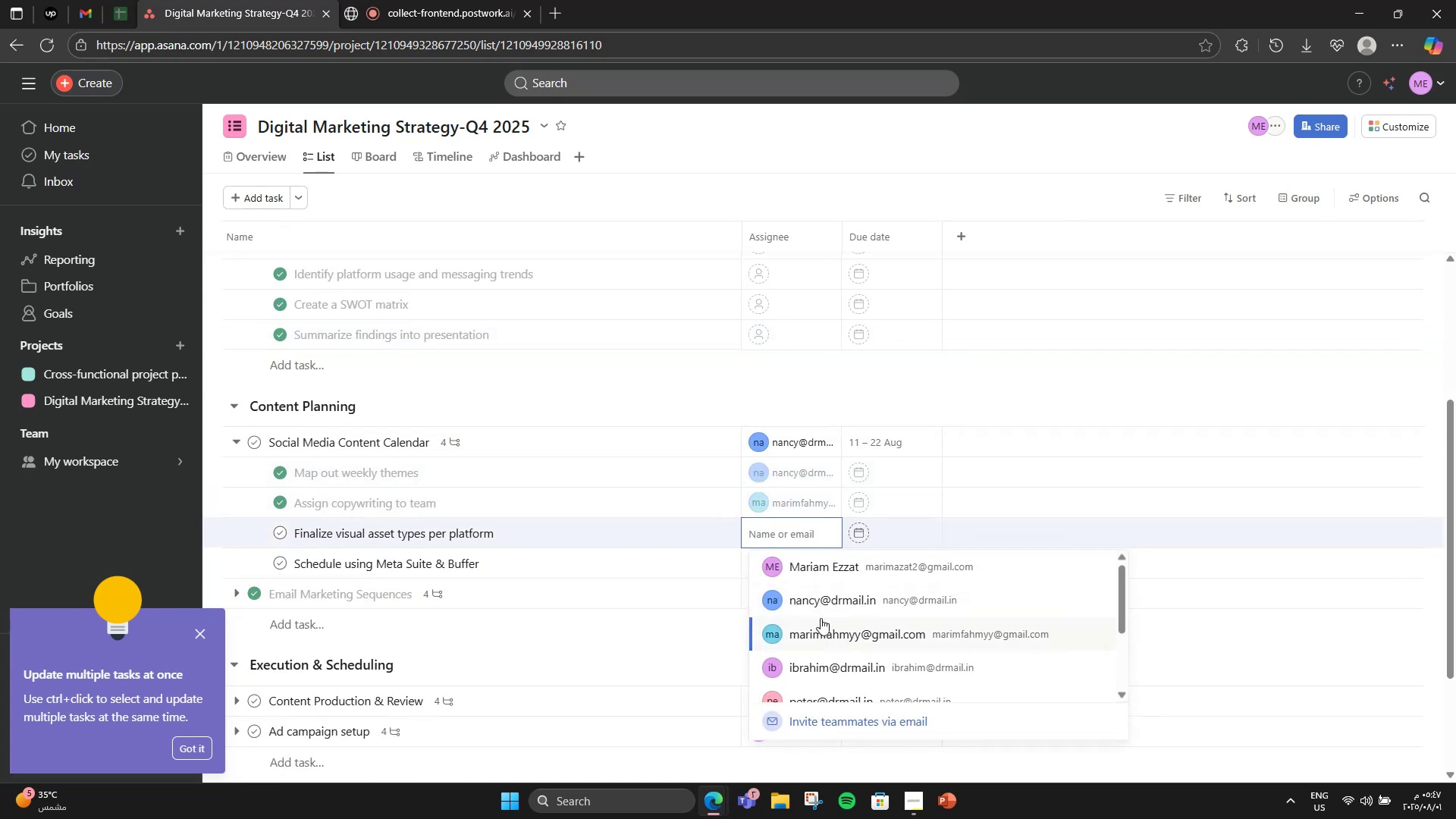 
left_click([819, 624])
 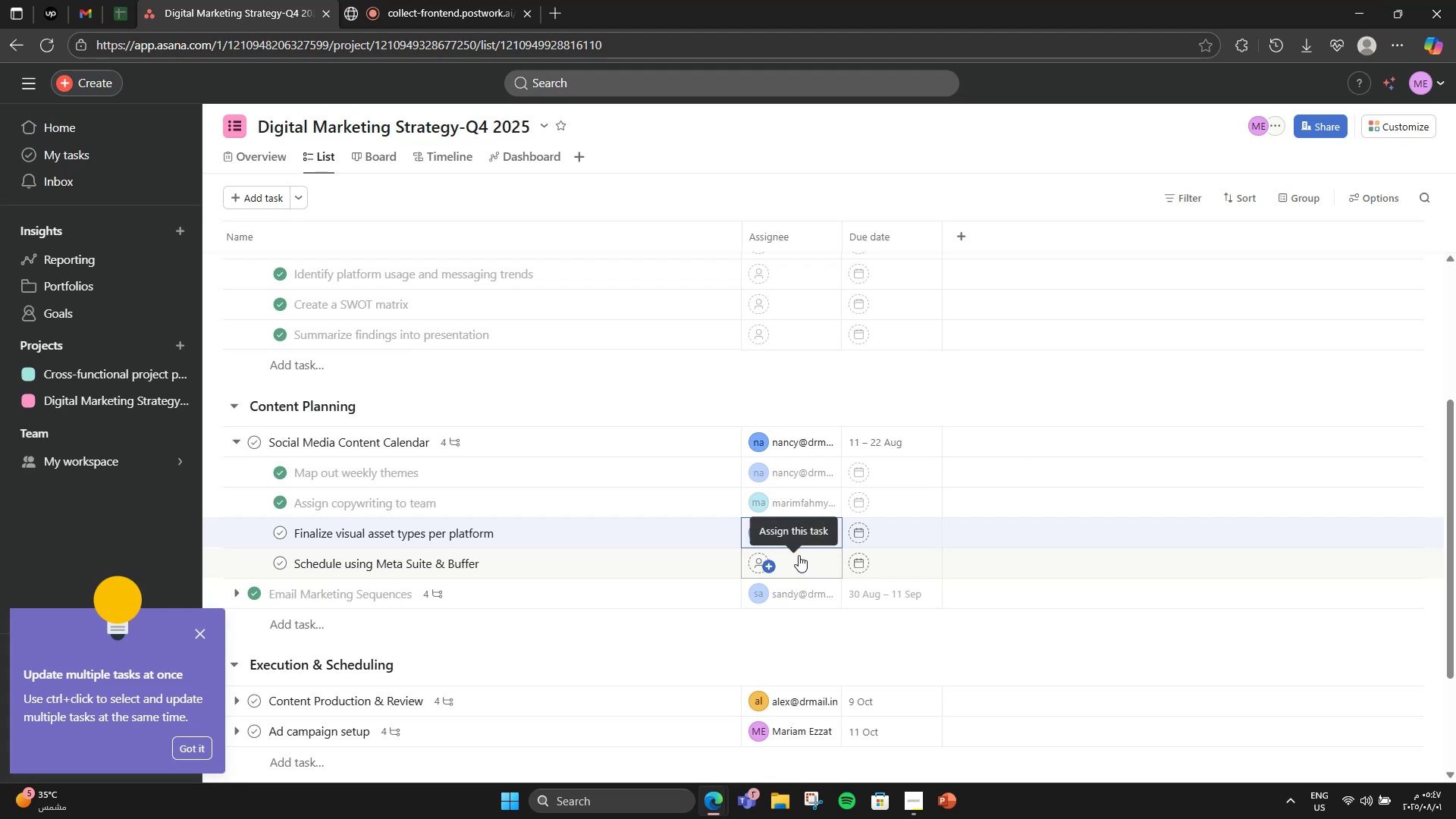 
left_click([799, 555])
 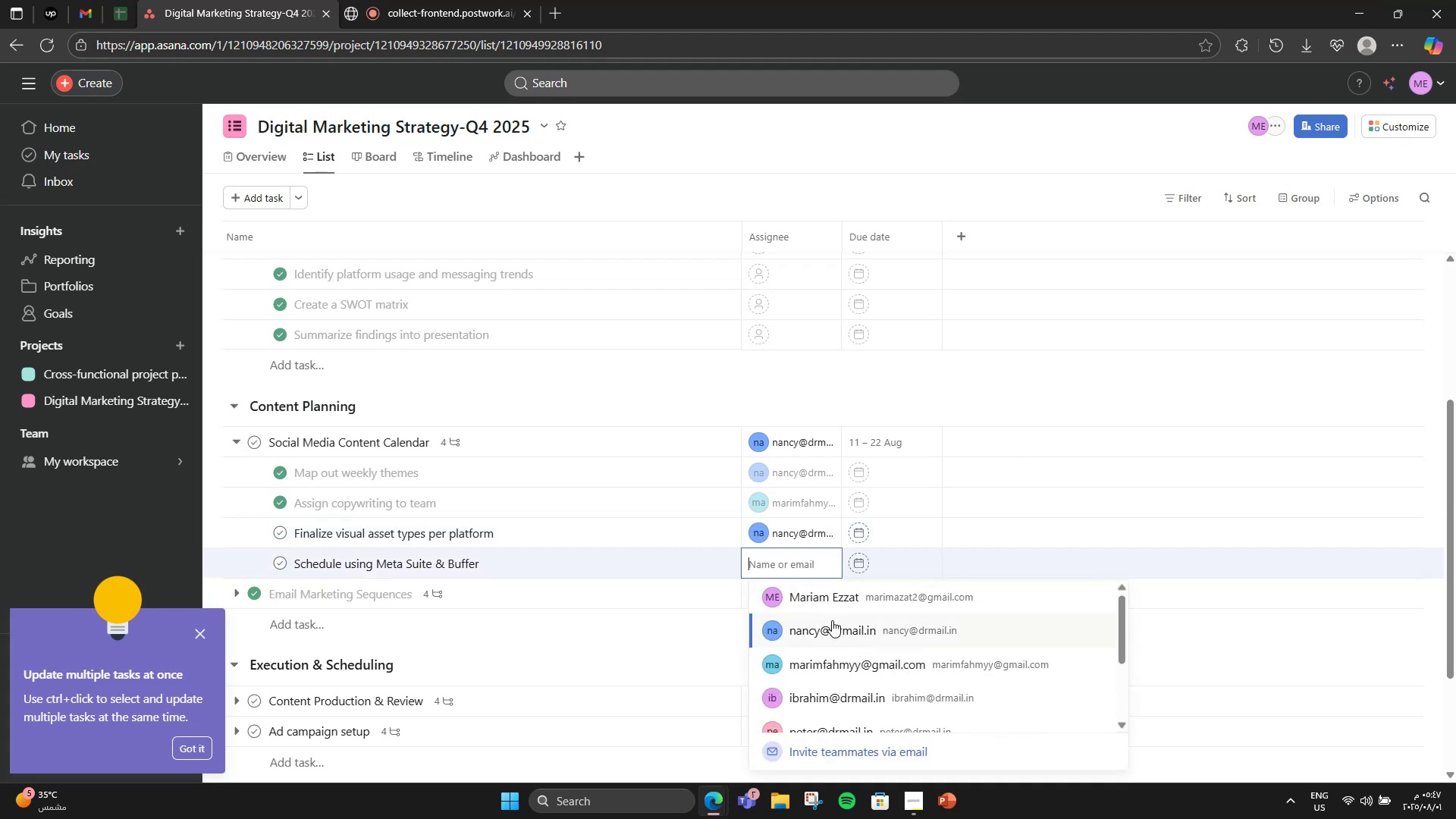 
left_click([834, 633])
 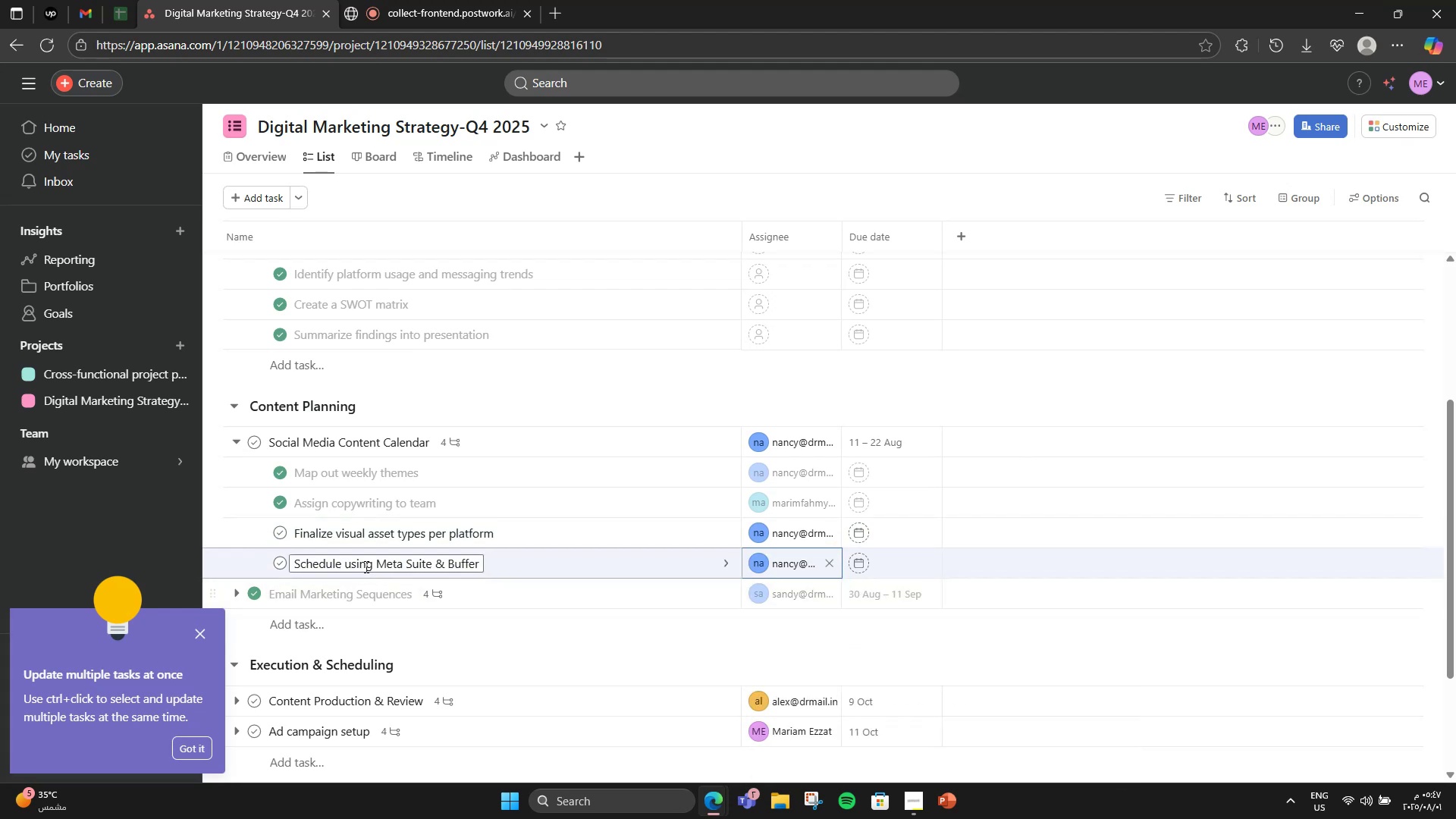 
mouse_move([231, 596])
 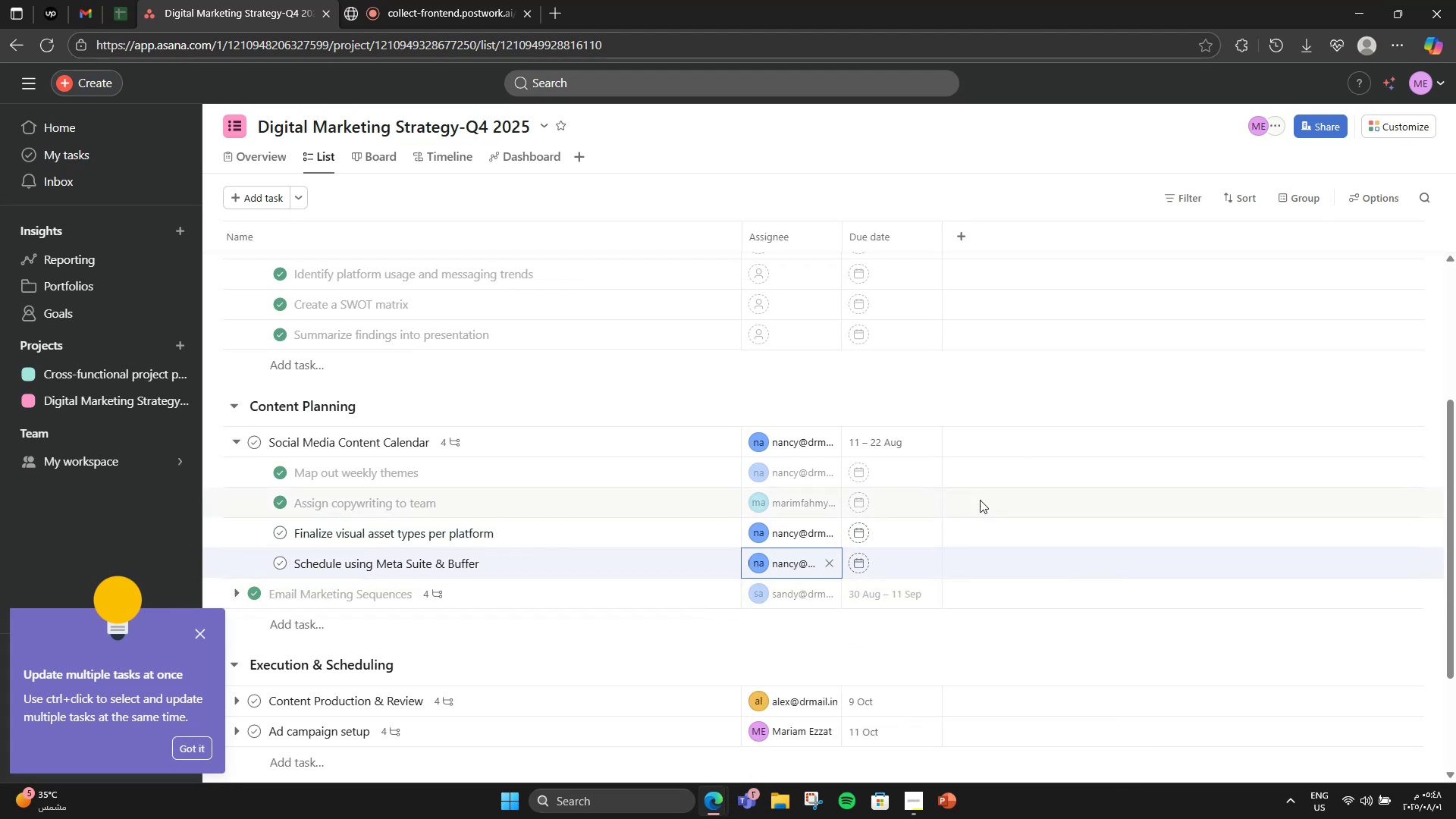 
left_click([893, 466])
 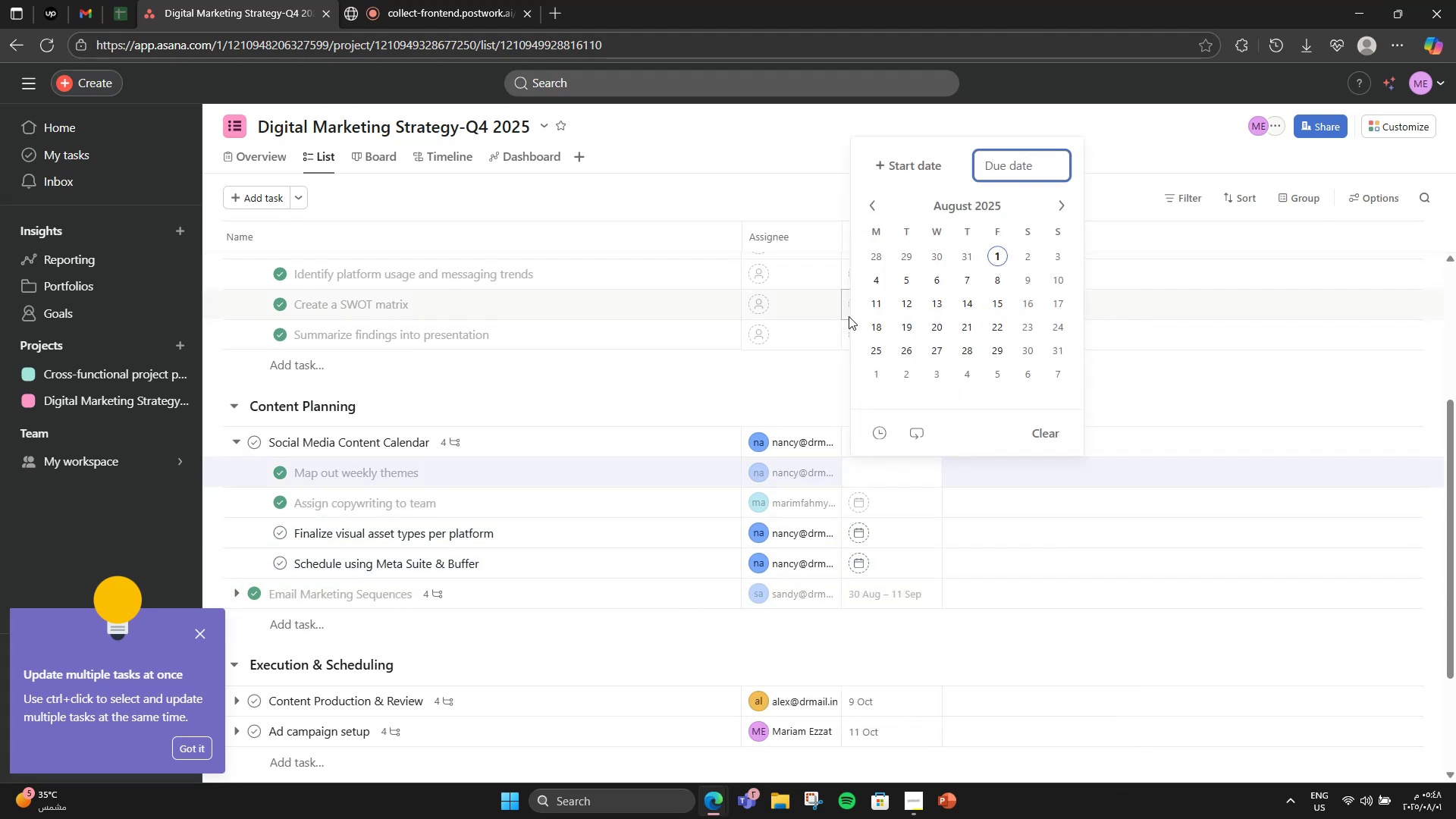 
left_click([872, 309])
 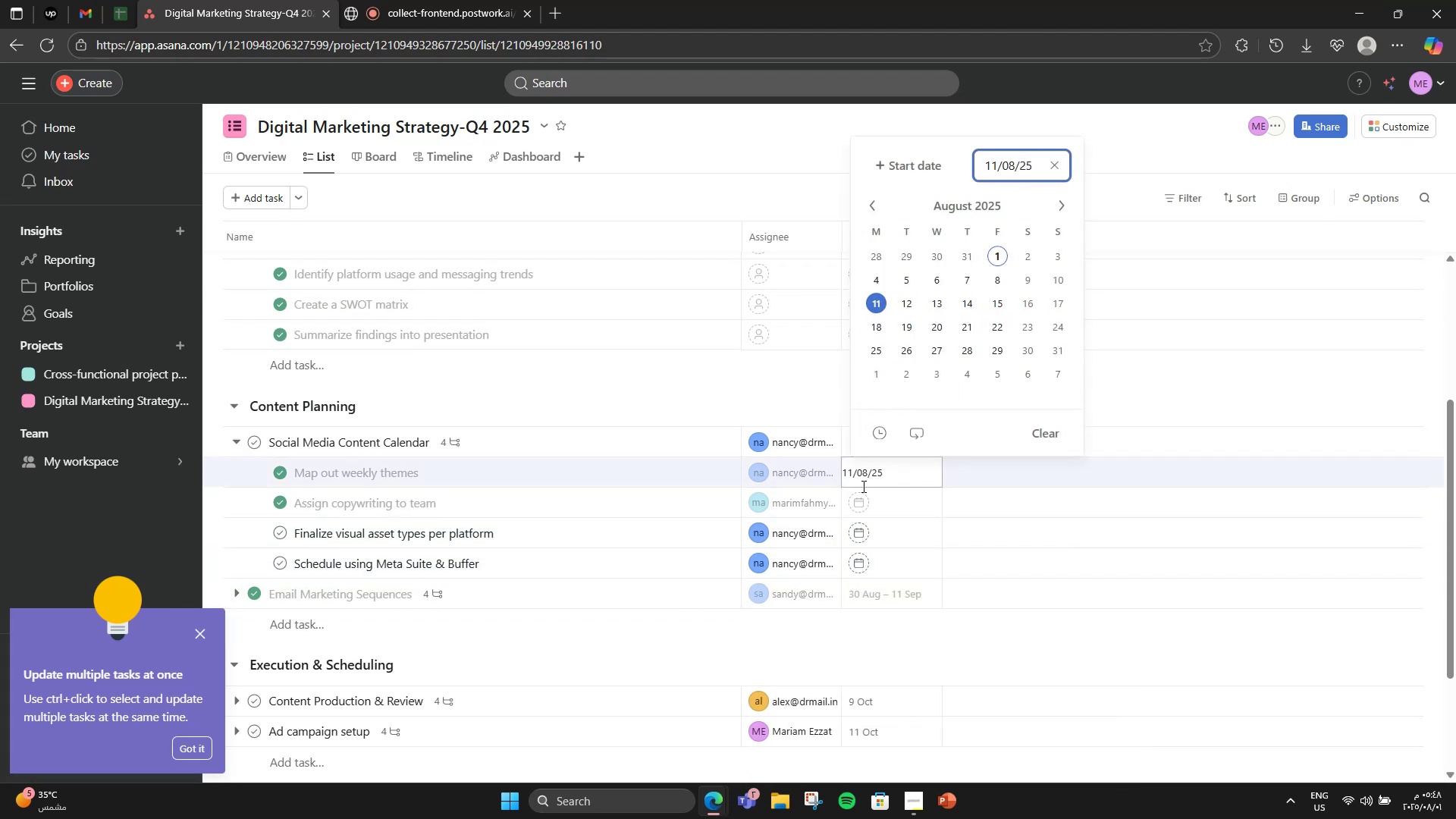 
left_click([861, 500])
 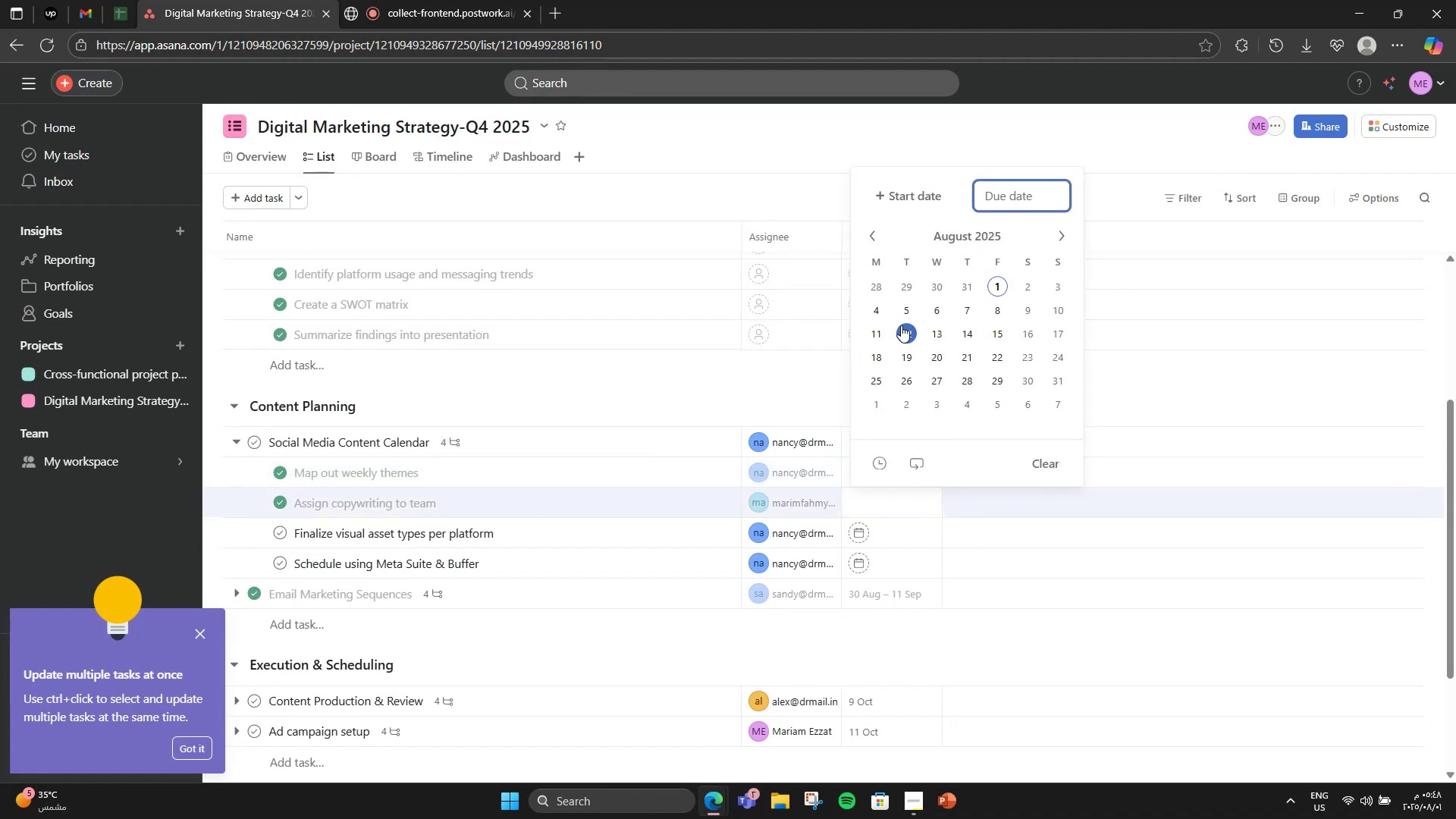 
left_click([898, 333])
 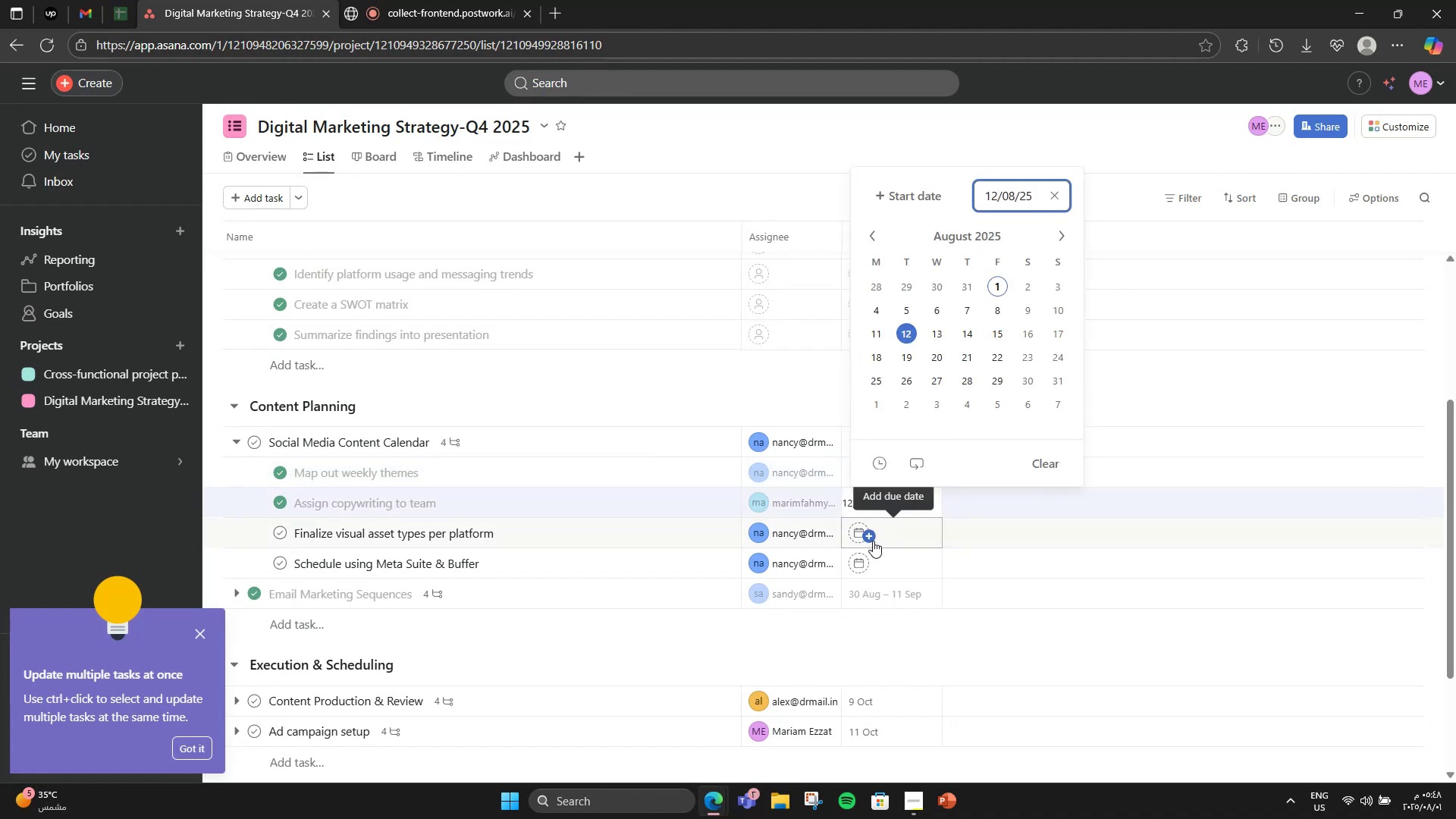 
left_click([873, 541])
 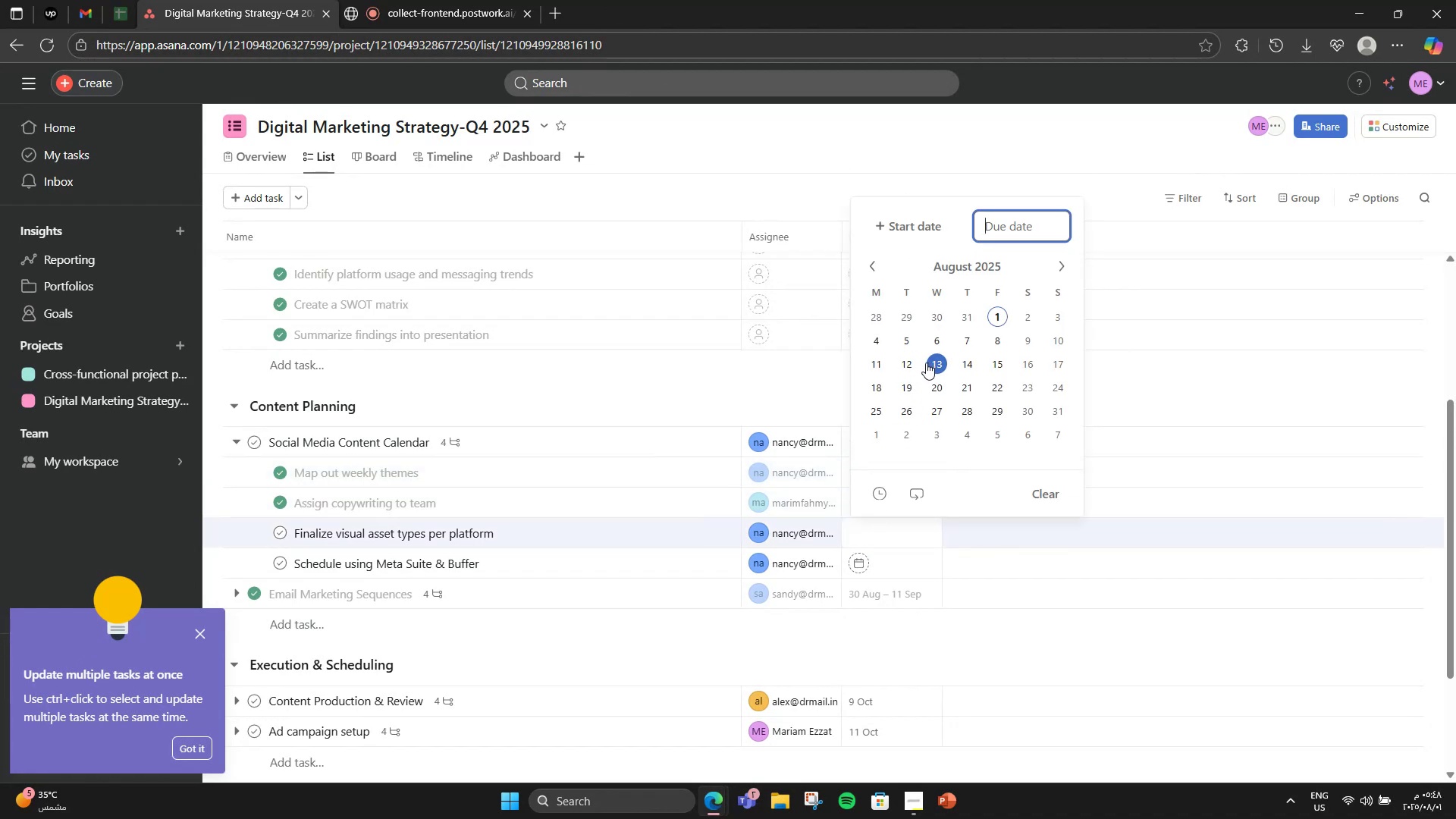 
left_click([932, 362])
 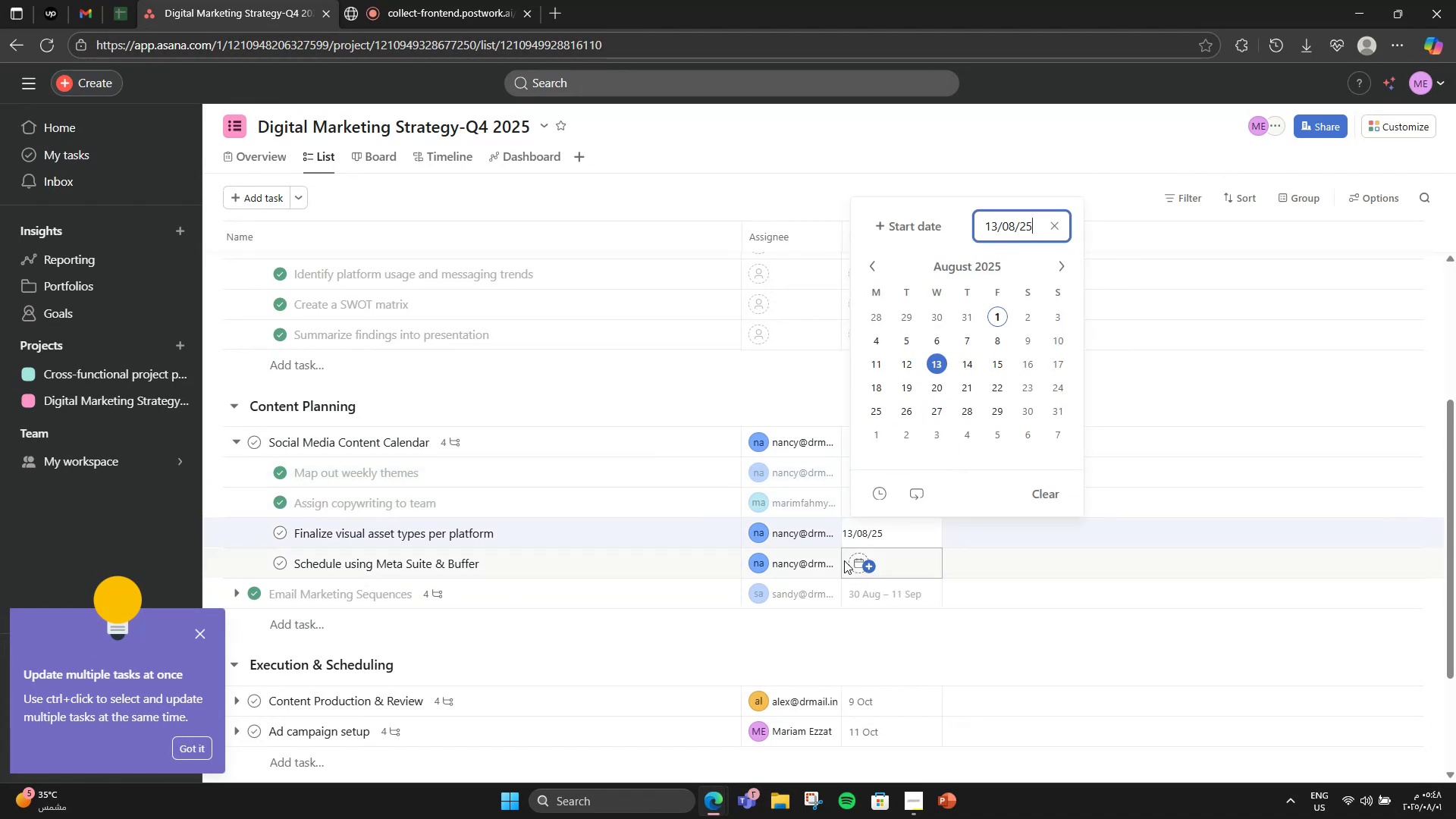 
left_click([886, 558])
 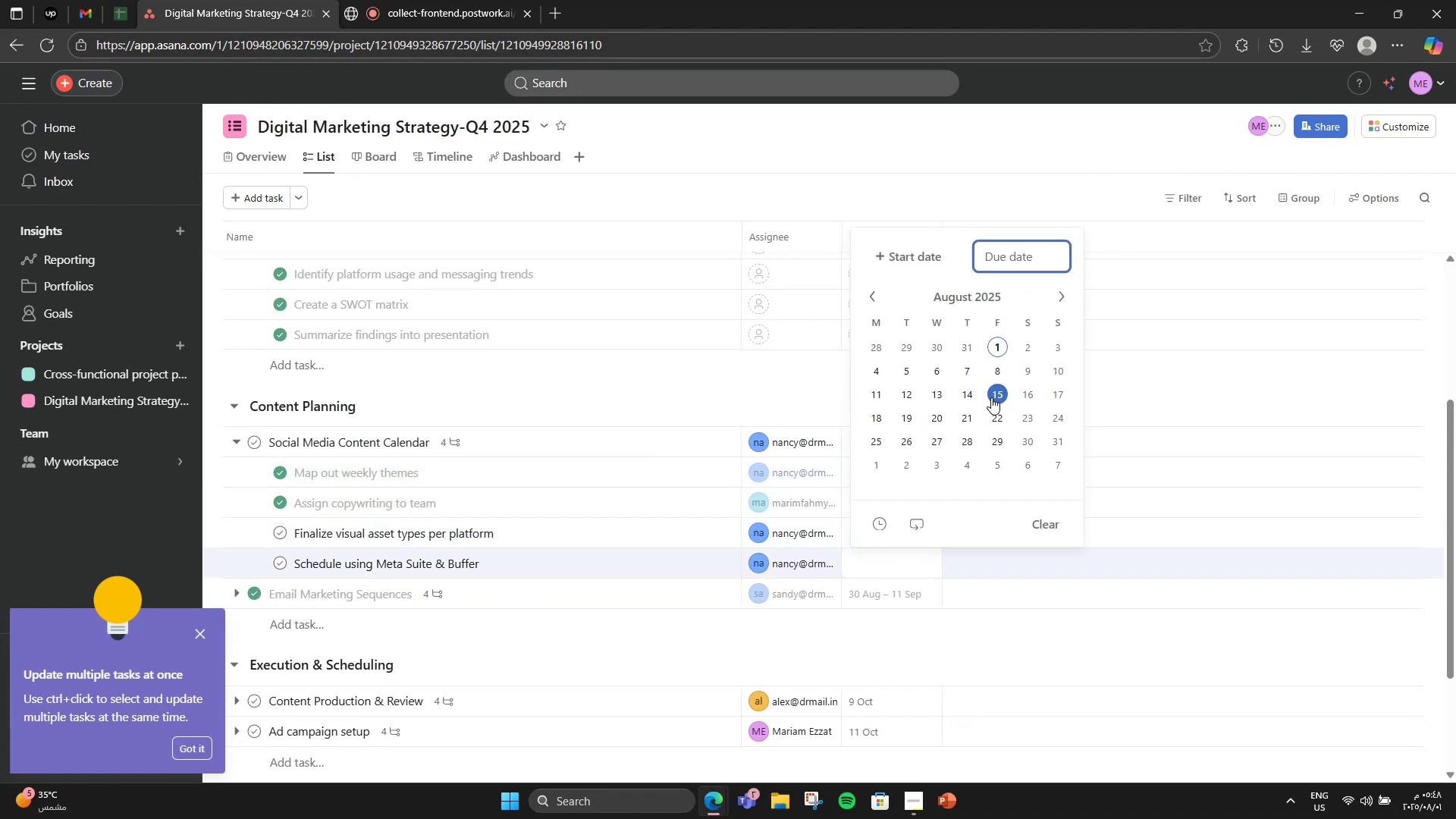 
left_click([969, 392])
 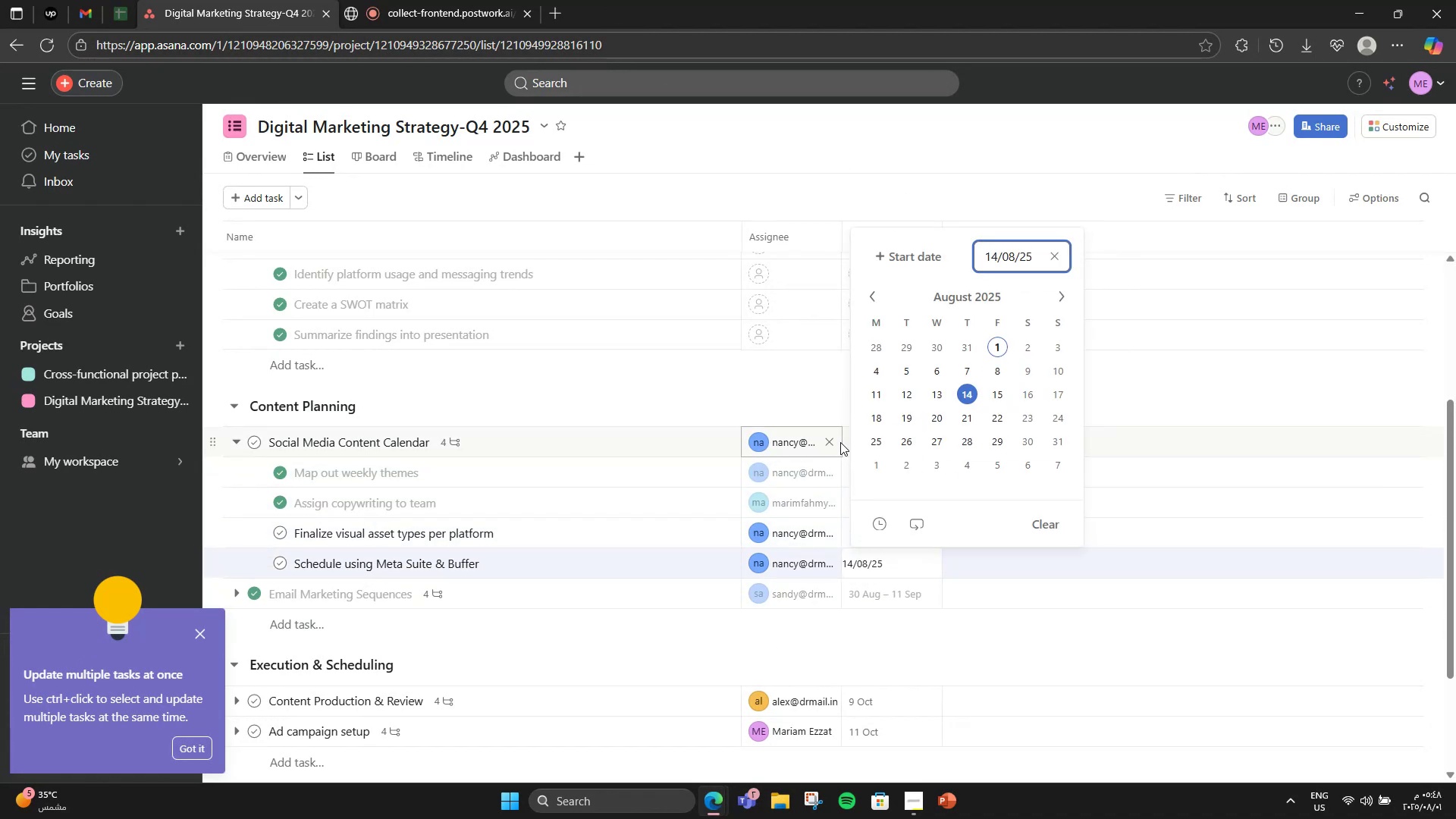 
left_click([830, 421])
 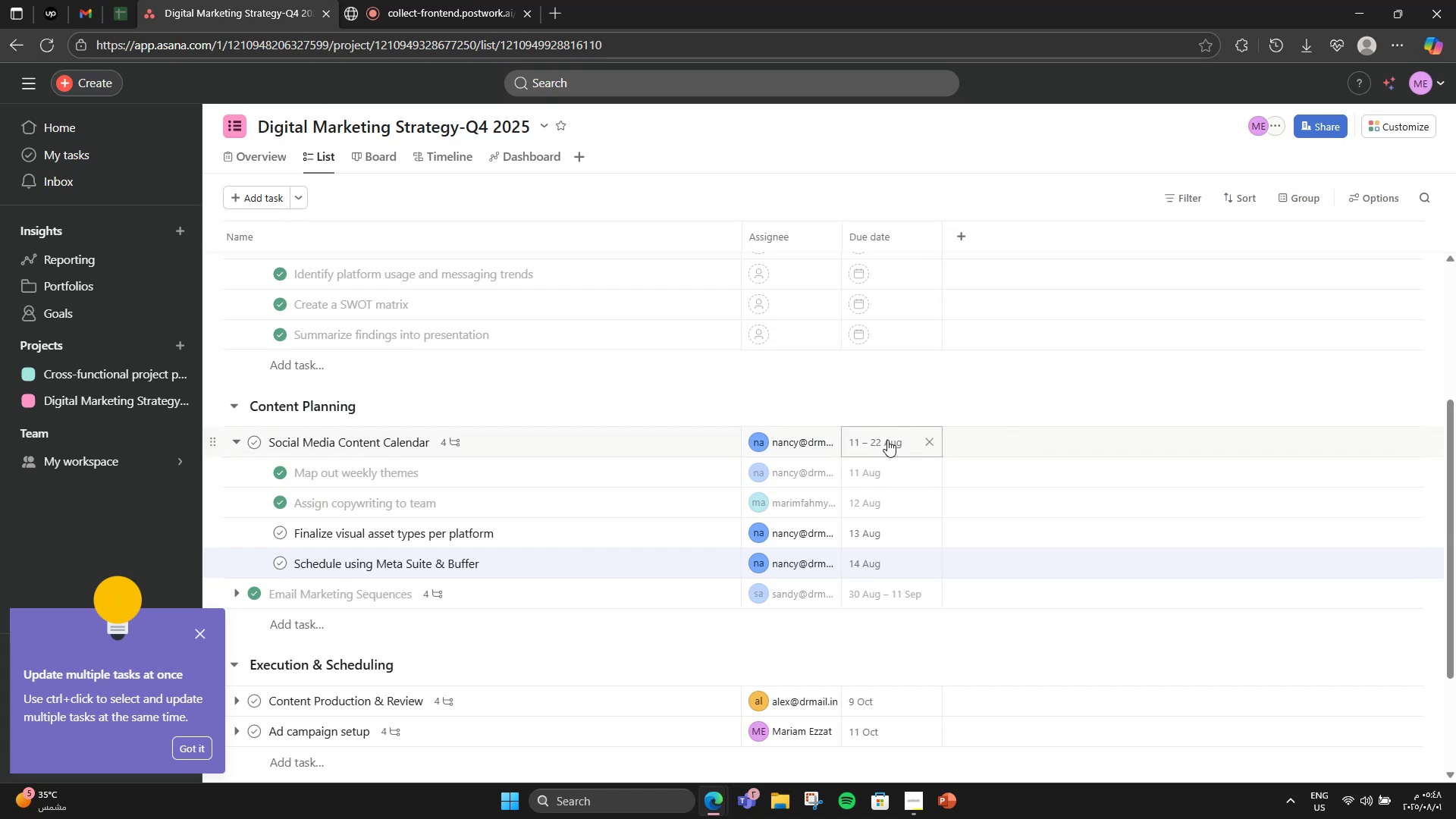 
left_click([887, 440])
 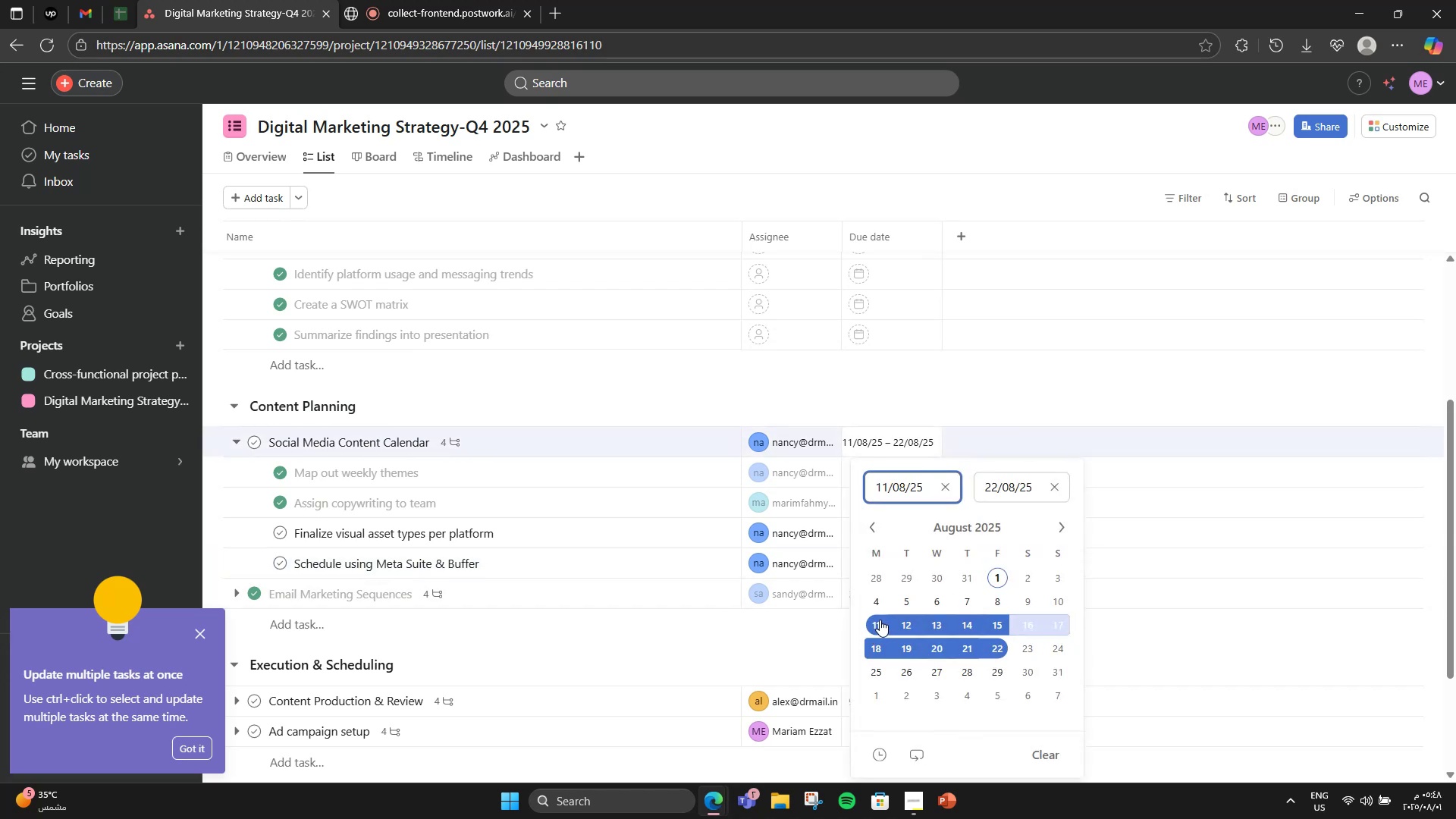 
wait(5.35)
 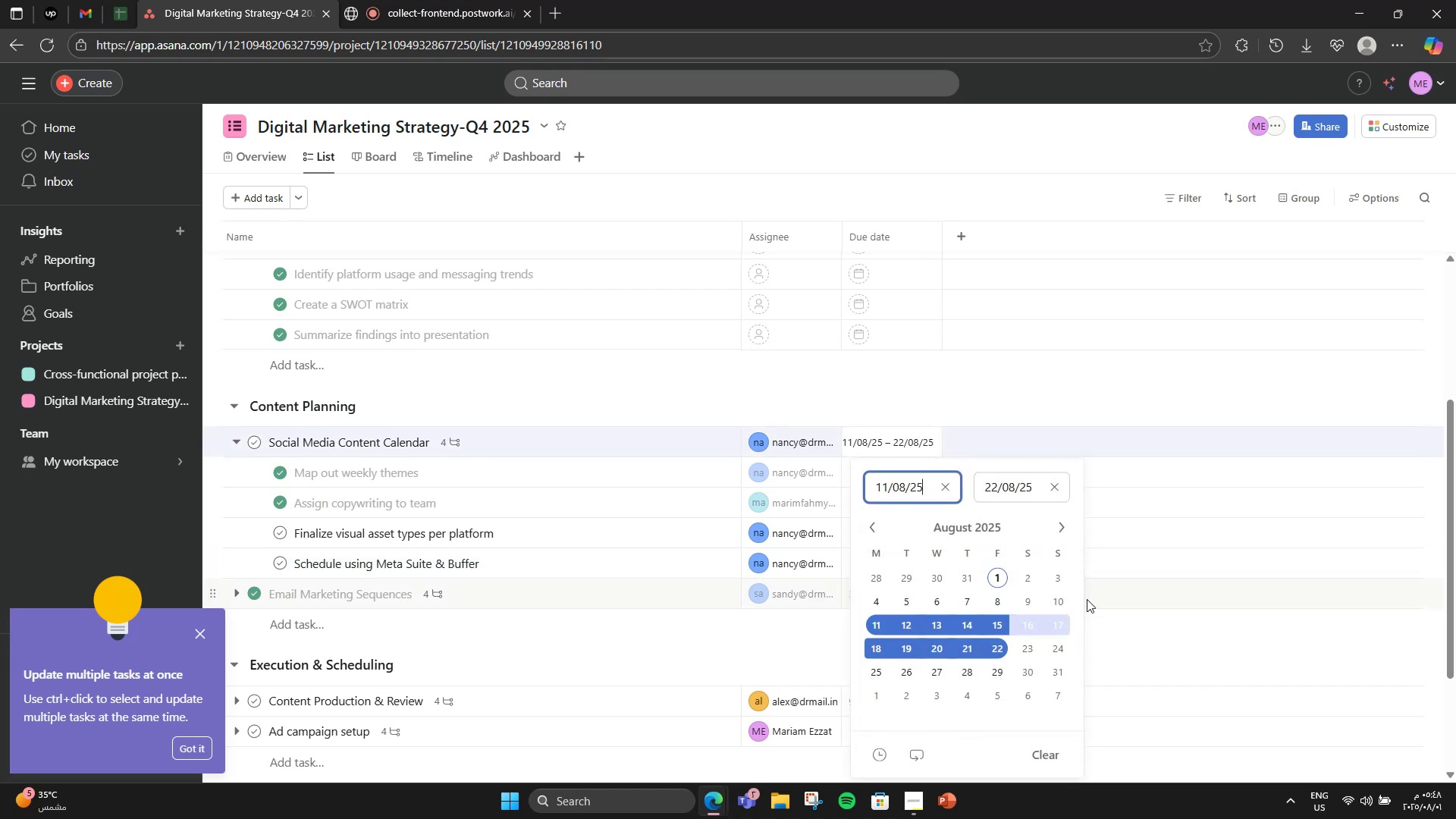 
left_click([874, 619])
 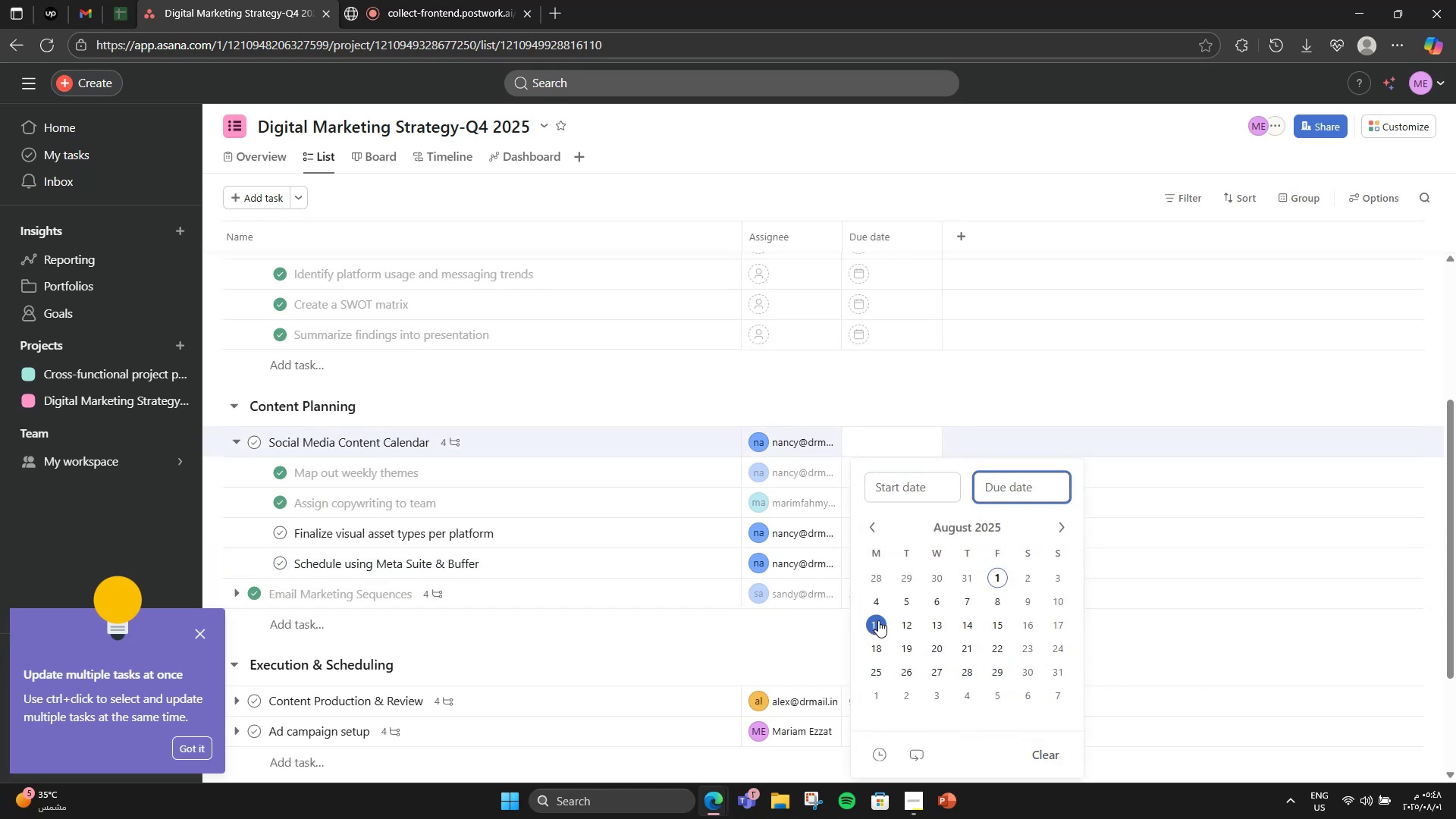 
left_click([908, 490])
 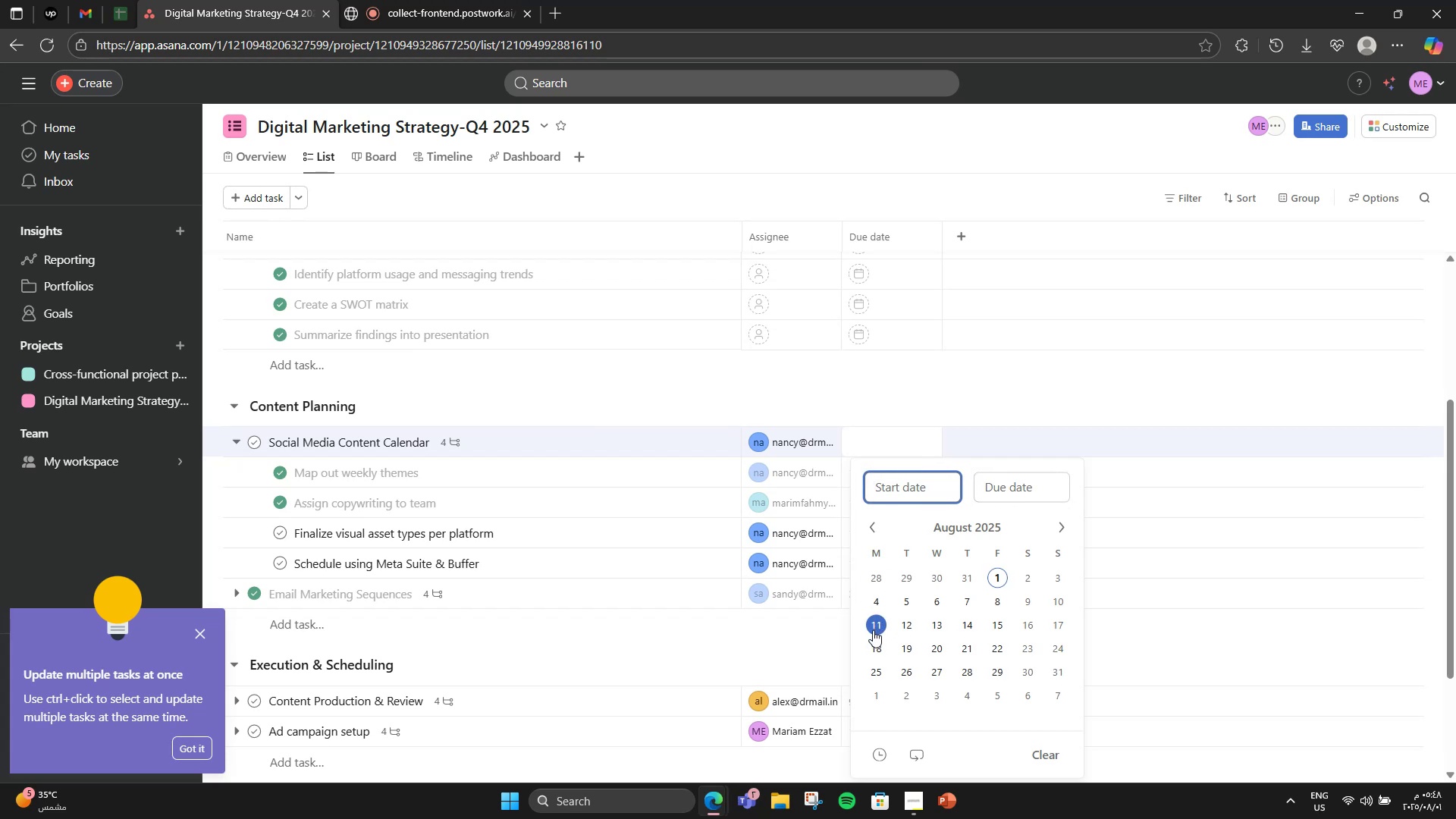 
left_click([873, 630])
 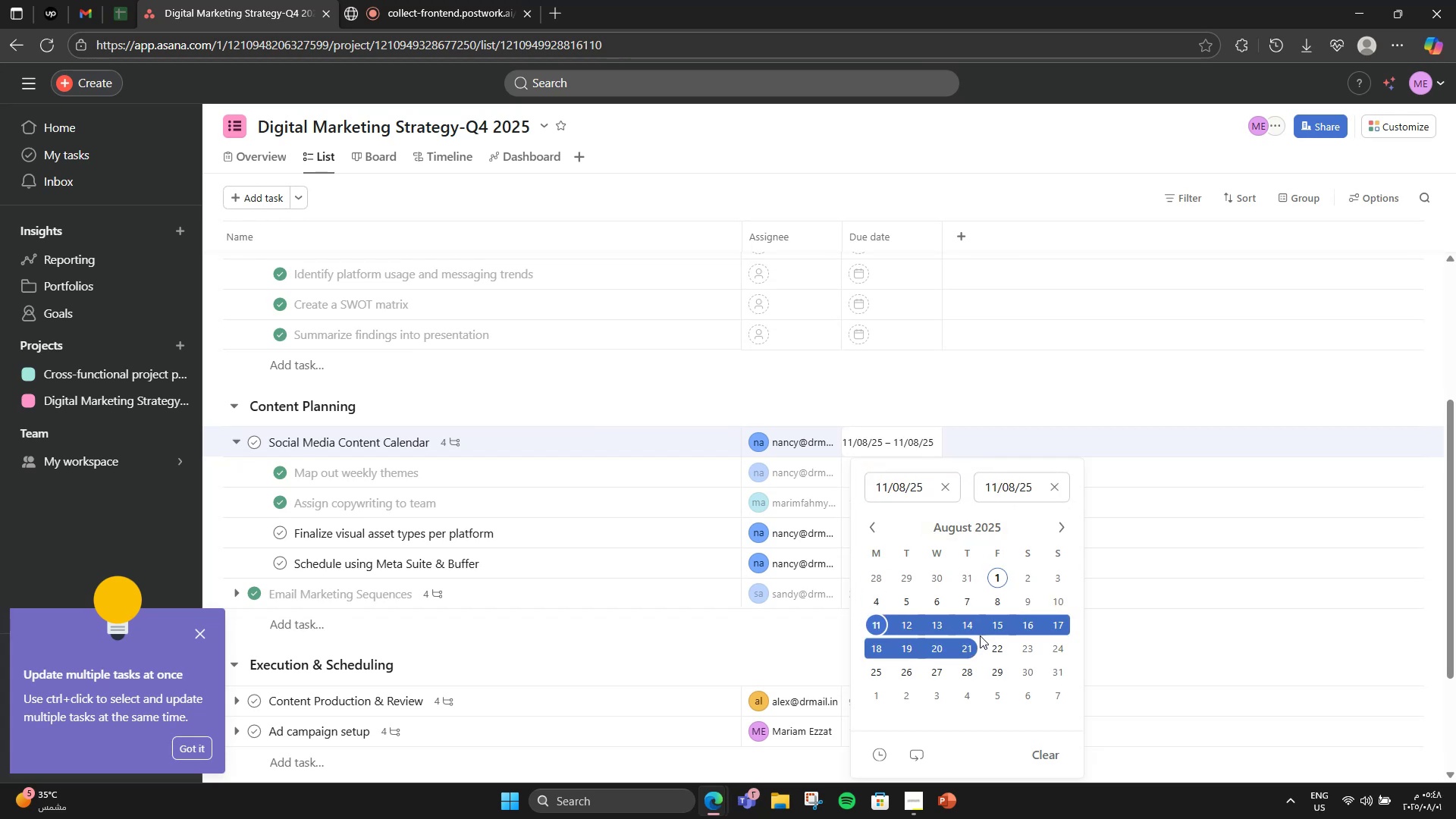 
left_click([971, 619])
 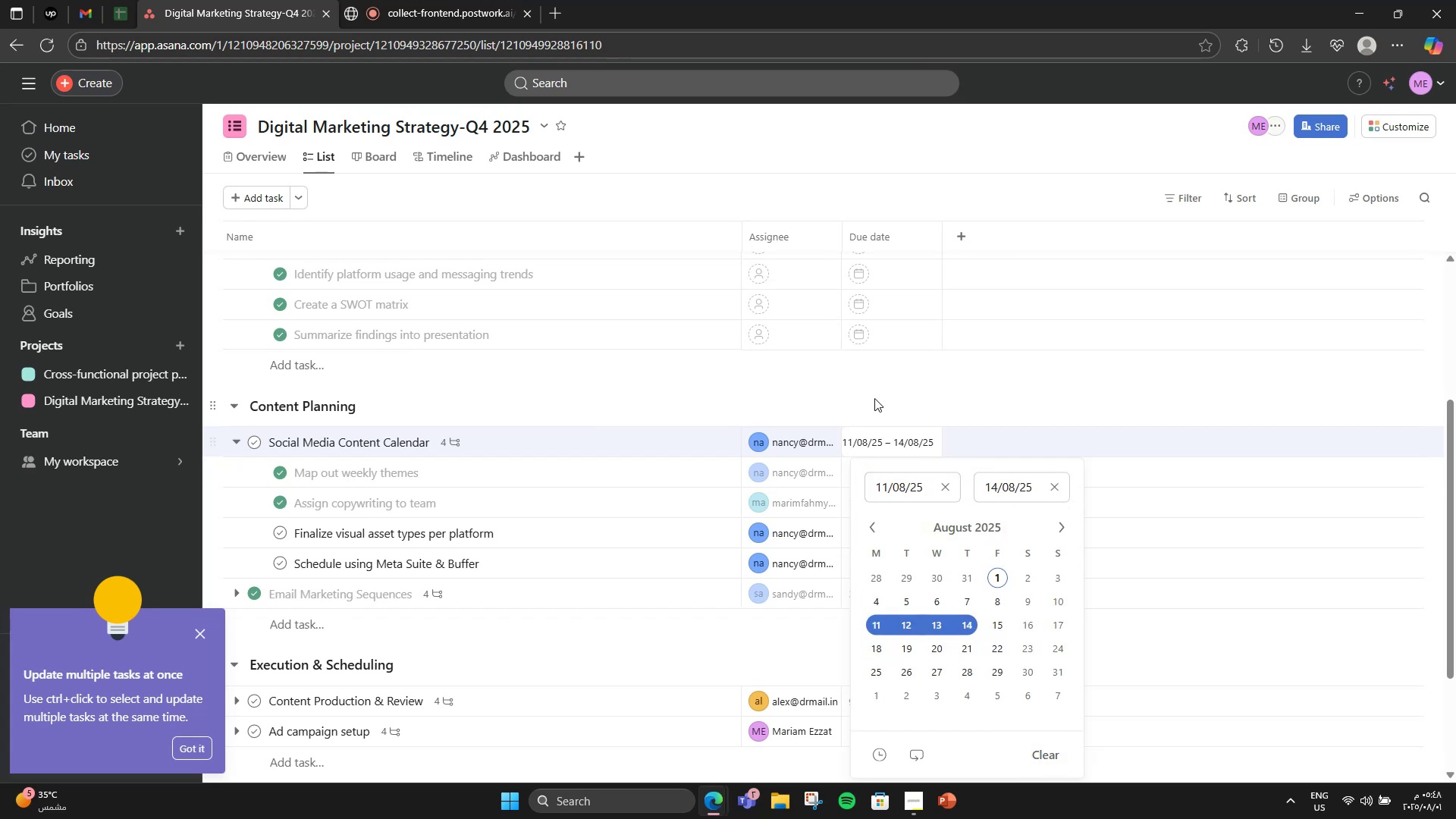 
left_click([874, 391])
 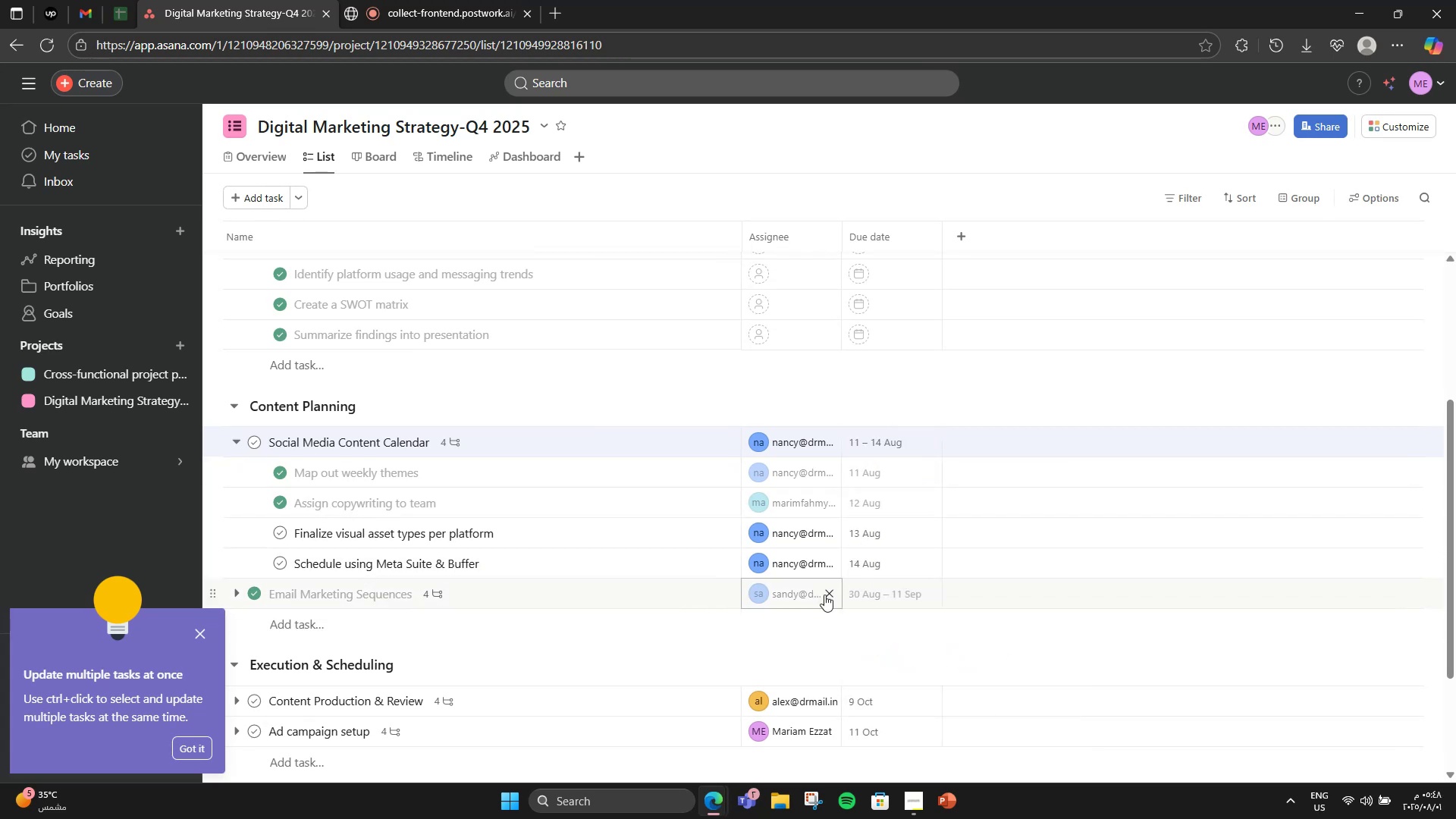 
scroll: coordinate [243, 442], scroll_direction: down, amount: 6.0
 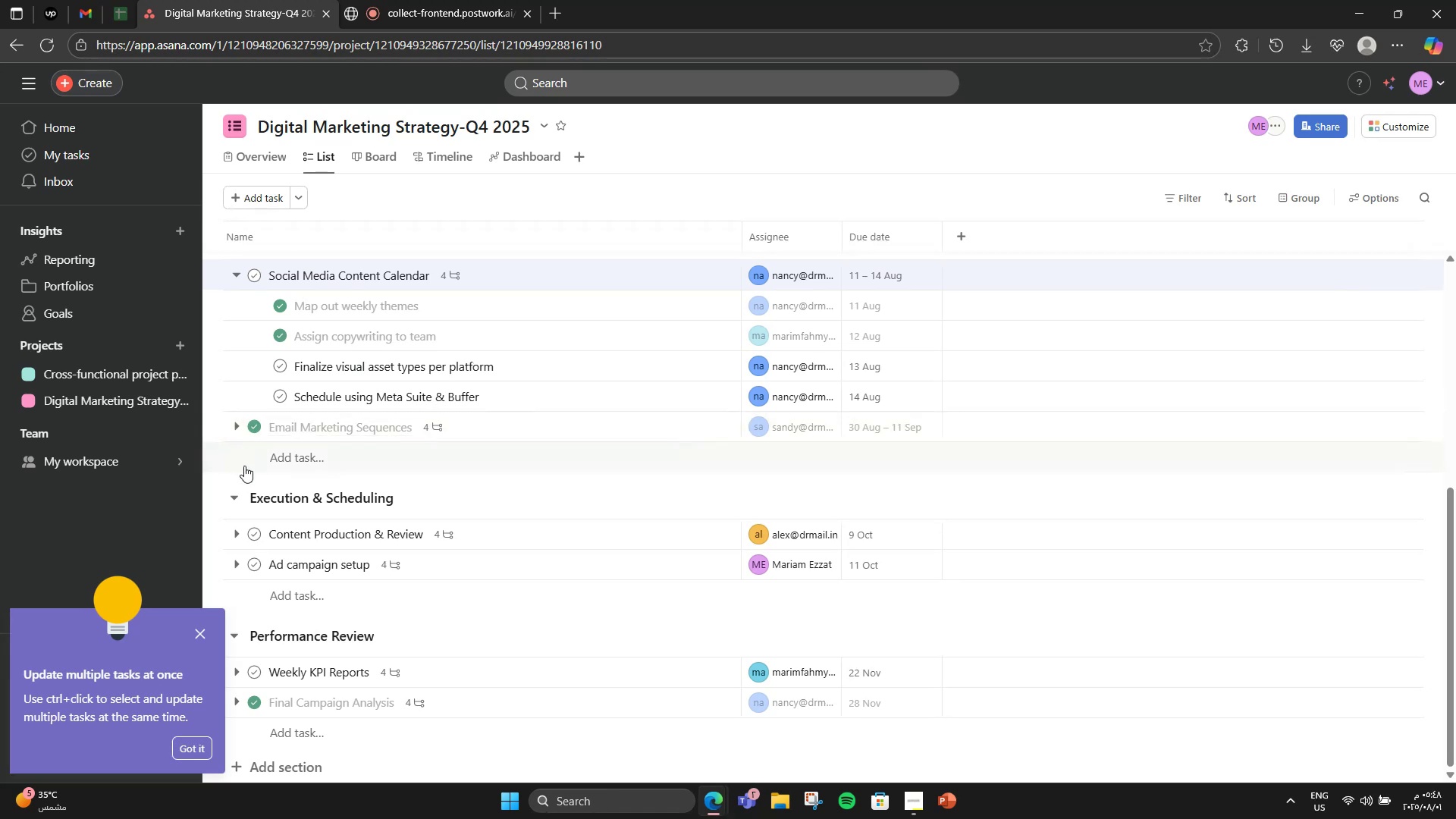 
scroll: coordinate [245, 466], scroll_direction: up, amount: 5.0
 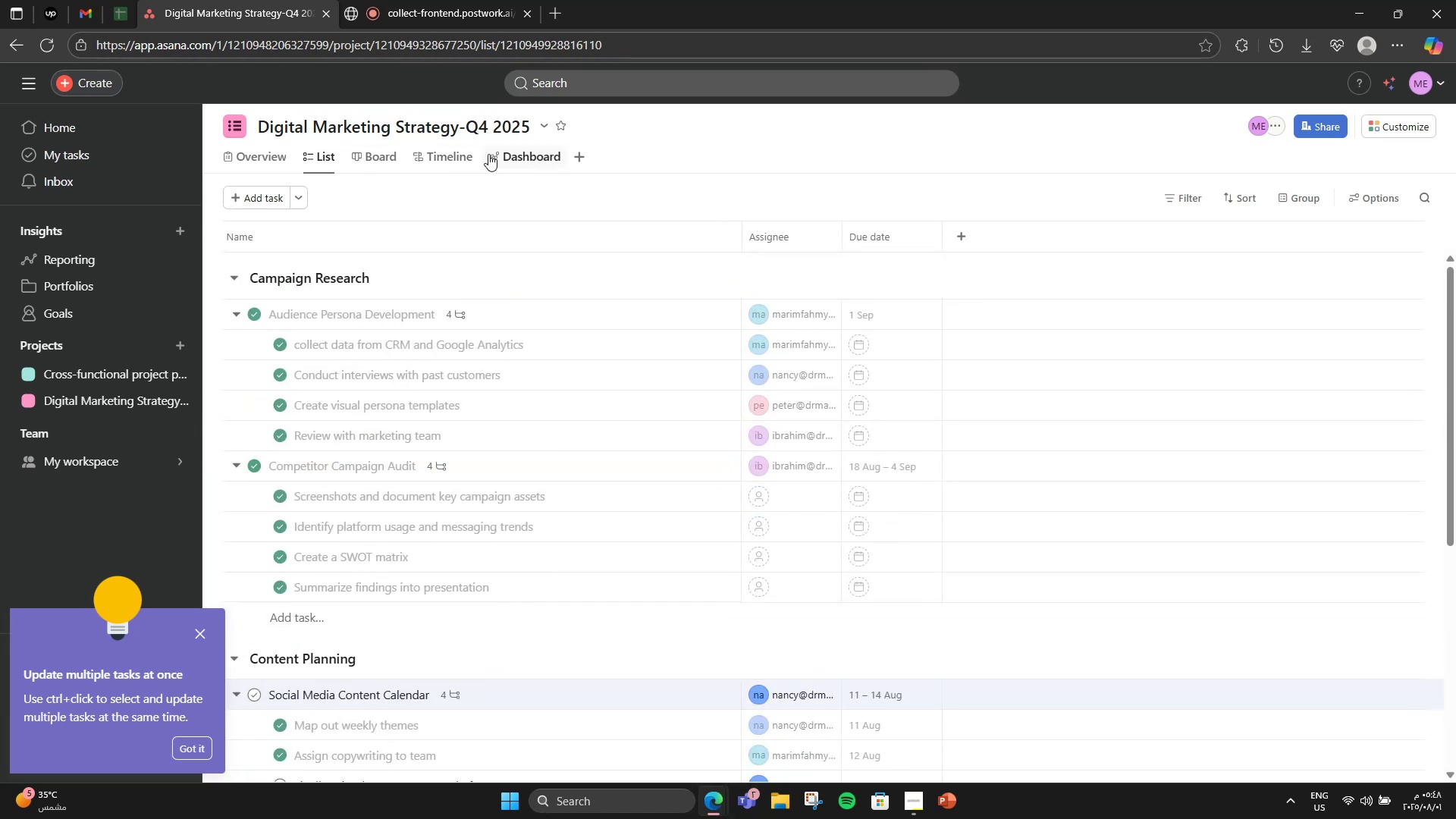 
left_click([524, 146])
 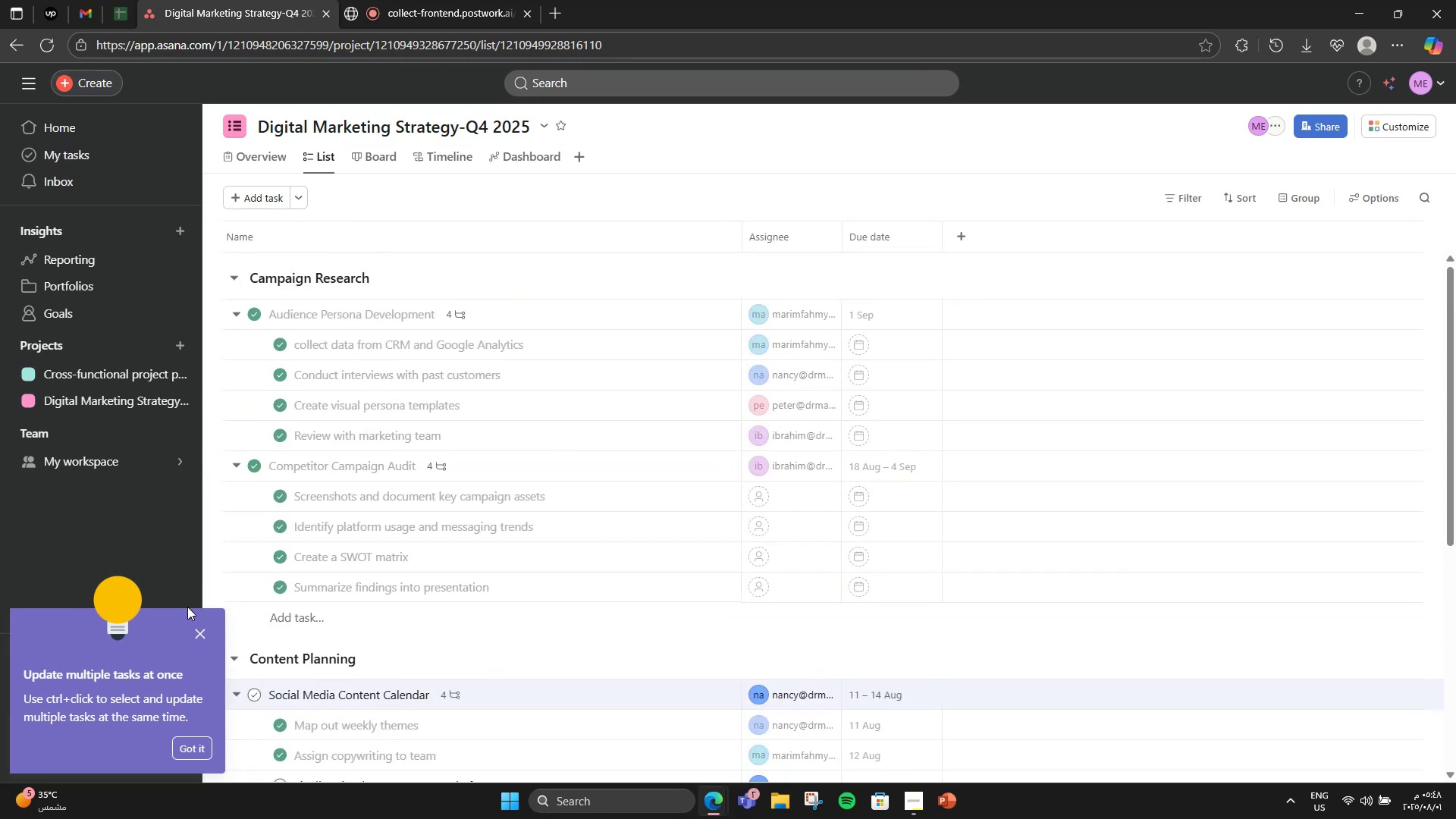 
wait(5.32)
 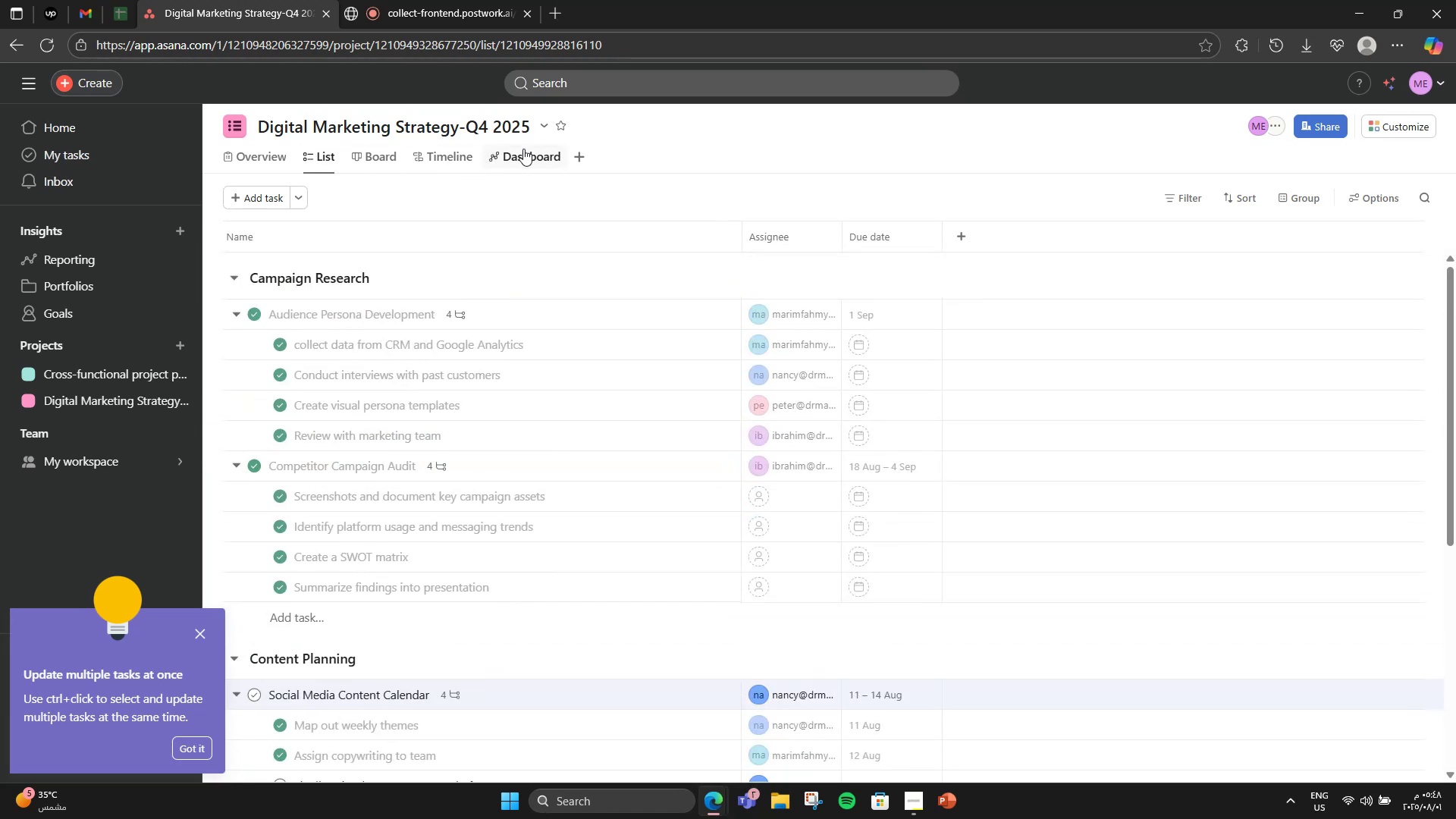 
left_click([195, 747])
 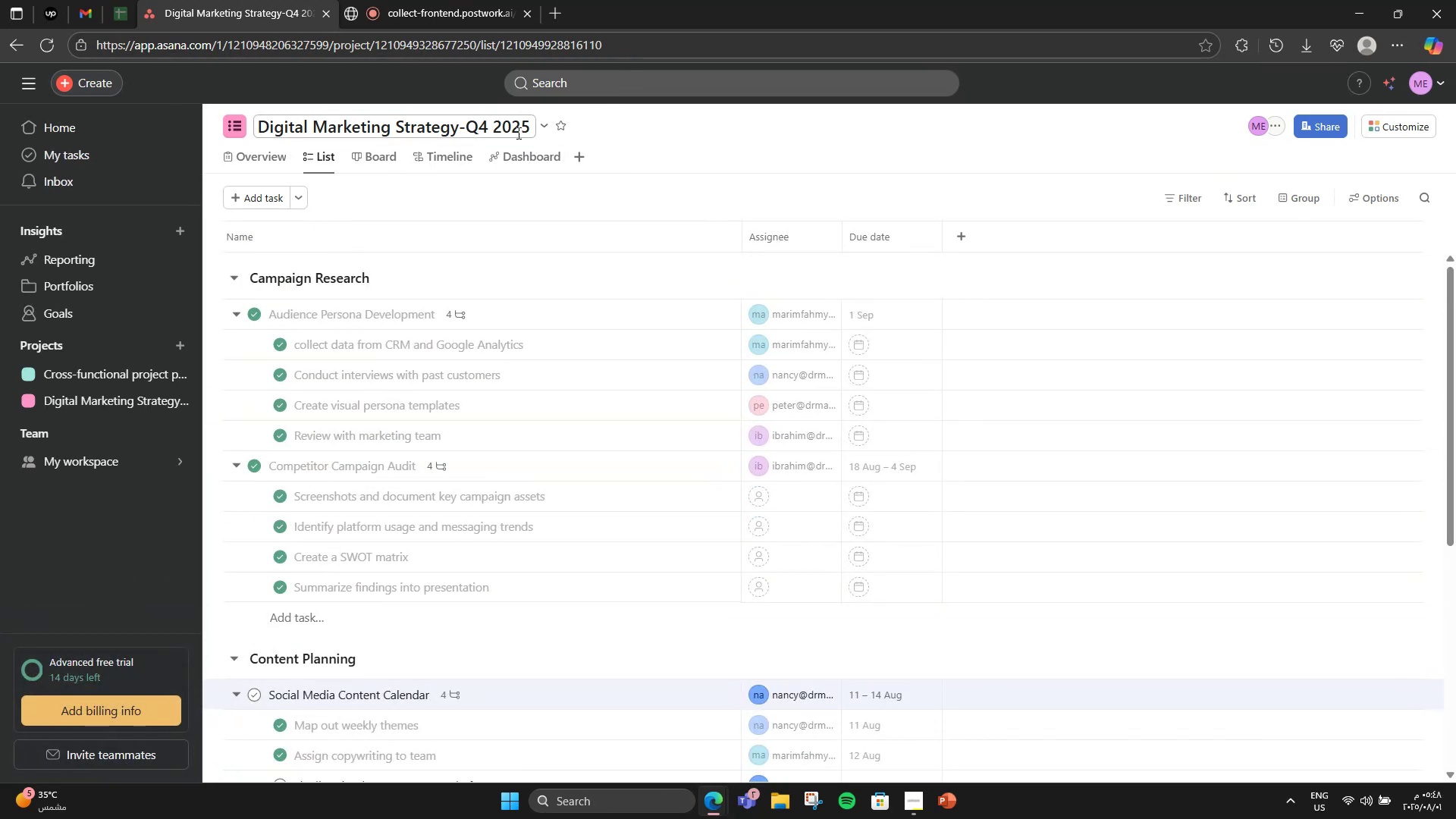 
left_click([540, 159])
 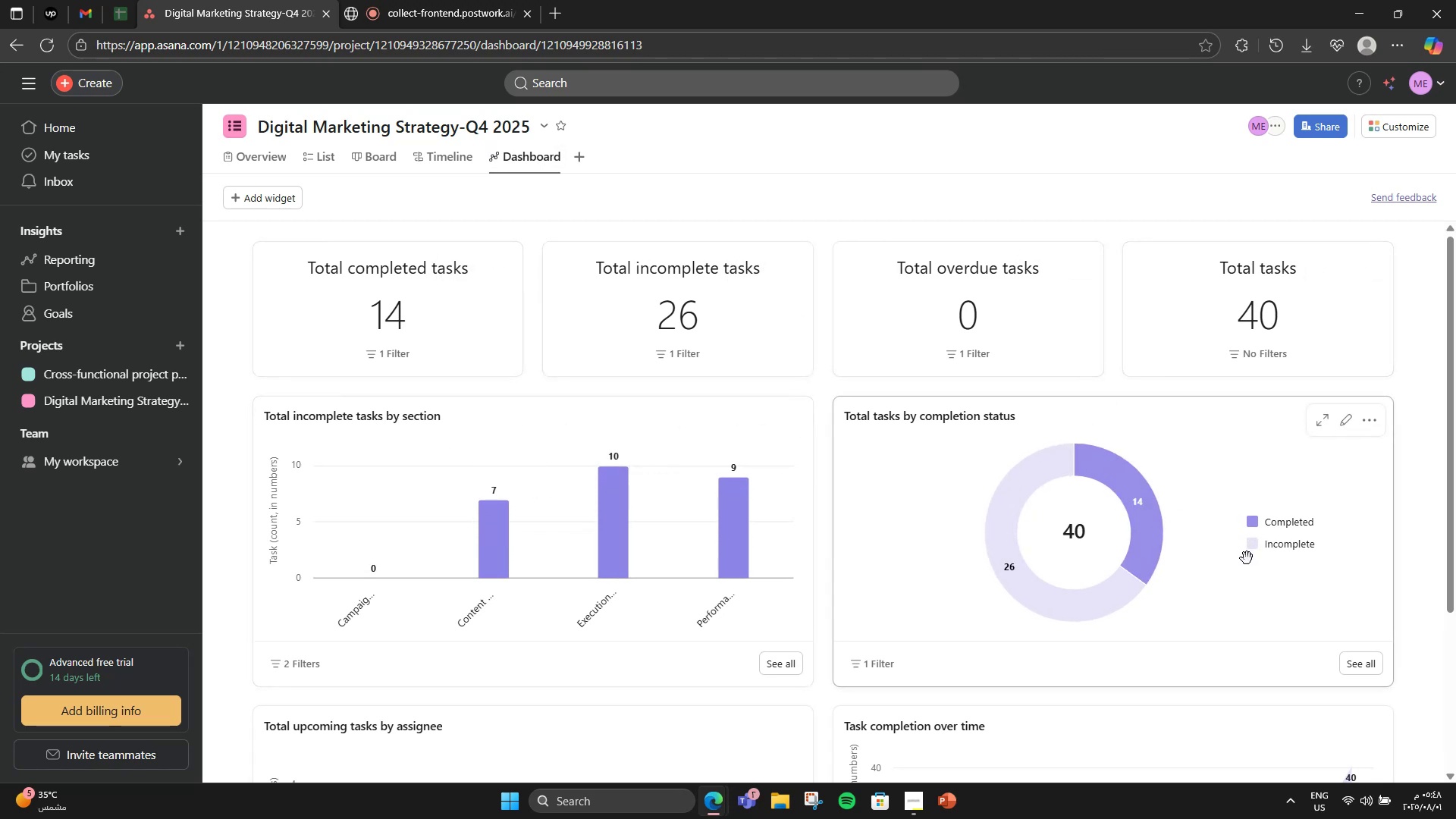 
wait(7.98)
 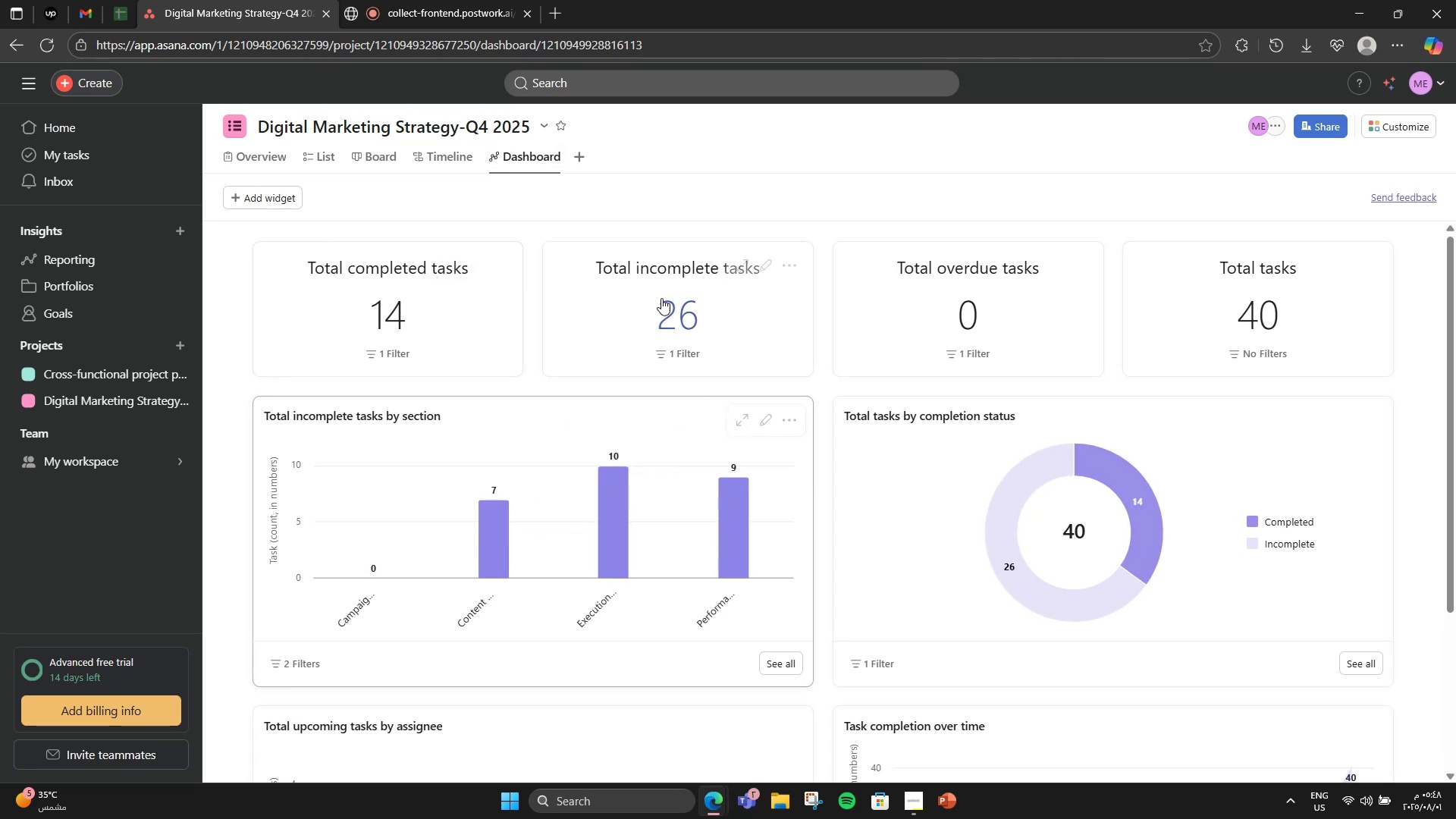 
left_click([764, 420])
 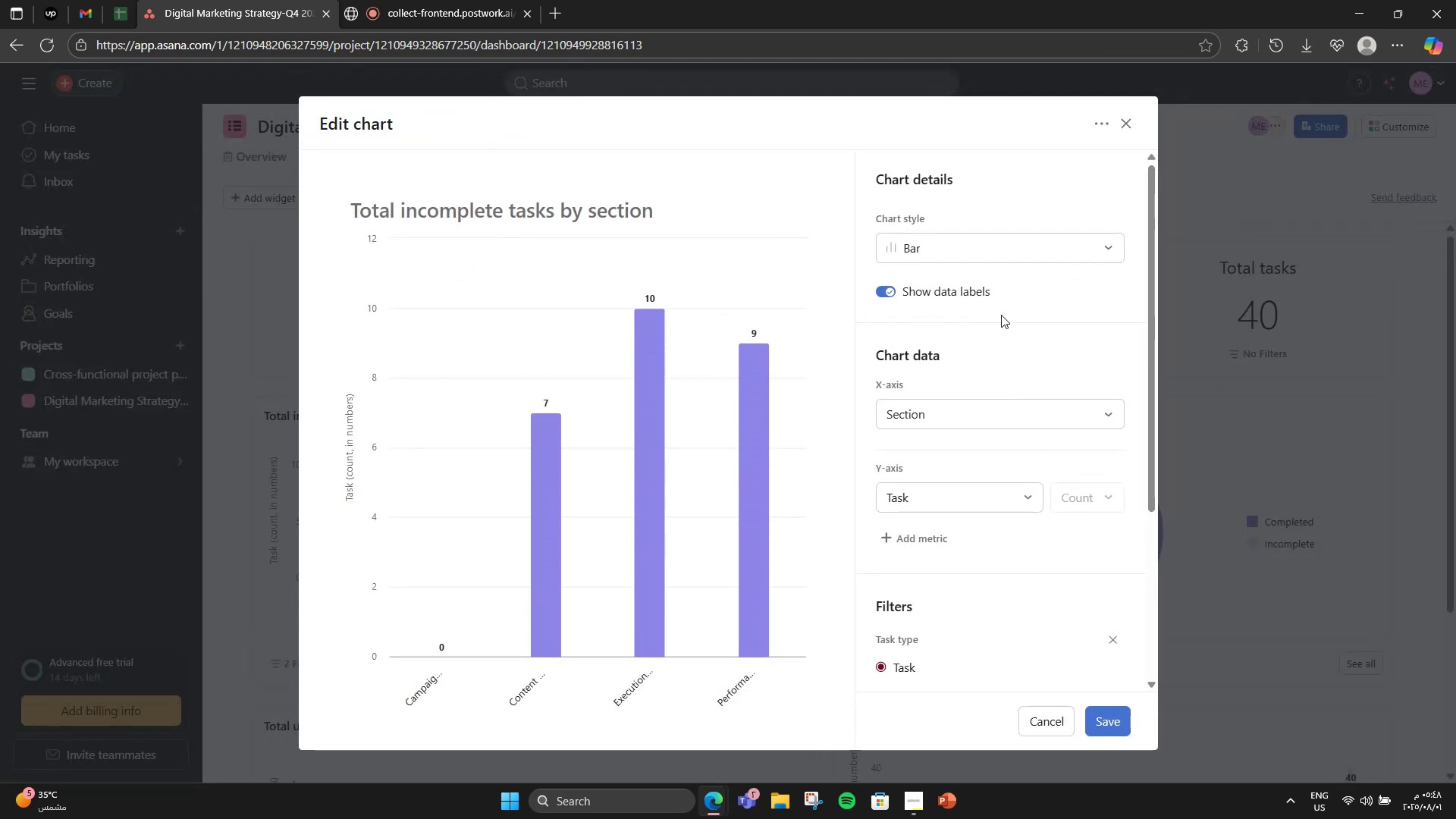 
left_click([946, 233])
 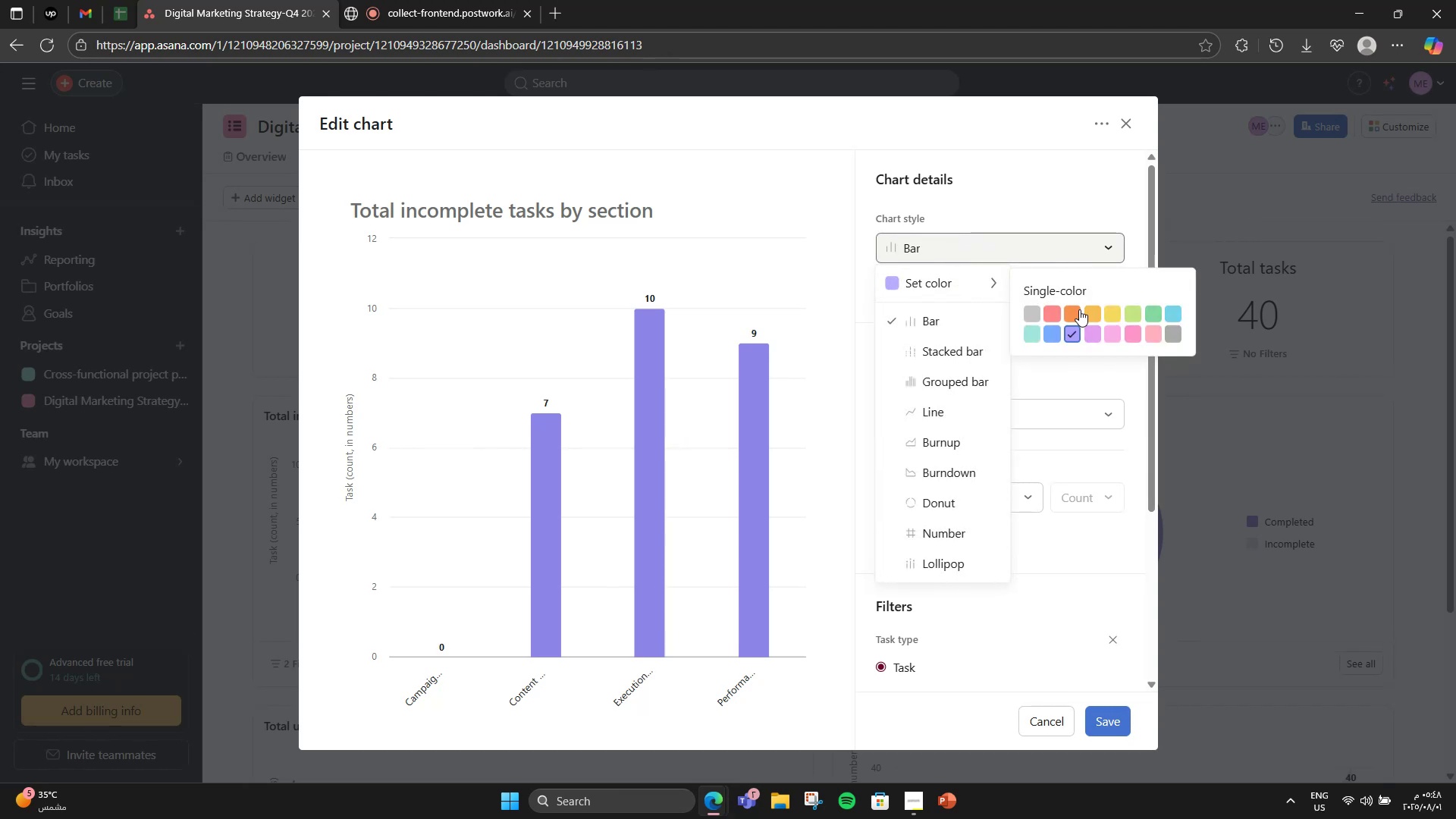 
left_click([1094, 312])
 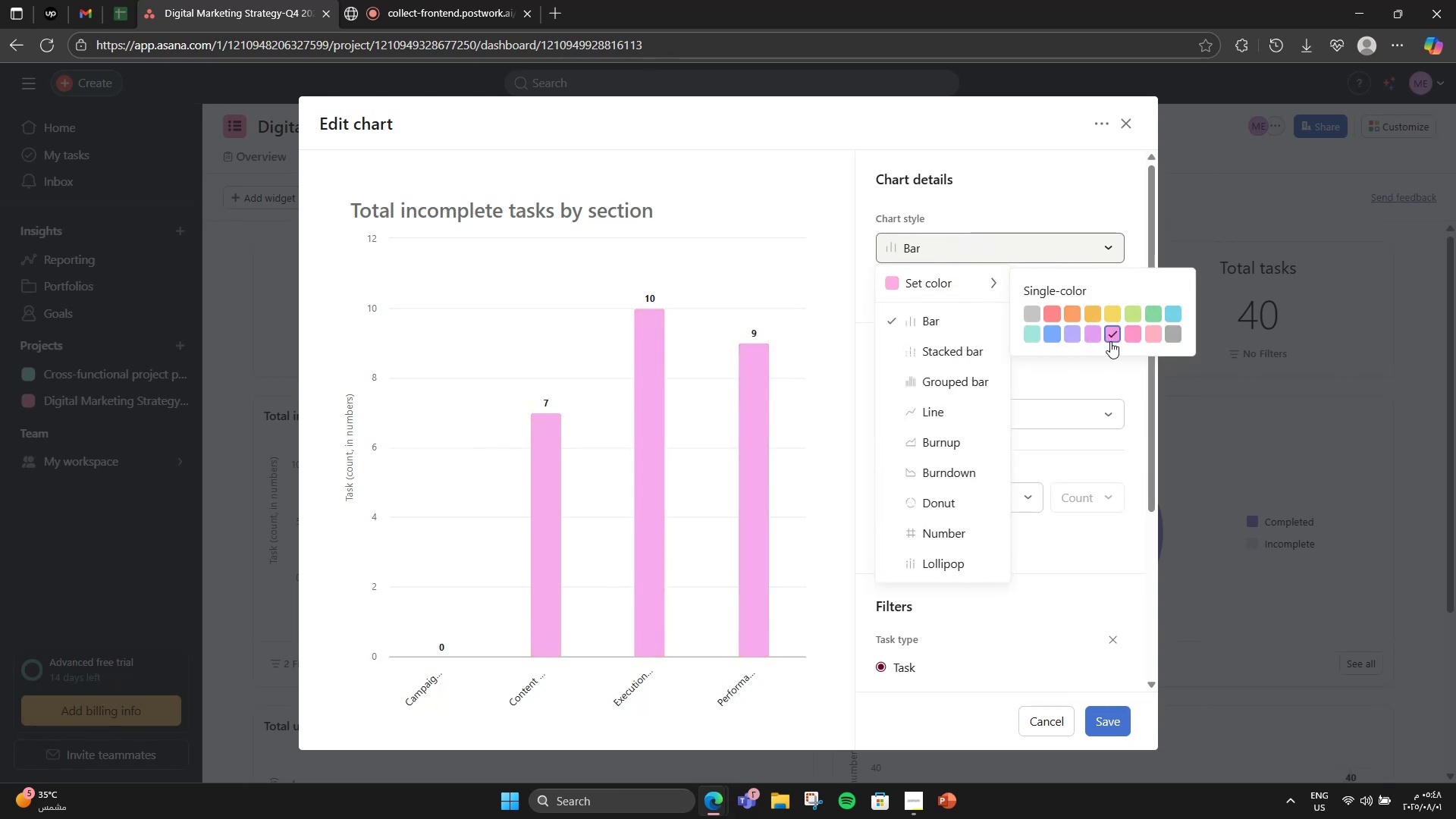 
left_click([1078, 218])
 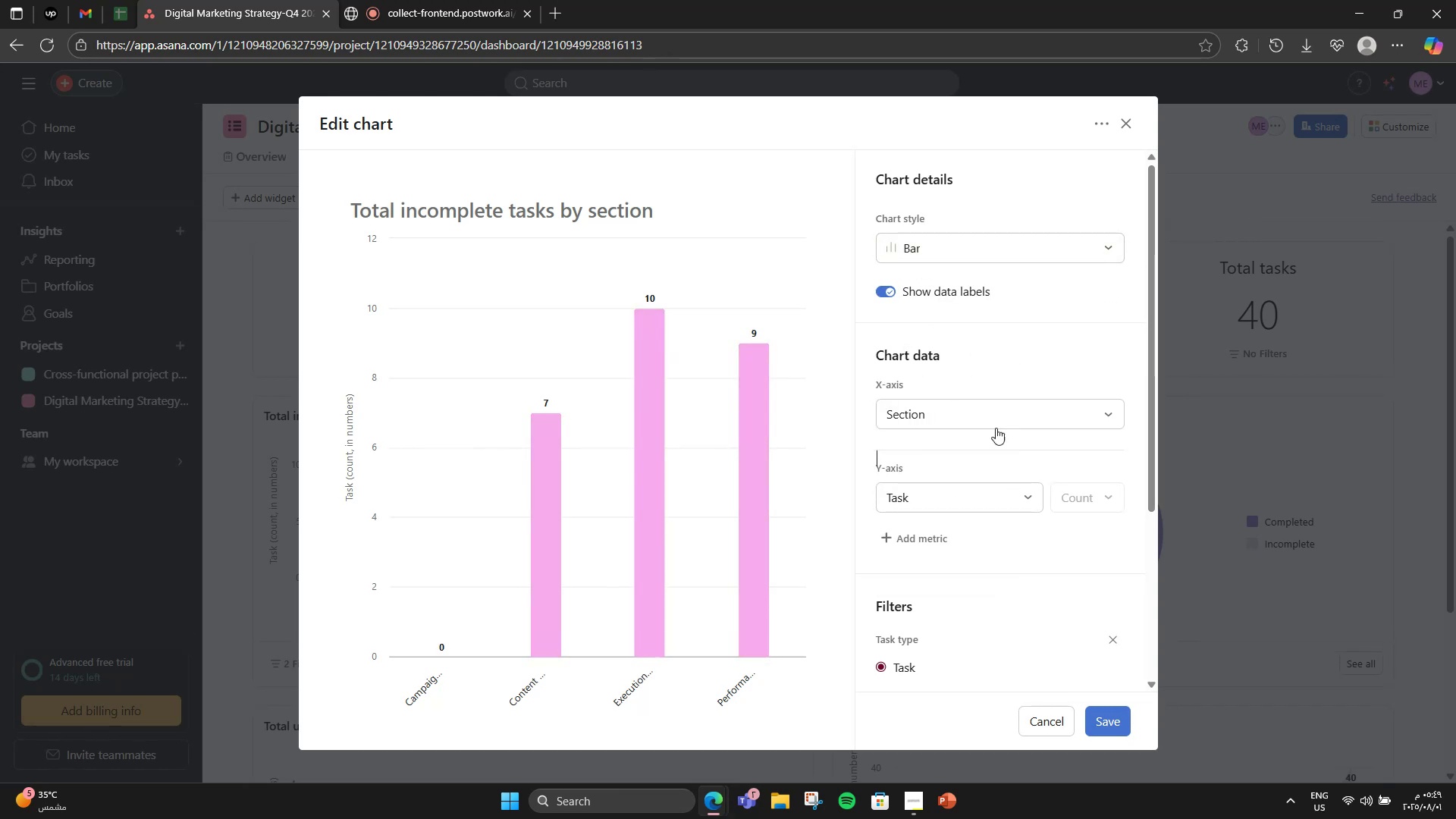 
double_click([996, 425])
 